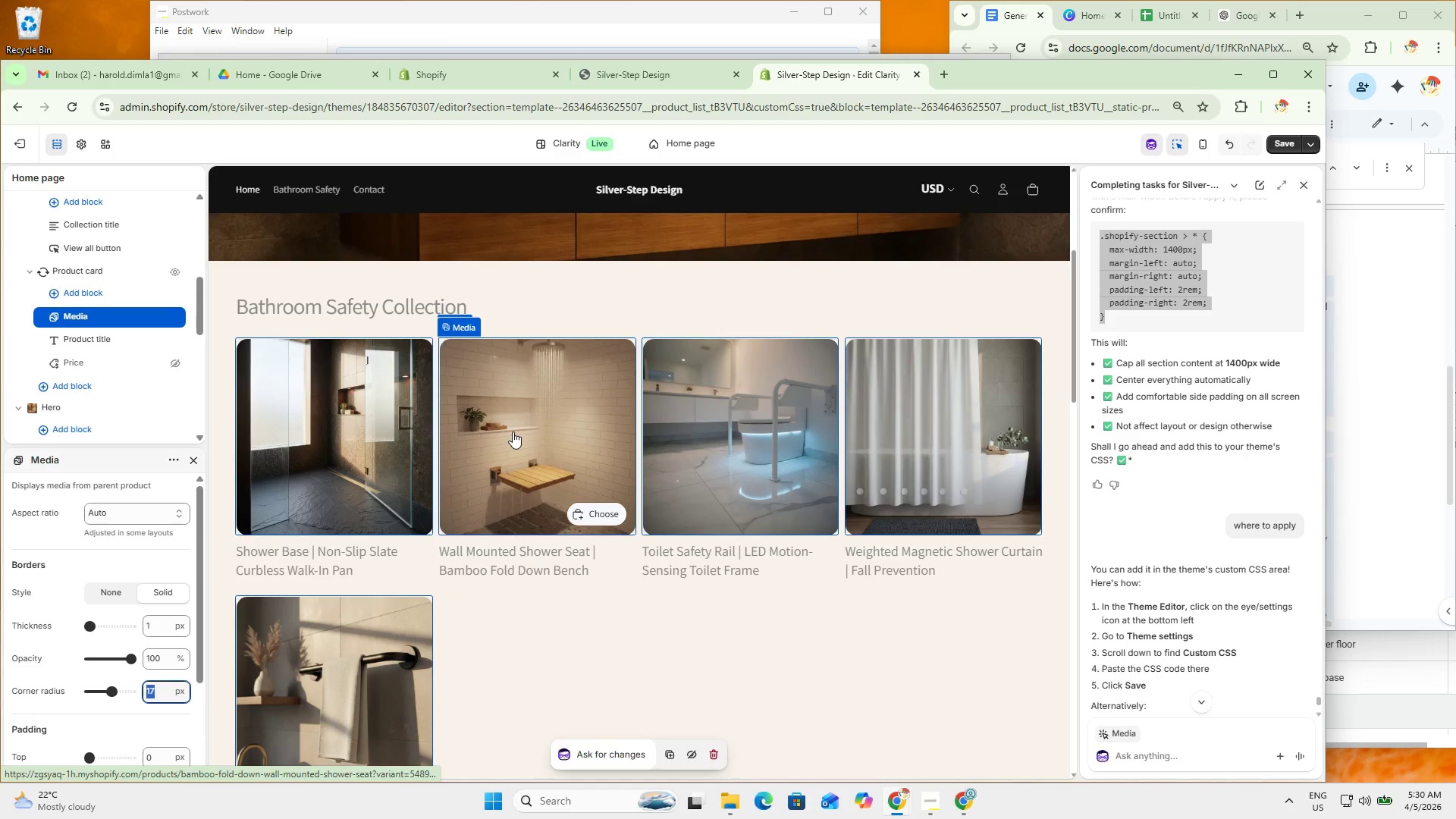 
key(Numpad1)
 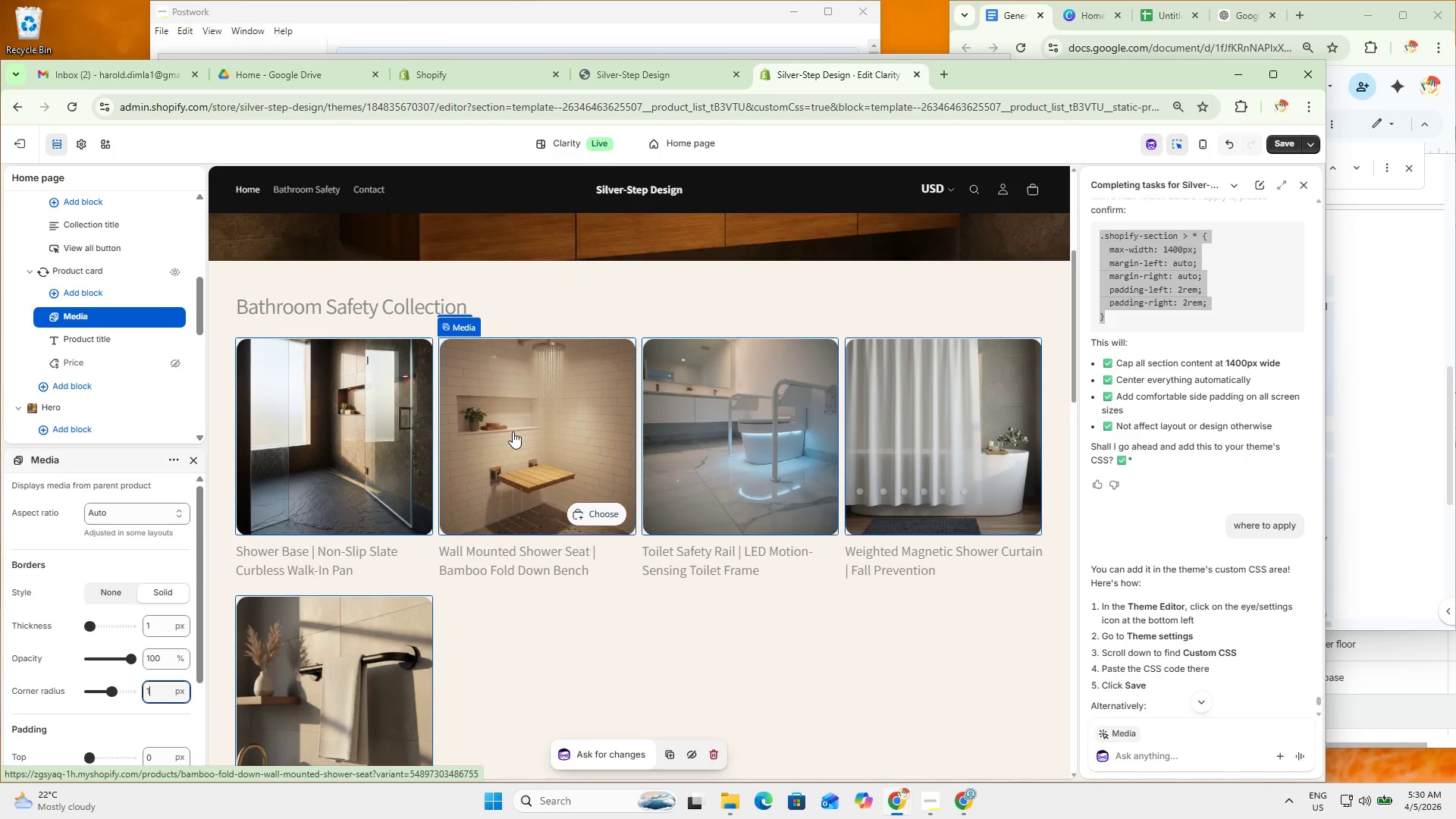 
key(Numpad5)
 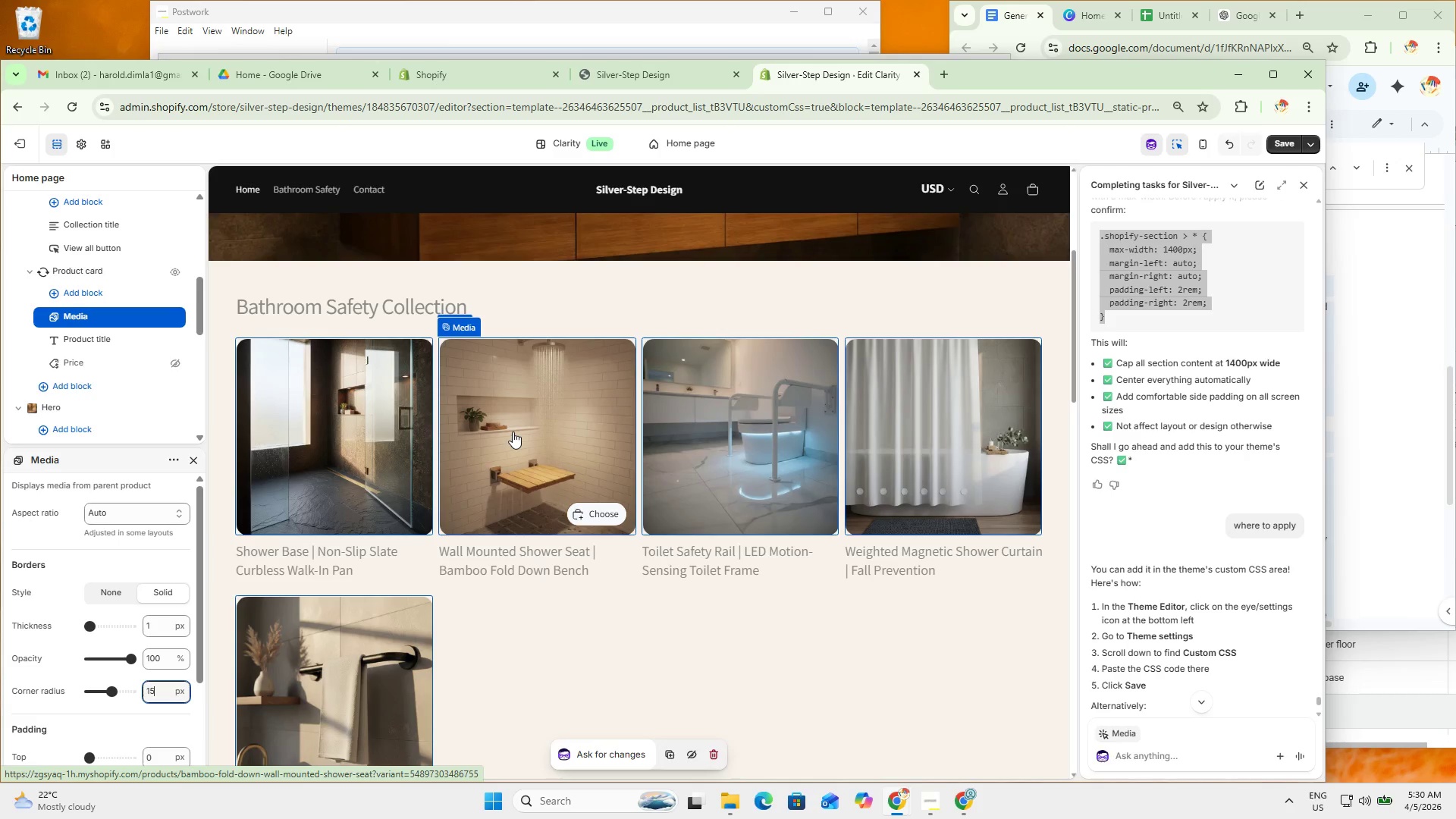 
key(NumpadEnter)
 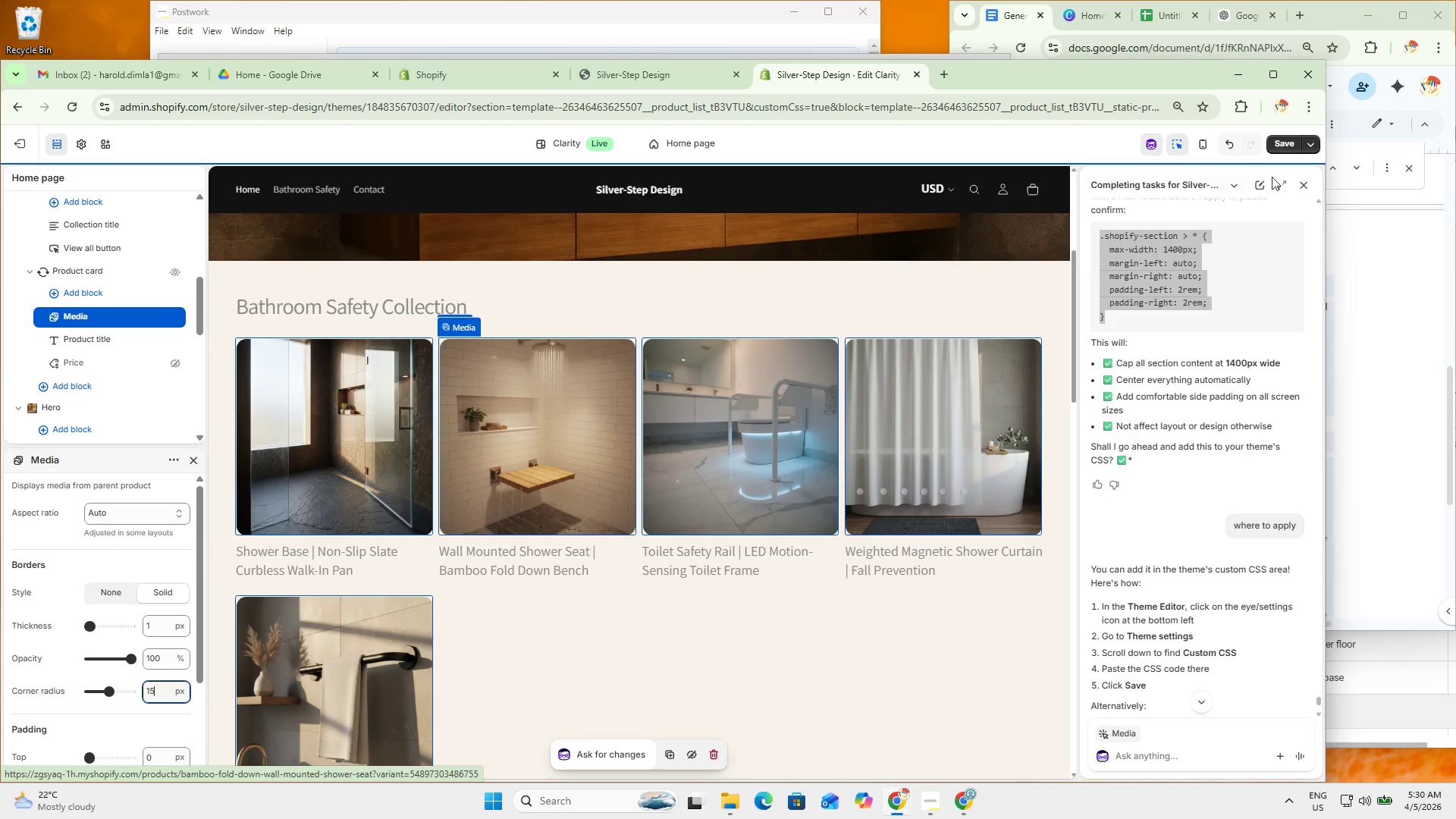 
left_click([1292, 149])
 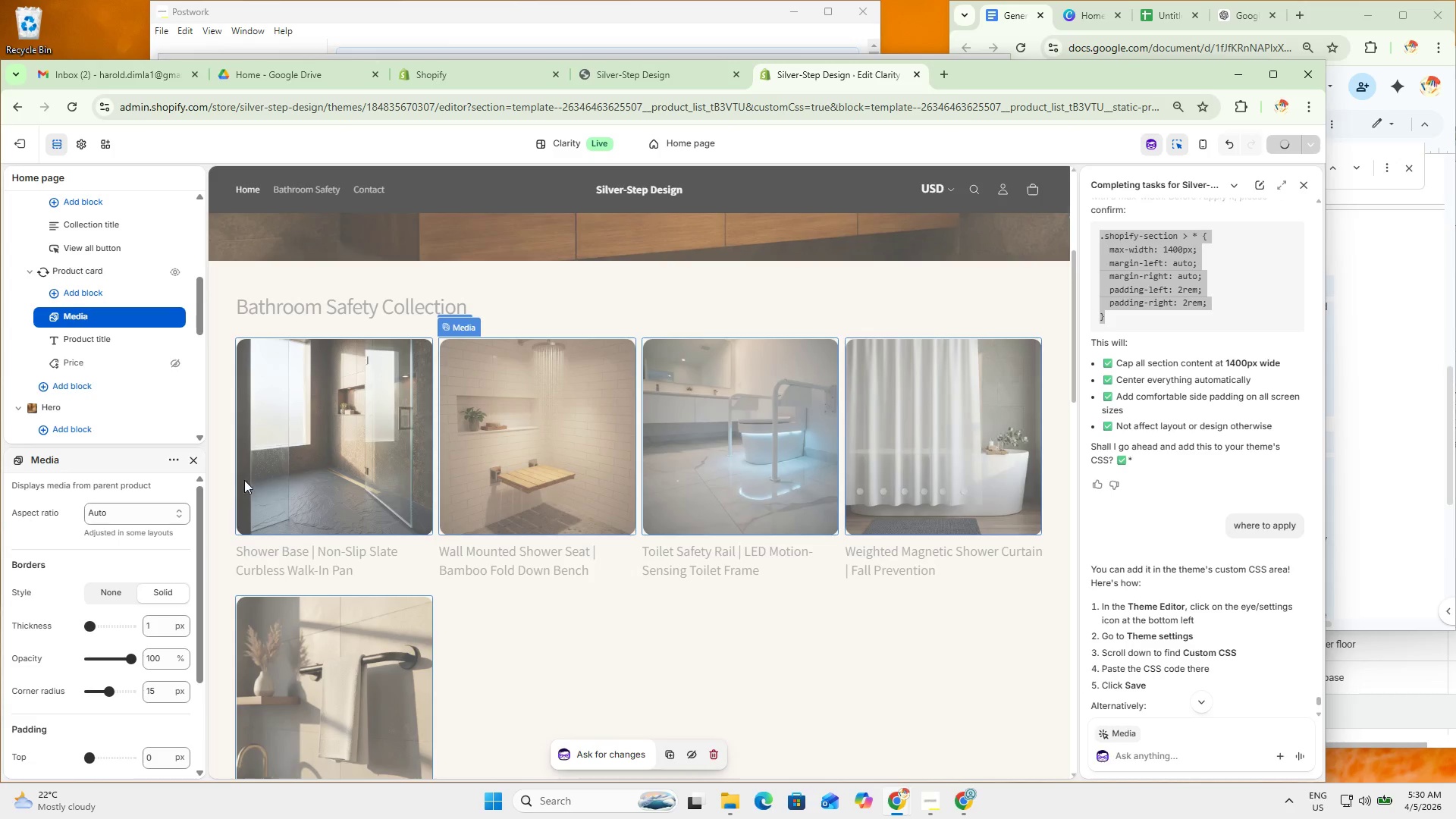 
scroll: coordinate [162, 670], scroll_direction: down, amount: 7.0
 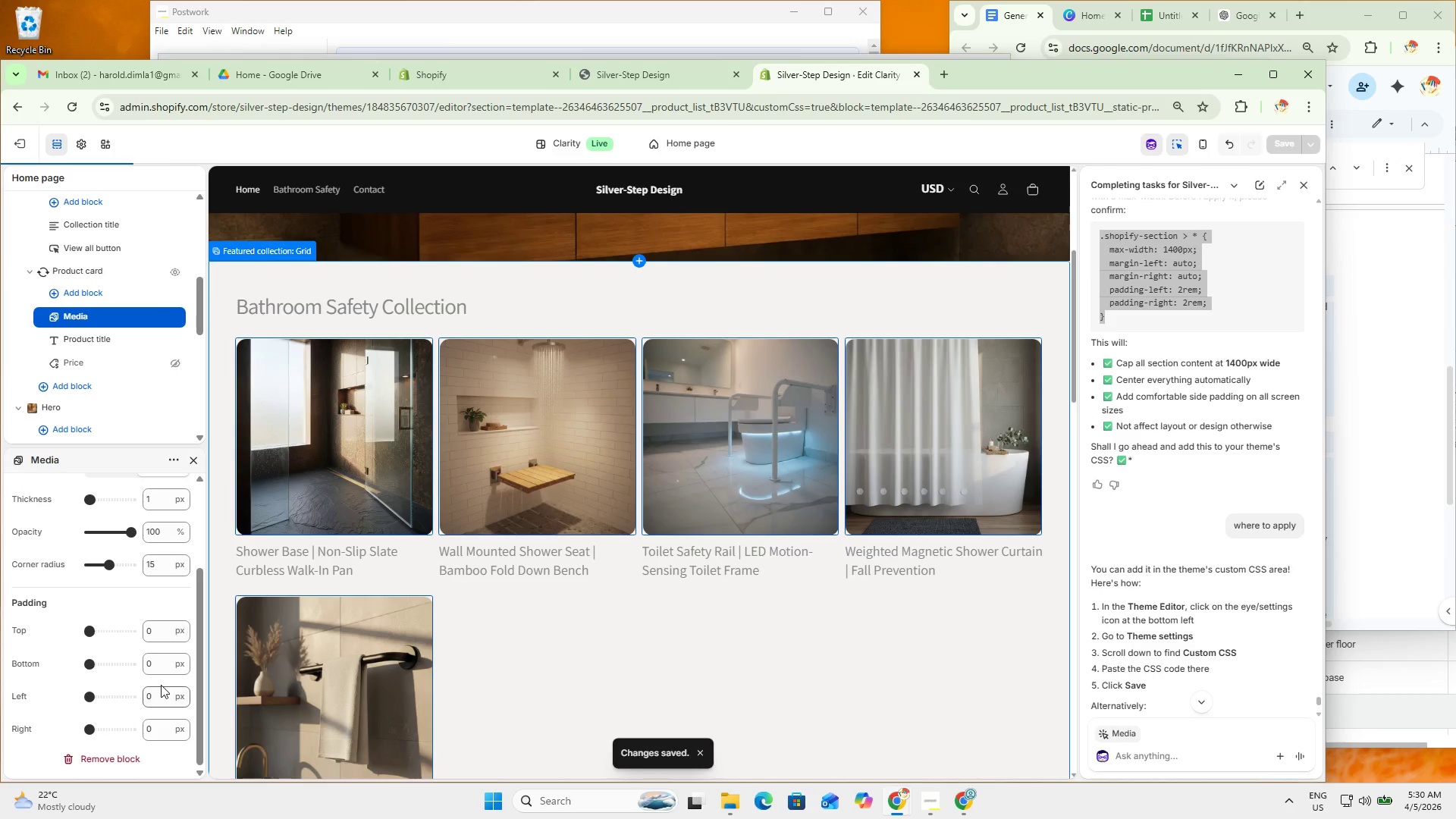 
scroll: coordinate [148, 648], scroll_direction: up, amount: 9.0
 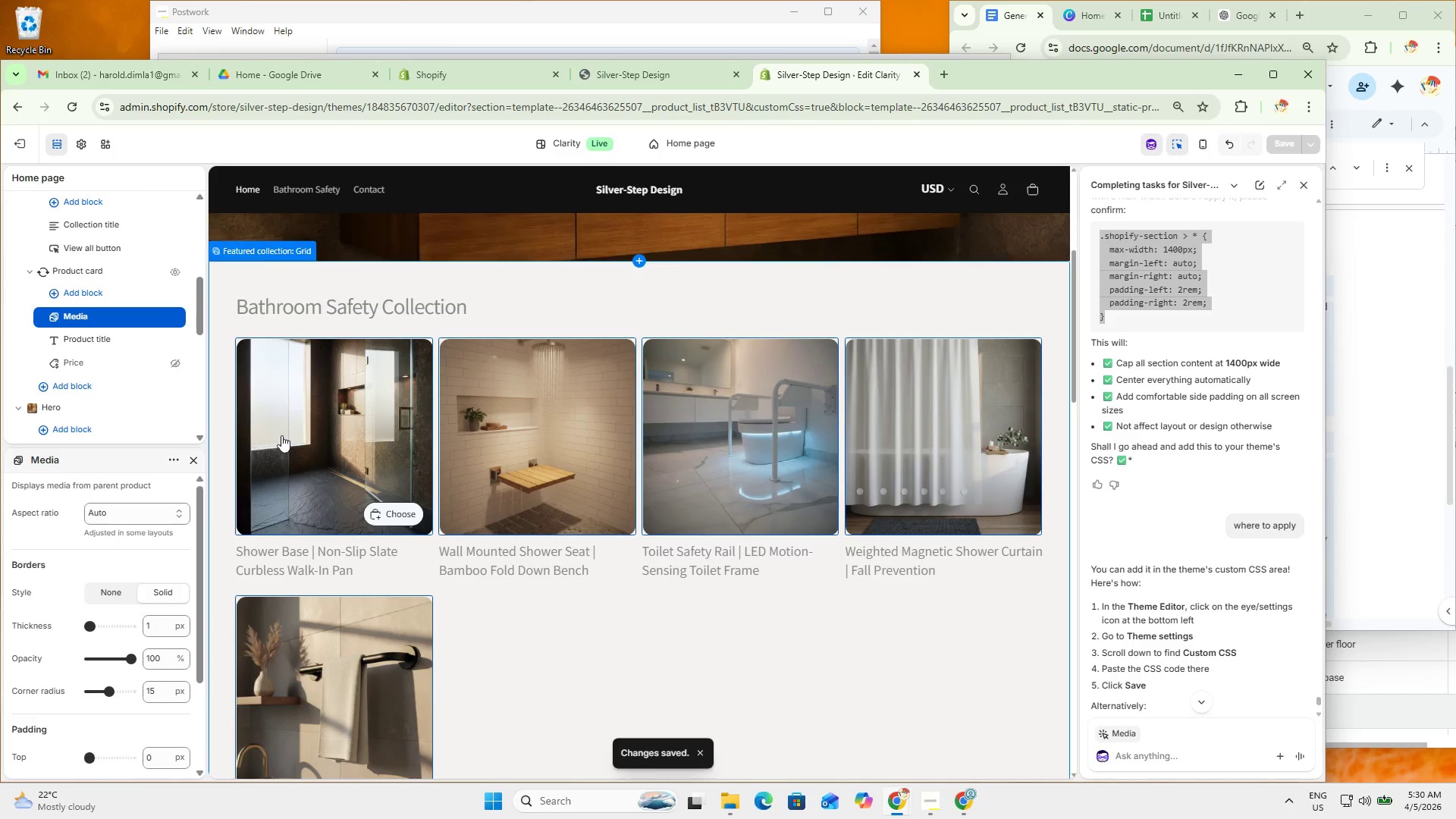 
left_click([116, 516])
 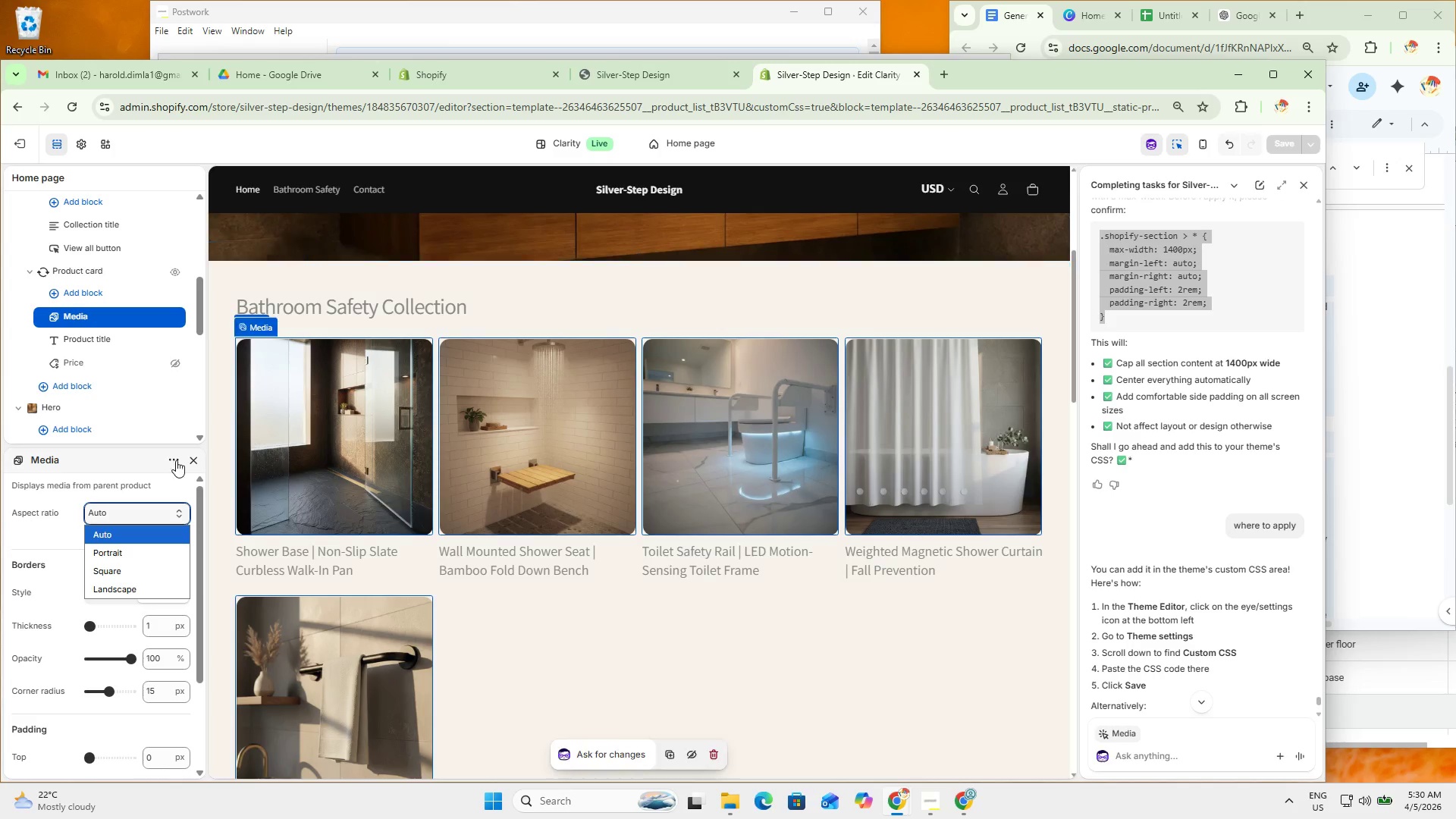 
left_click([219, 459])
 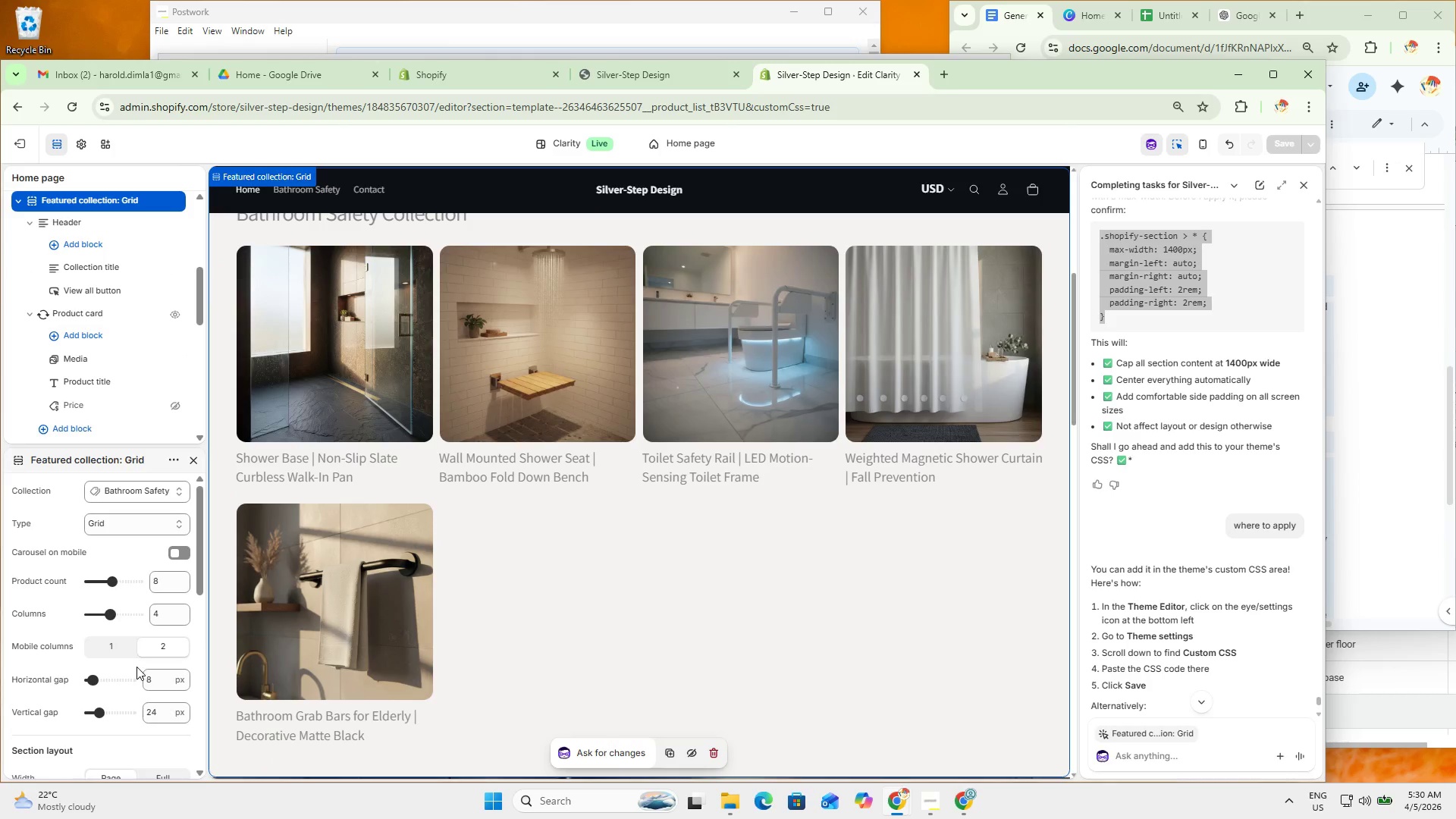 
scroll: coordinate [134, 661], scroll_direction: down, amount: 1.0
 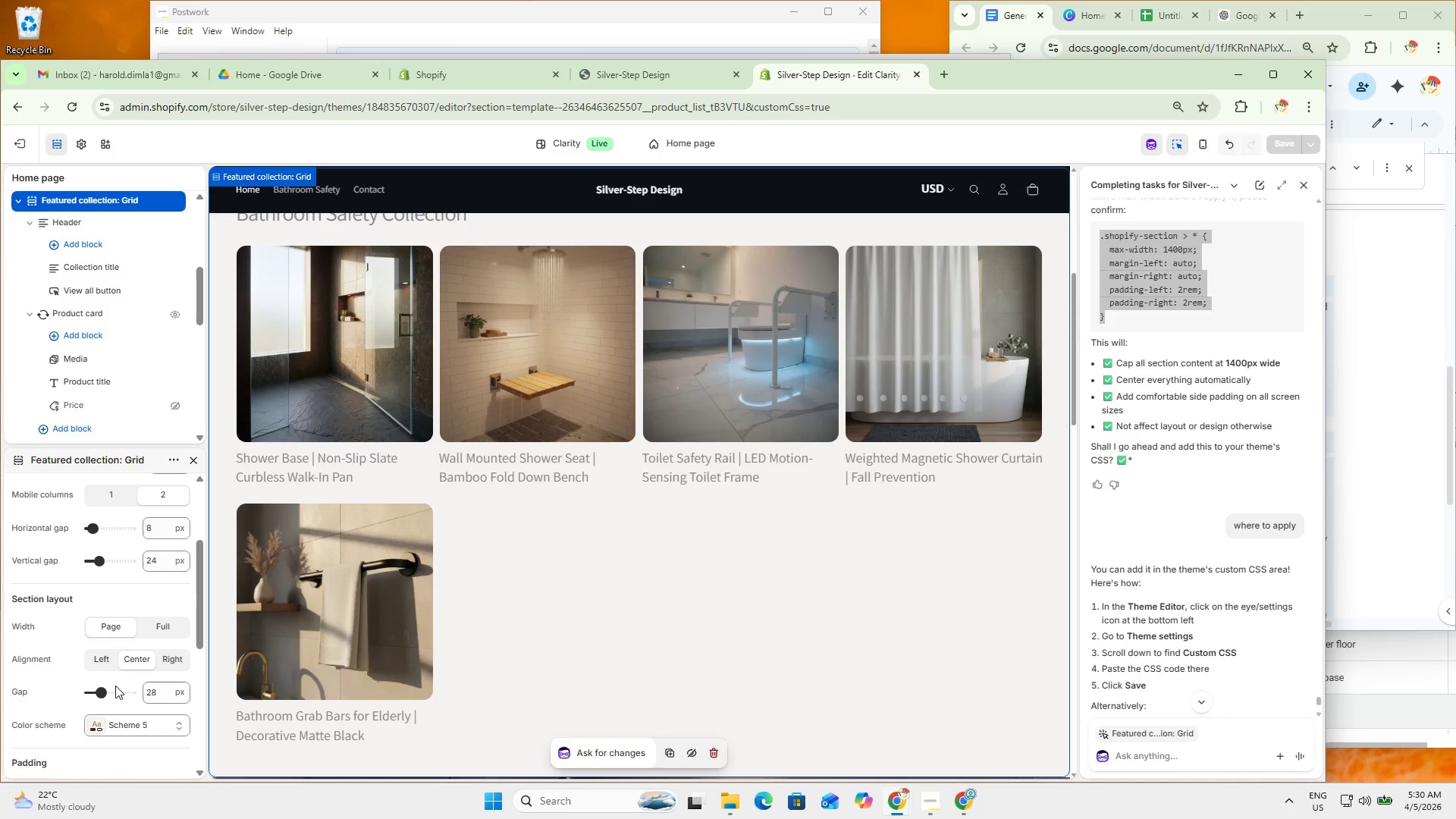 
scroll: coordinate [157, 706], scroll_direction: up, amount: 2.0
 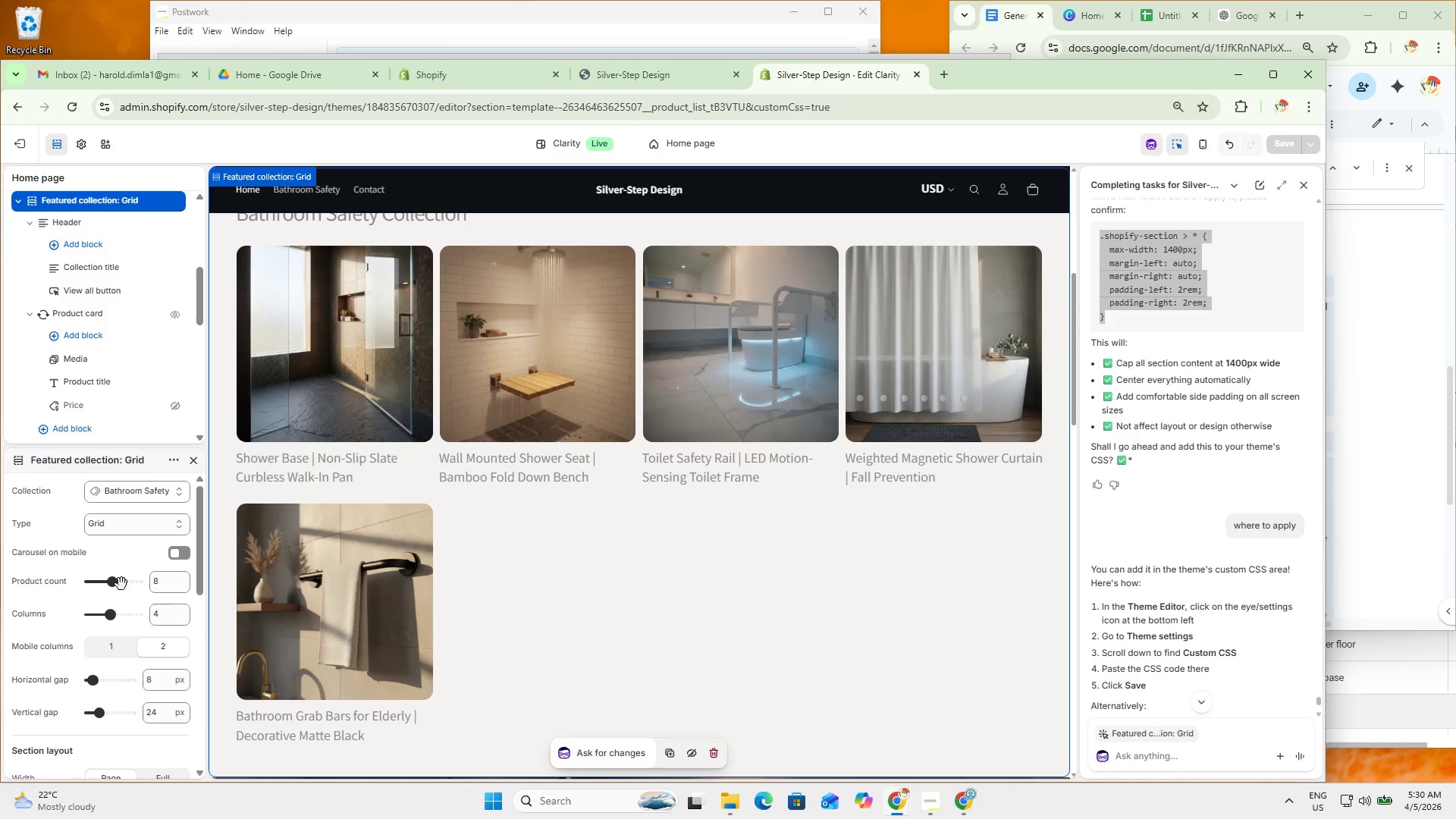 
left_click_drag(start_coordinate=[166, 611], to_coordinate=[133, 613])
 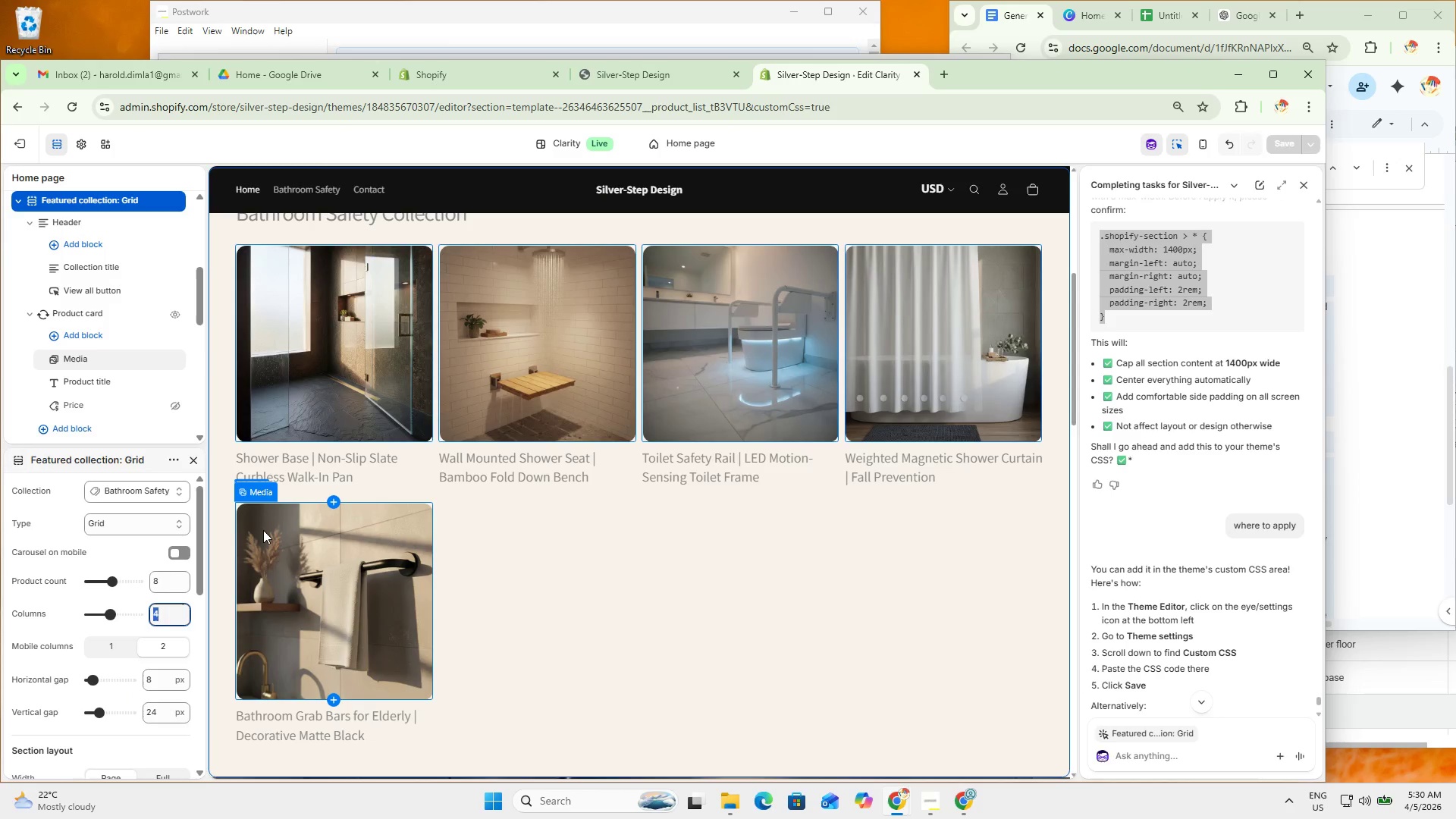 
key(Numpad3)
 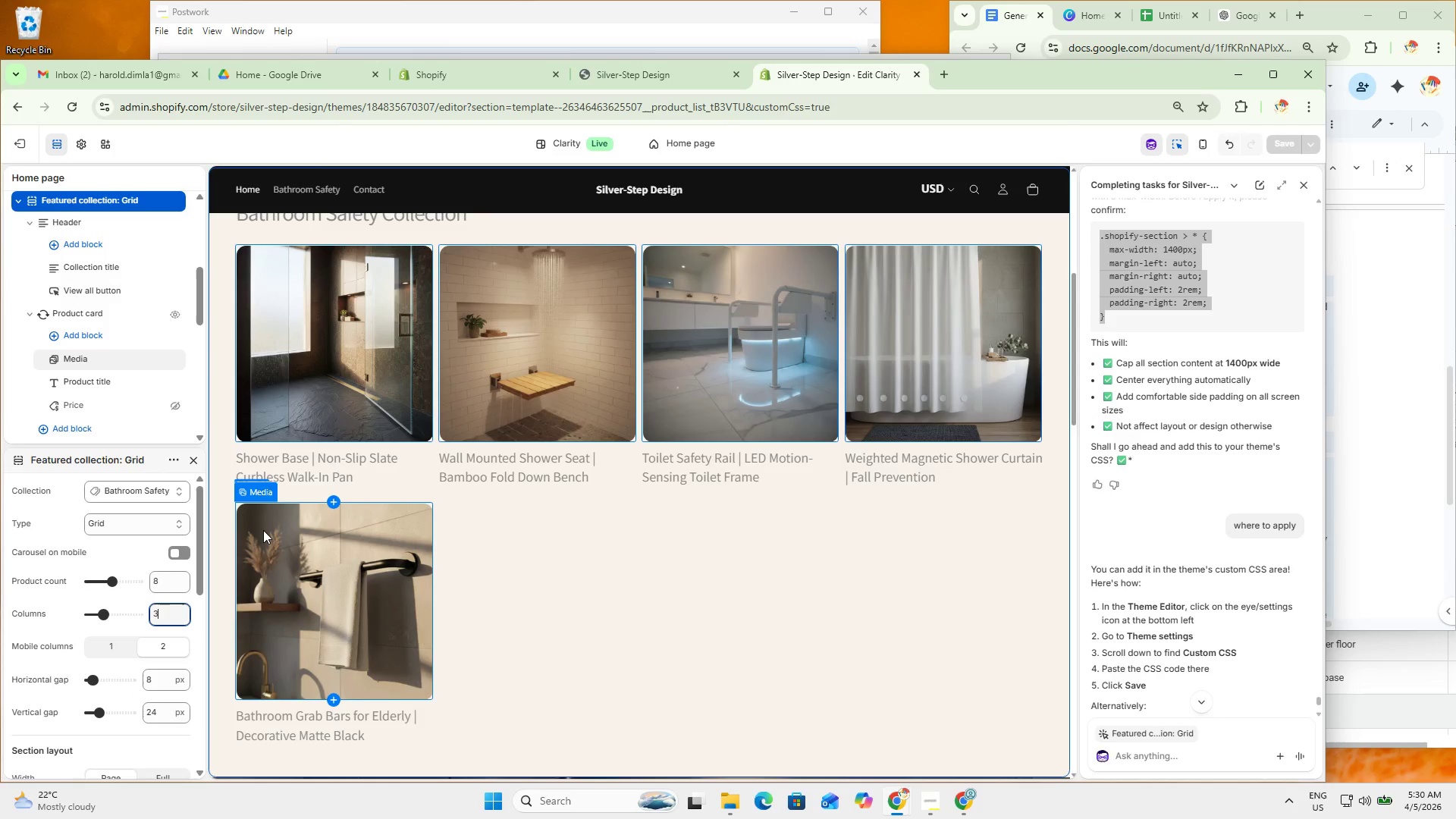 
key(NumpadEnter)
 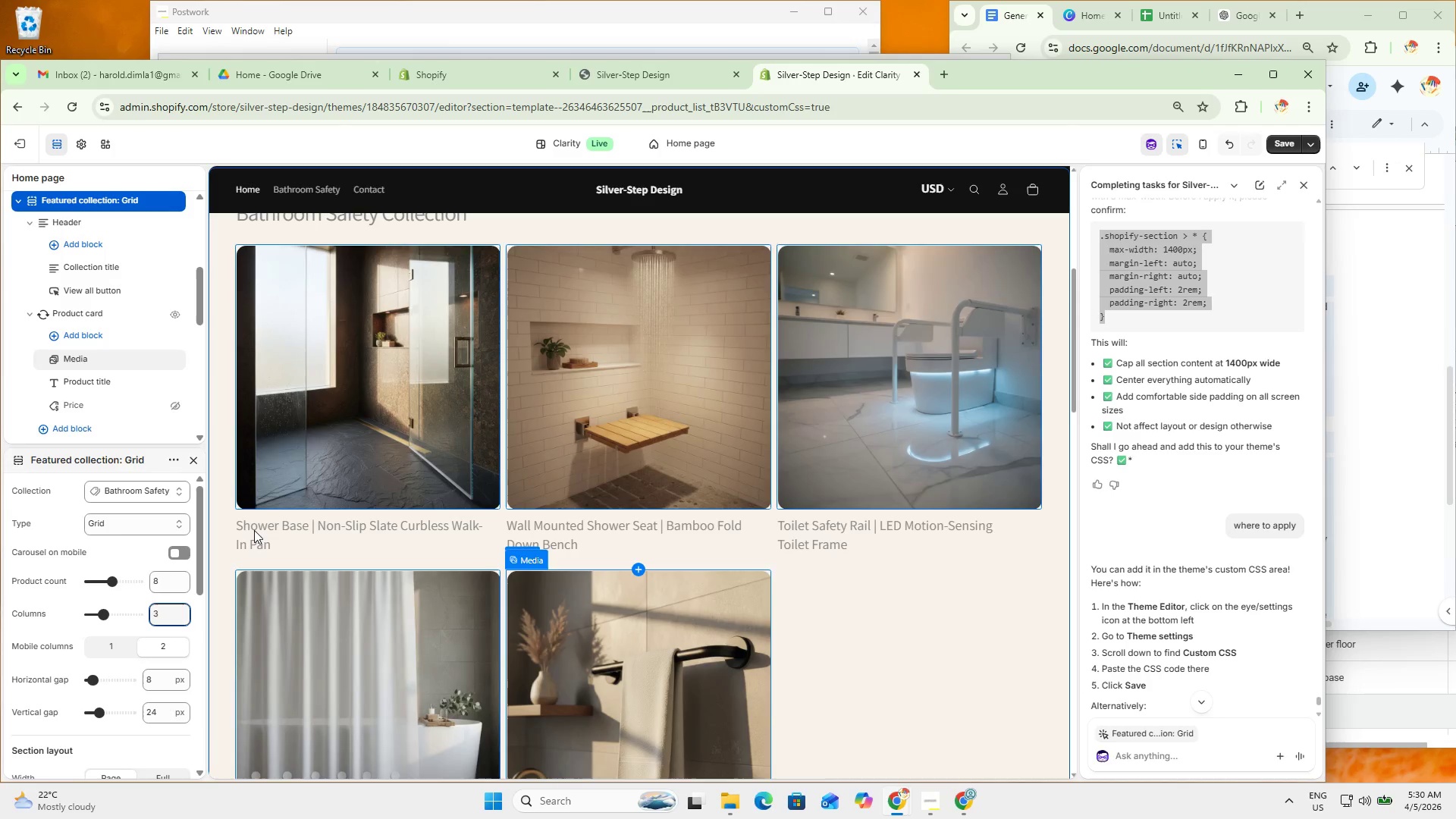 
left_click_drag(start_coordinate=[175, 618], to_coordinate=[144, 613])
 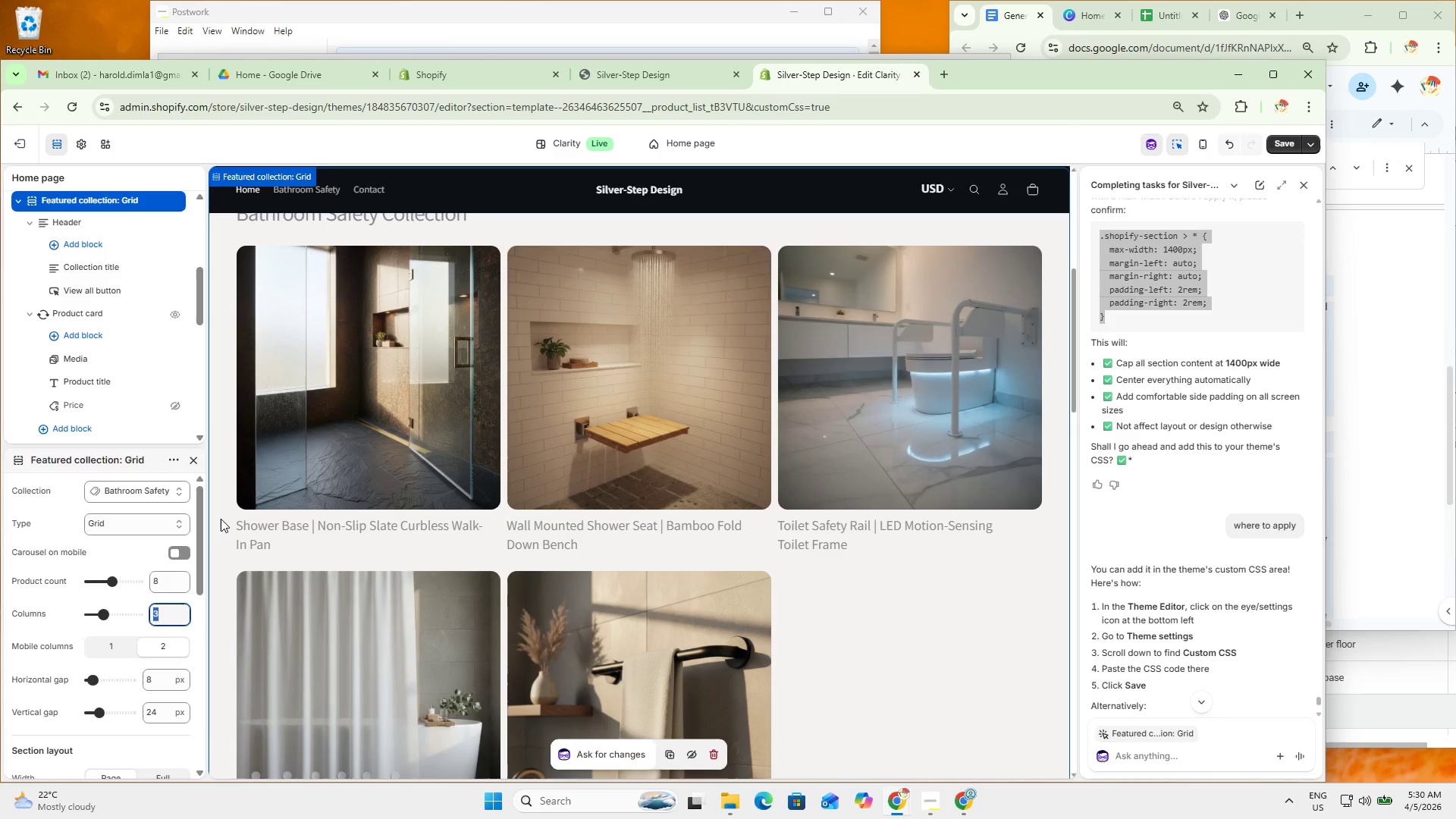 
key(Numpad5)
 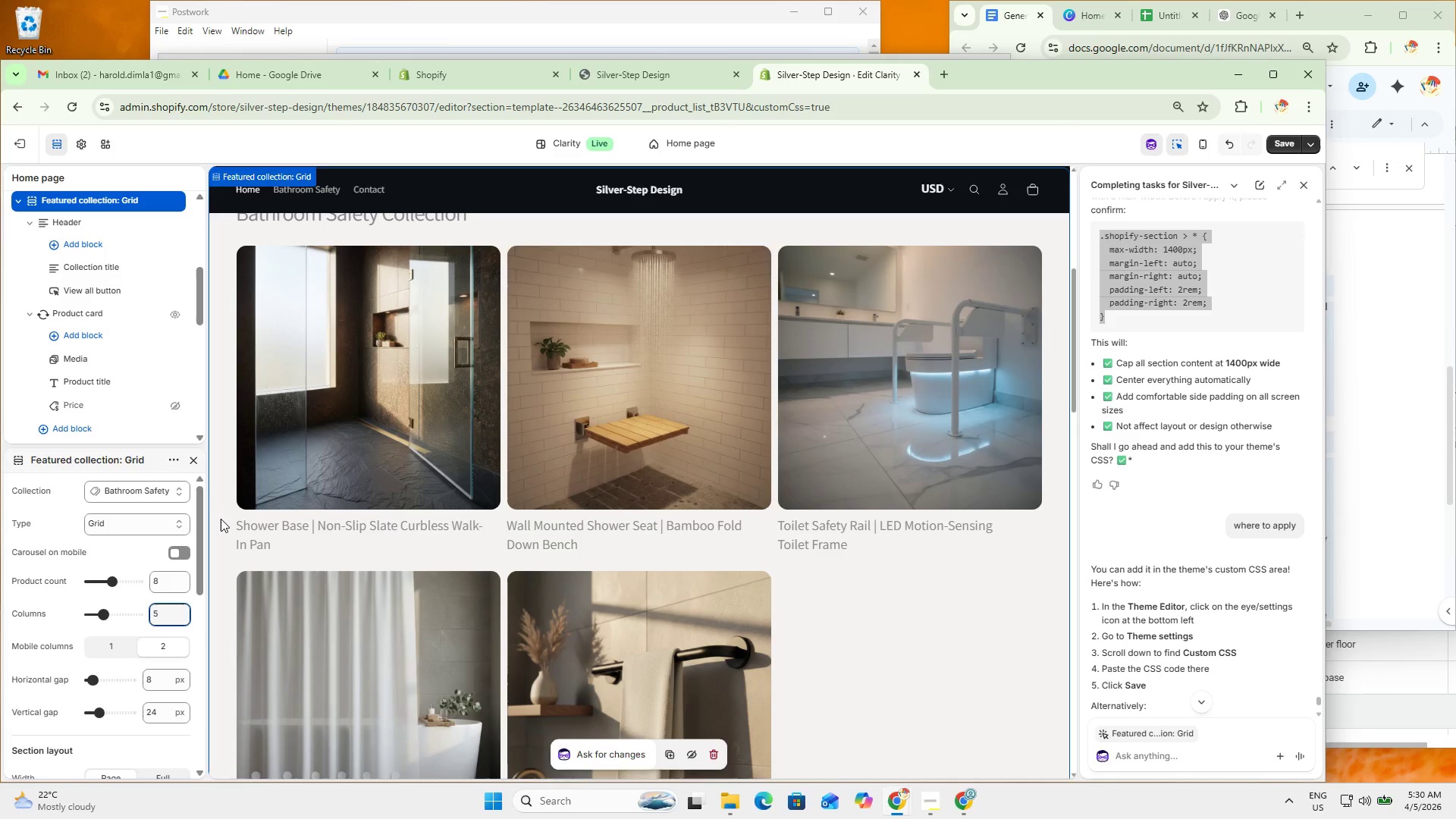 
key(NumpadEnter)
 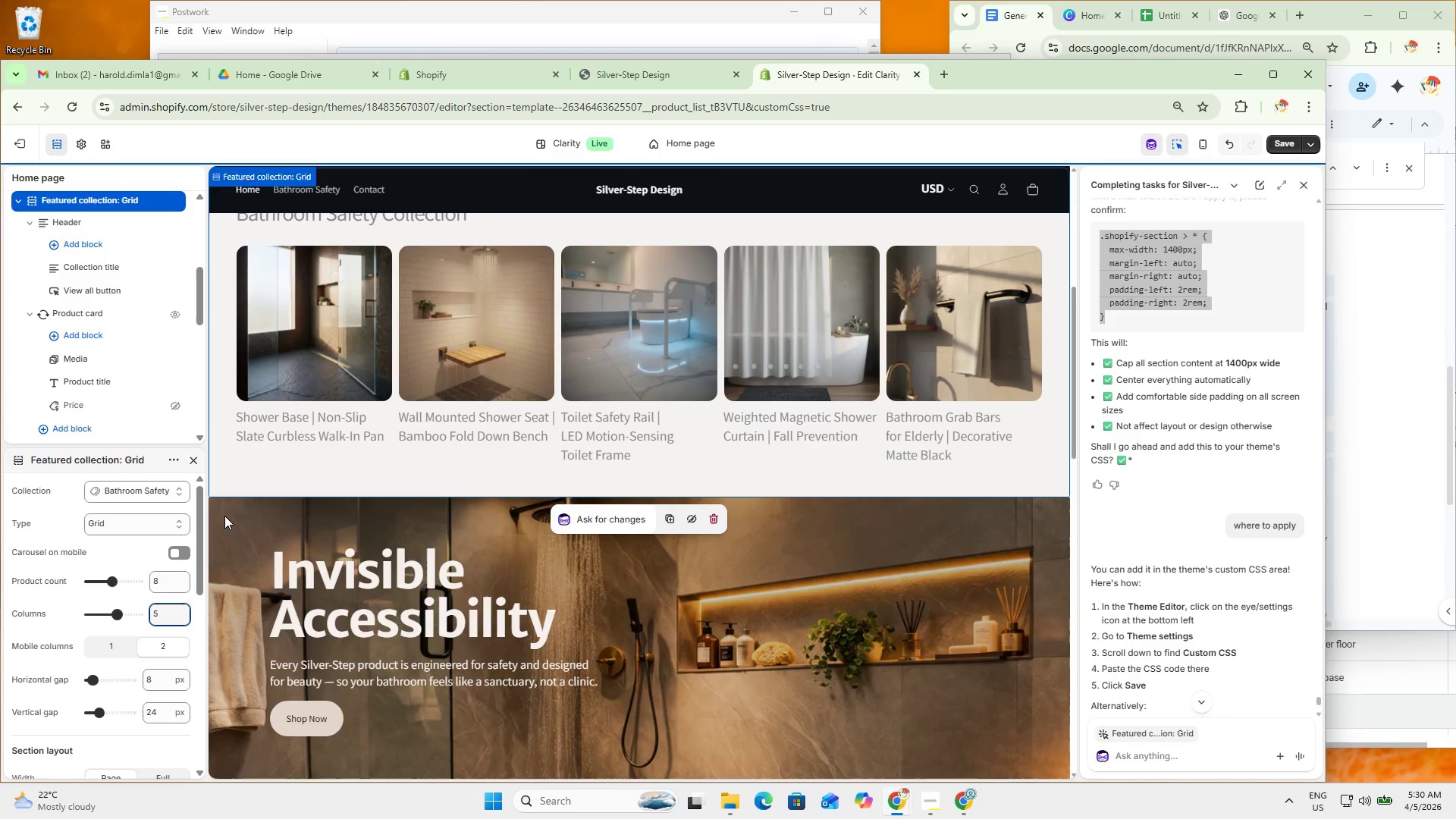 
scroll: coordinate [625, 563], scroll_direction: up, amount: 5.0
 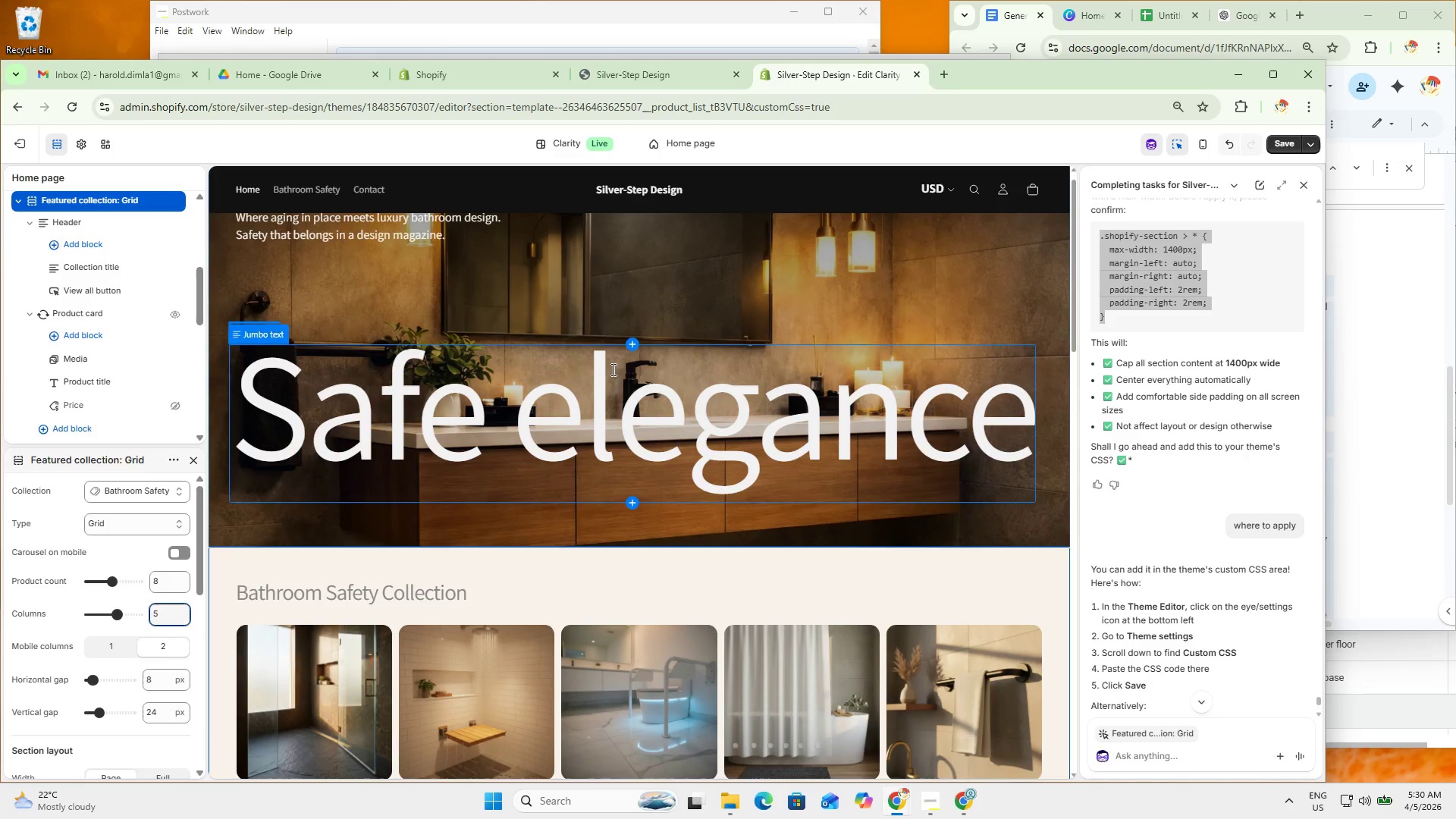 
scroll: coordinate [676, 312], scroll_direction: down, amount: 1.0
 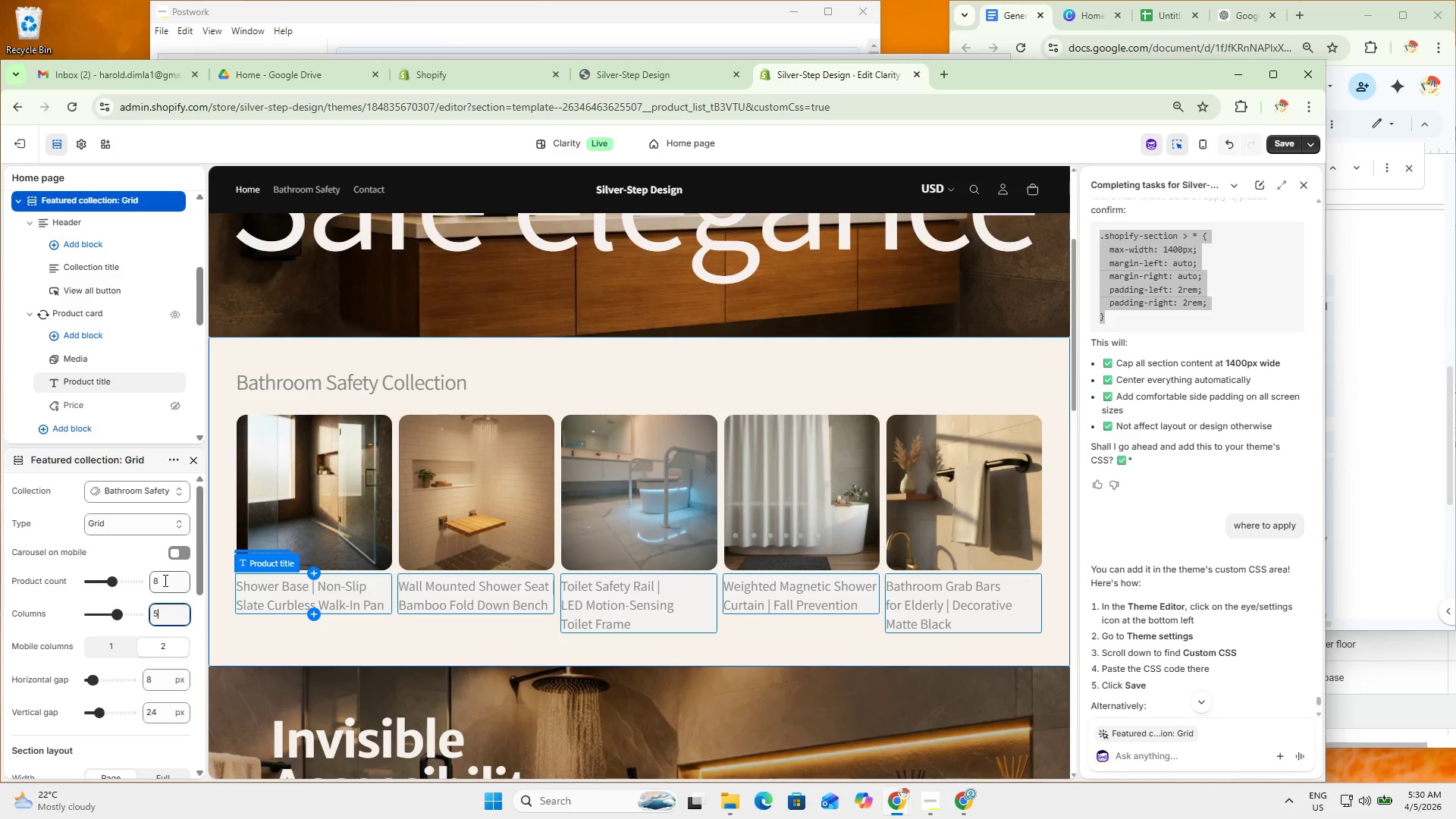 
wait(8.85)
 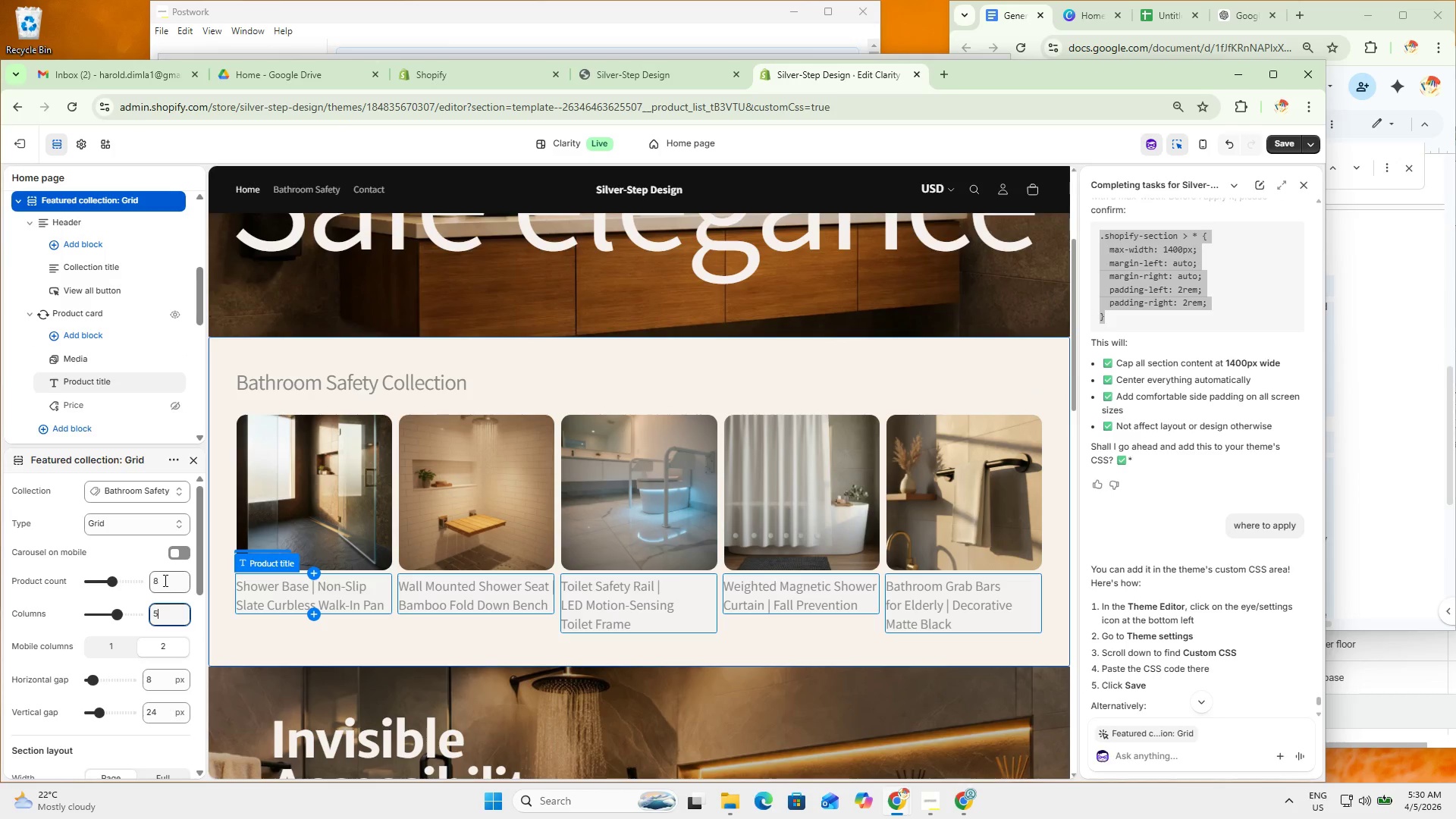 
scroll: coordinate [115, 699], scroll_direction: down, amount: 1.0
 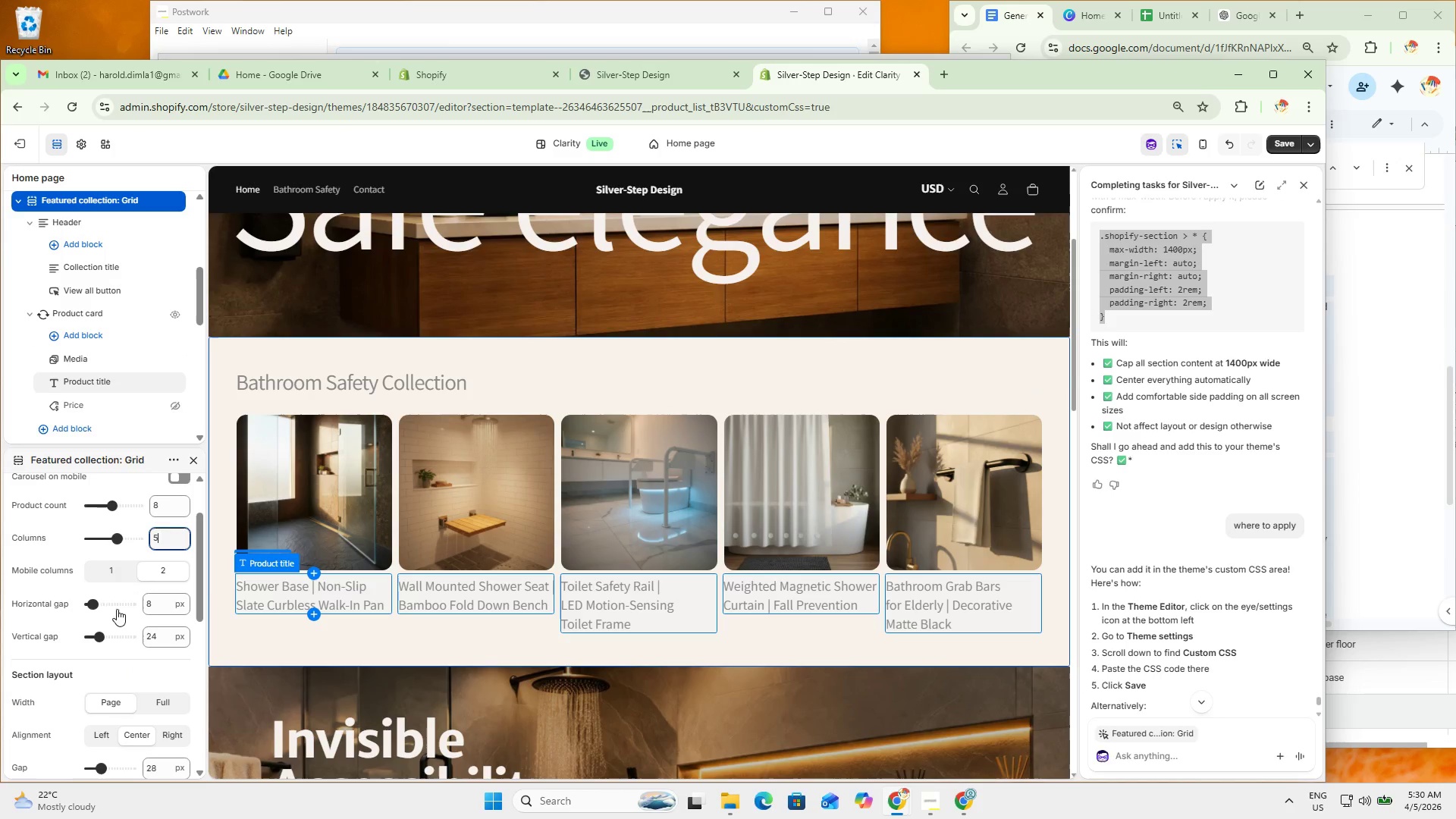 
left_click_drag(start_coordinate=[169, 538], to_coordinate=[139, 538])
 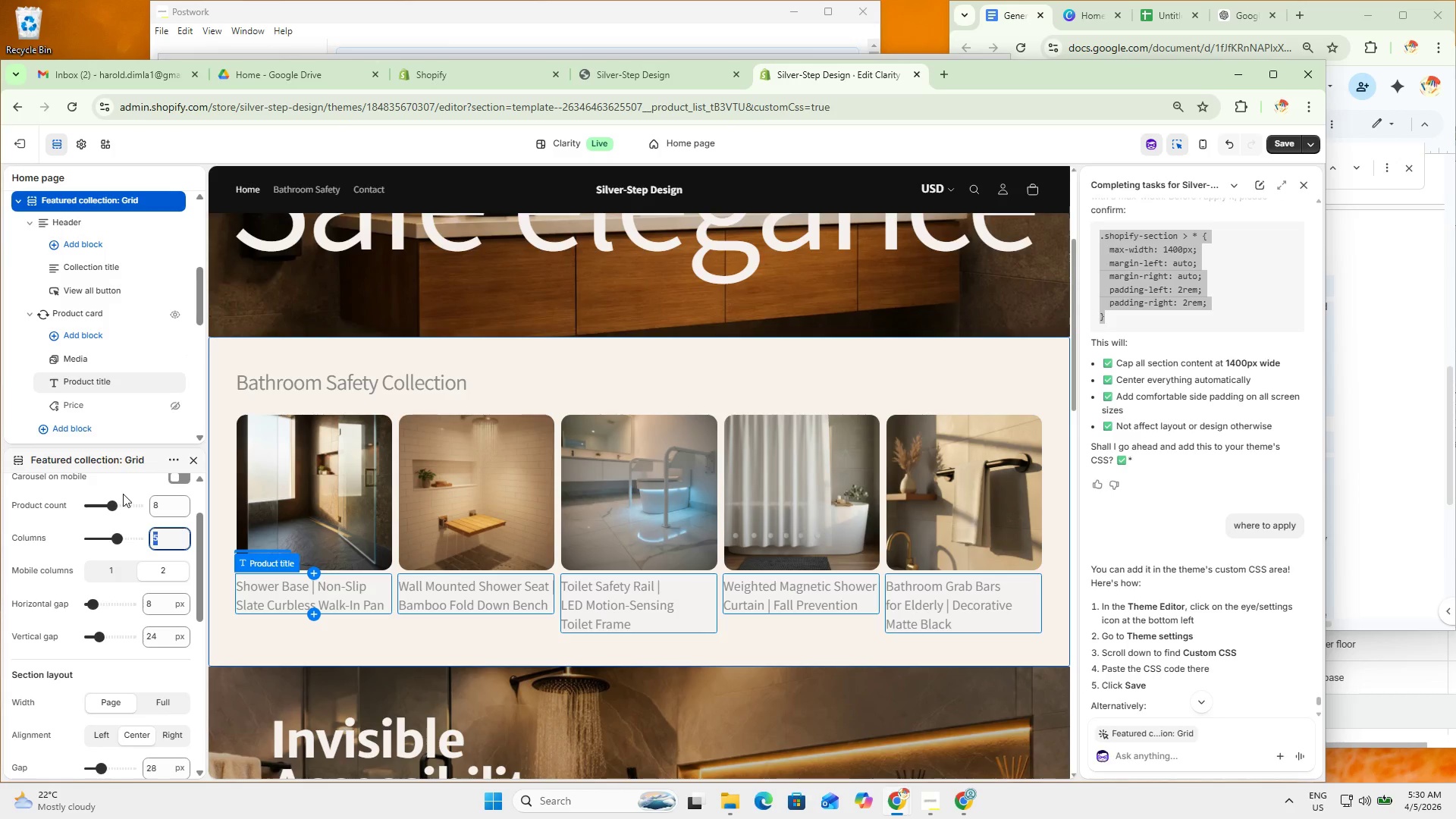 
key(Numpad3)
 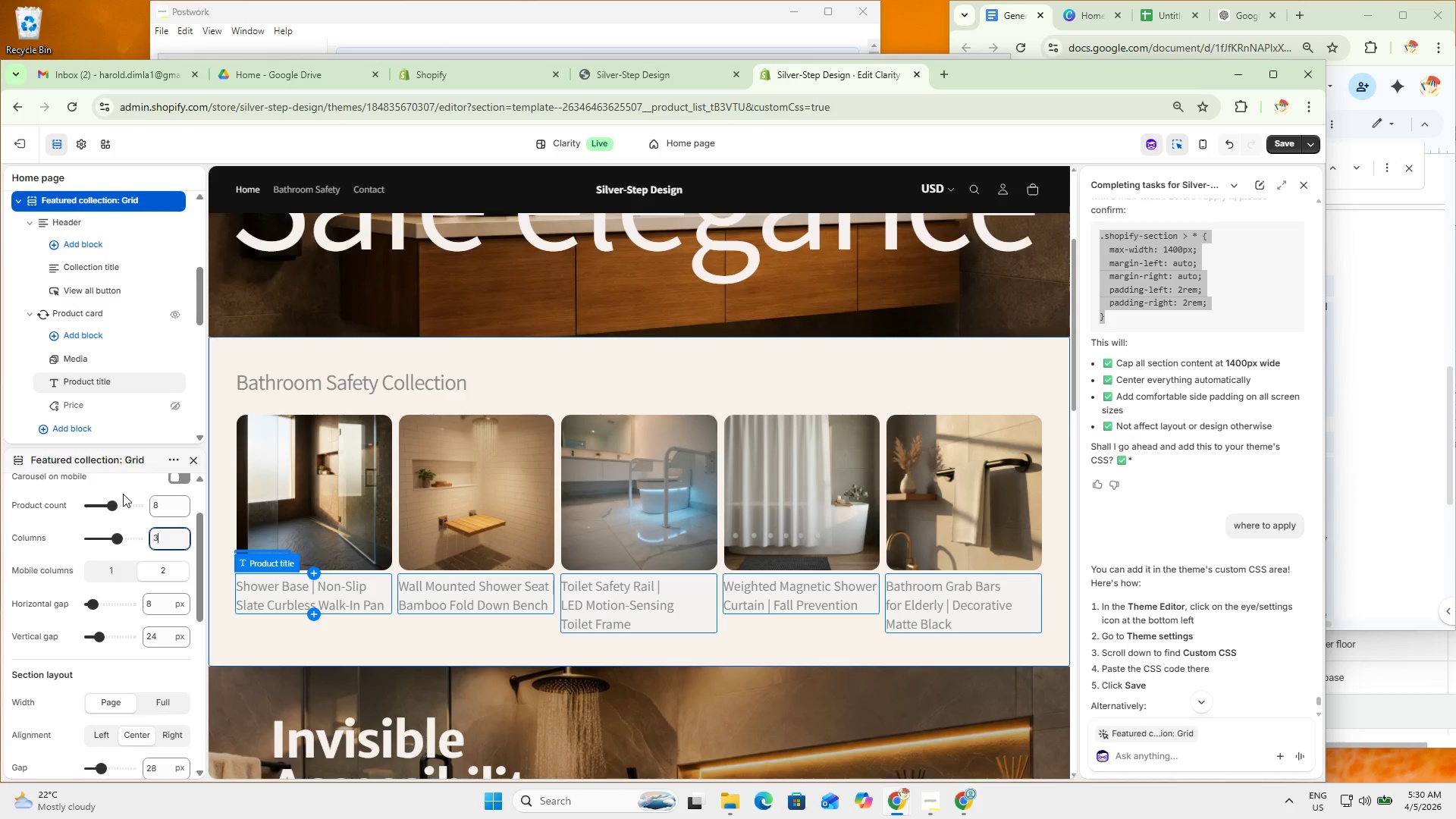 
key(NumpadEnter)
 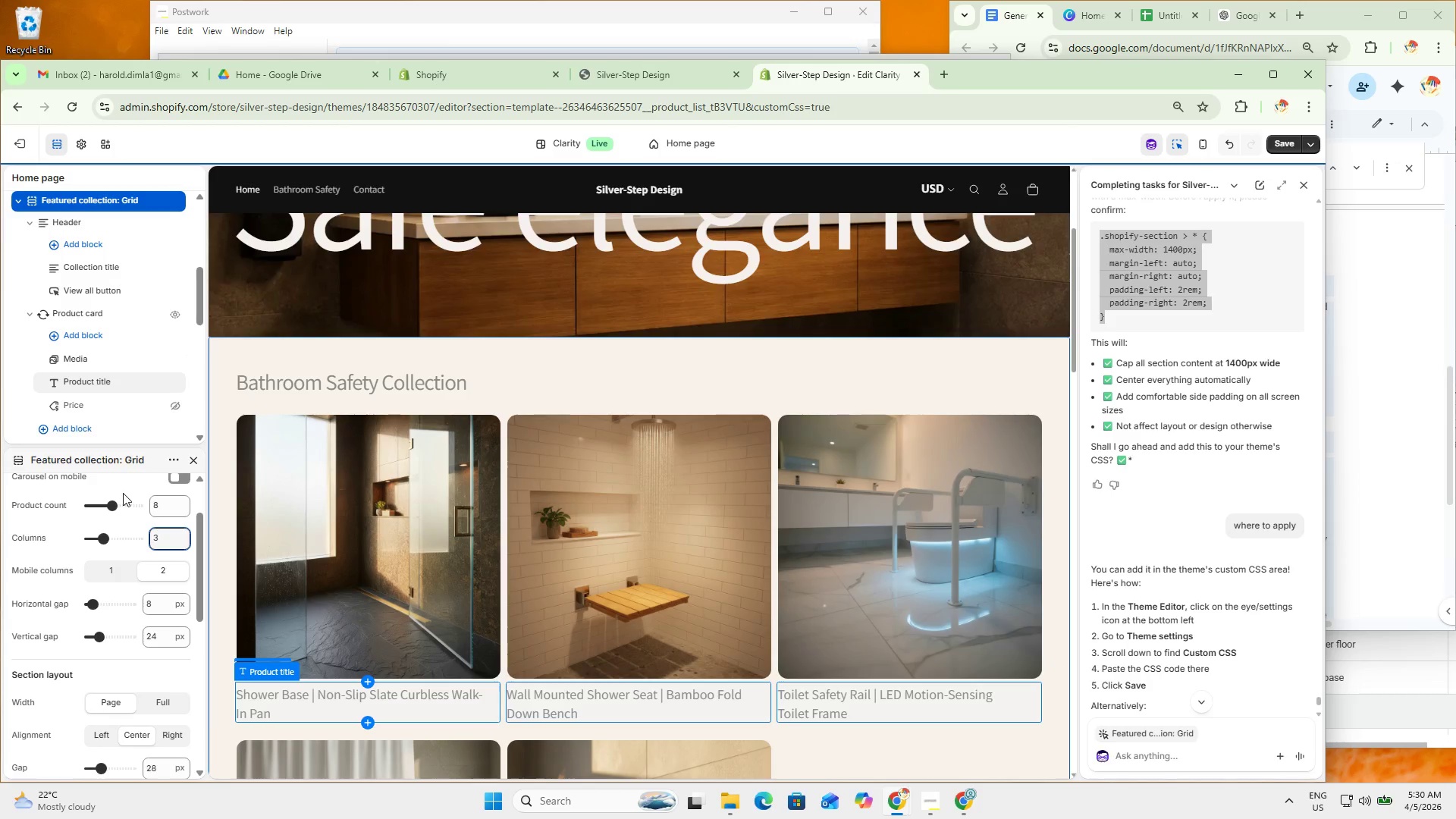 
scroll: coordinate [164, 692], scroll_direction: down, amount: 6.0
 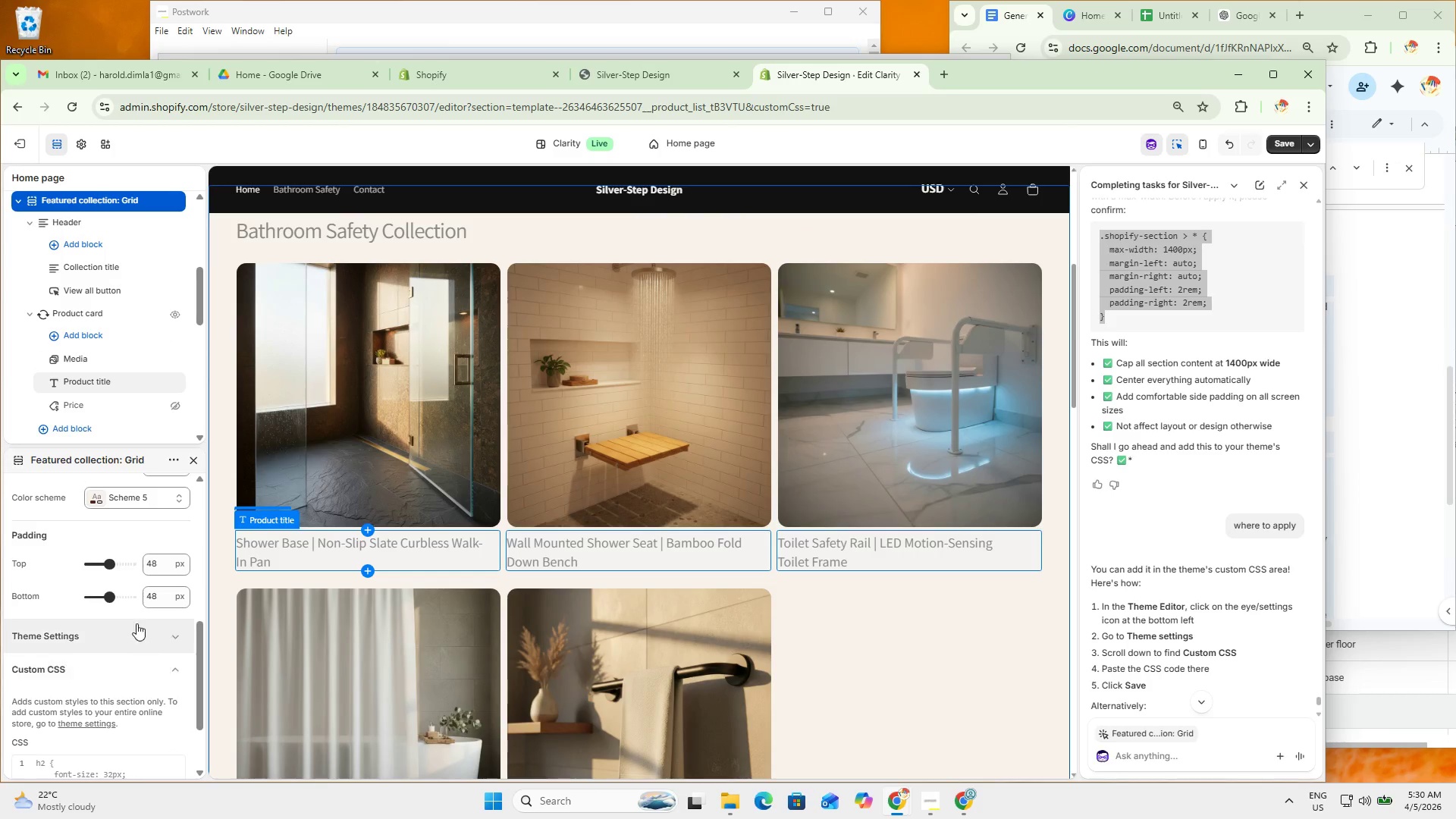 
scroll: coordinate [138, 611], scroll_direction: up, amount: 1.0
 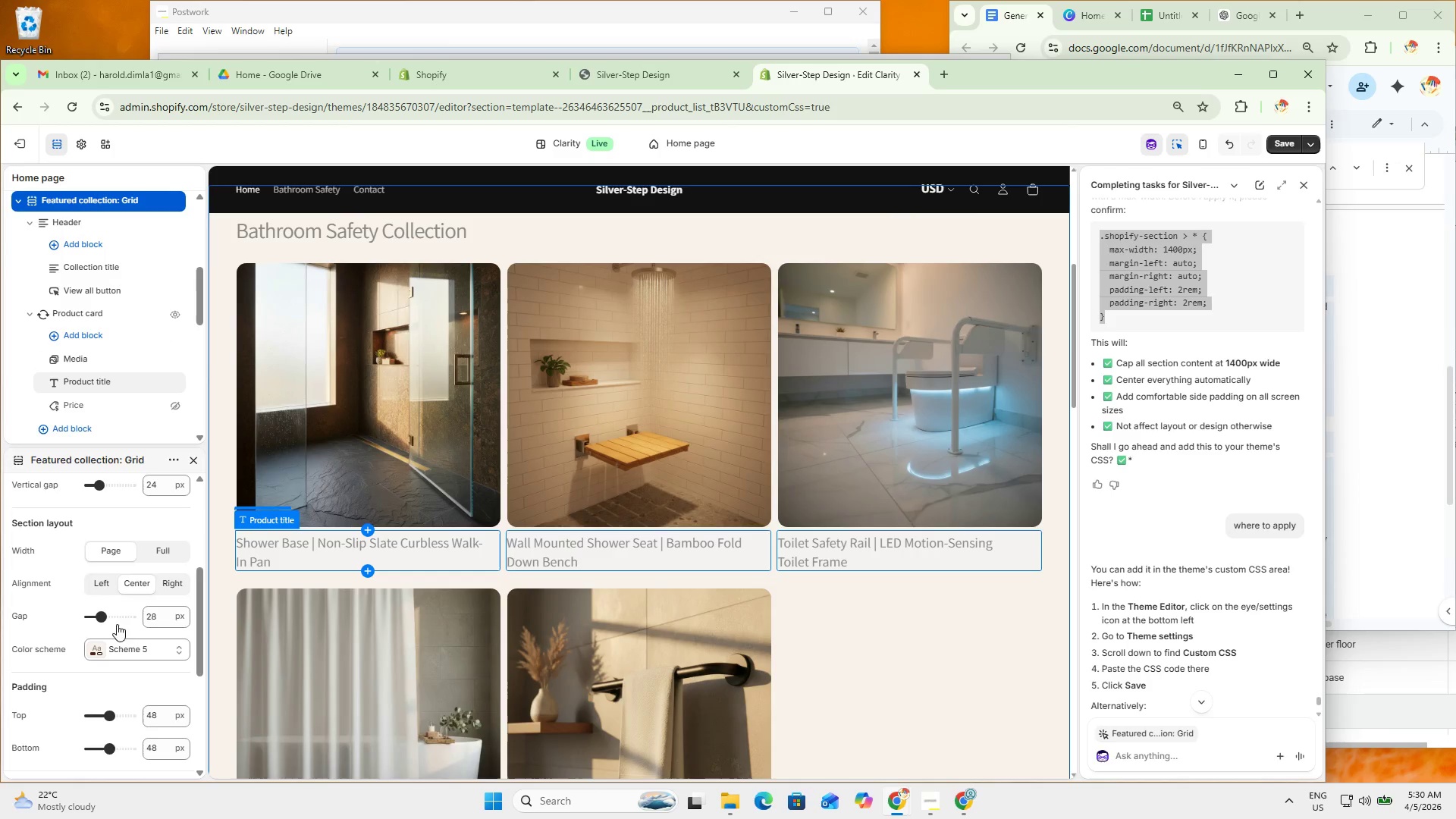 
left_click_drag(start_coordinate=[101, 620], to_coordinate=[96, 620])
 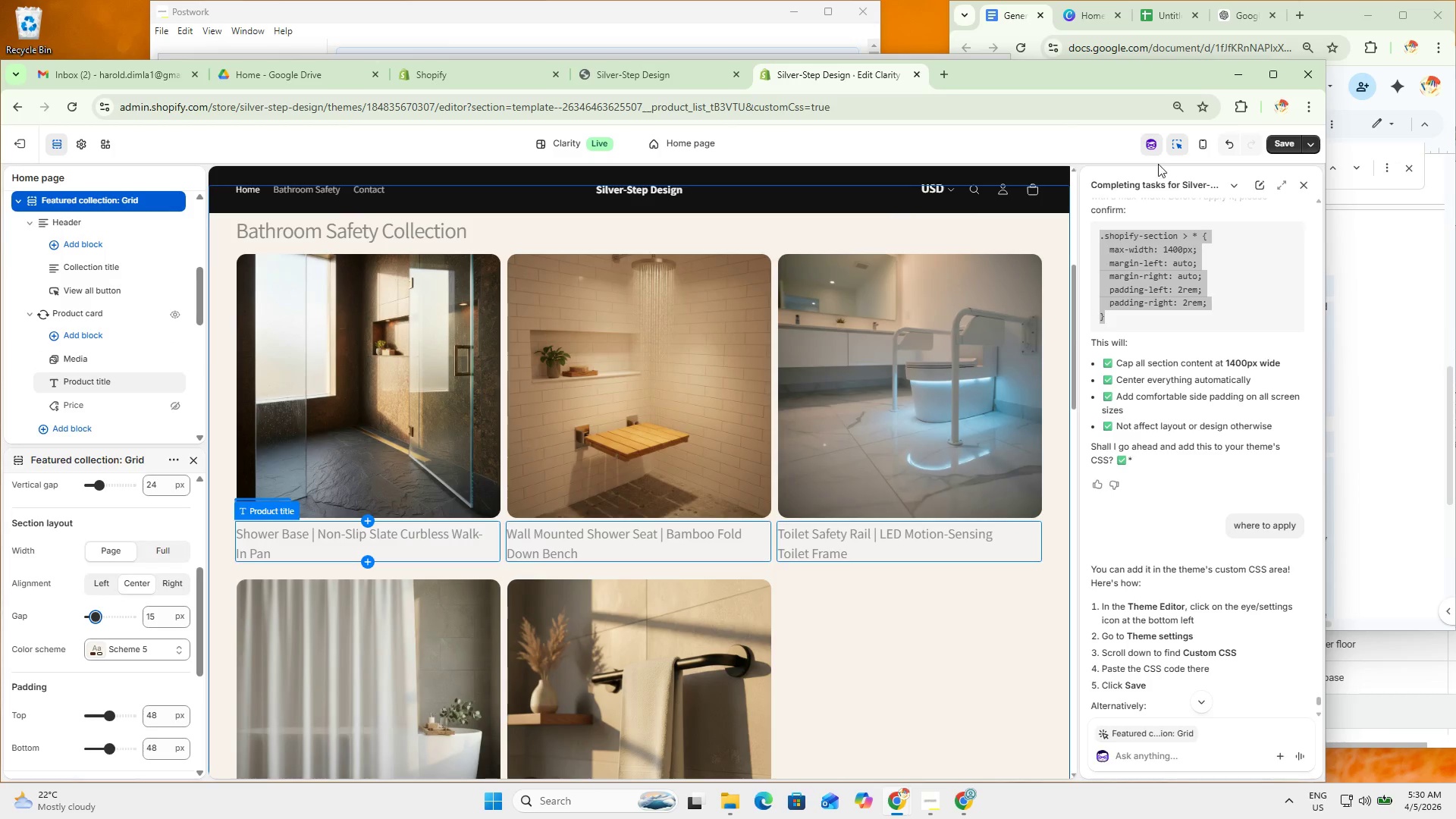 
left_click([1230, 136])
 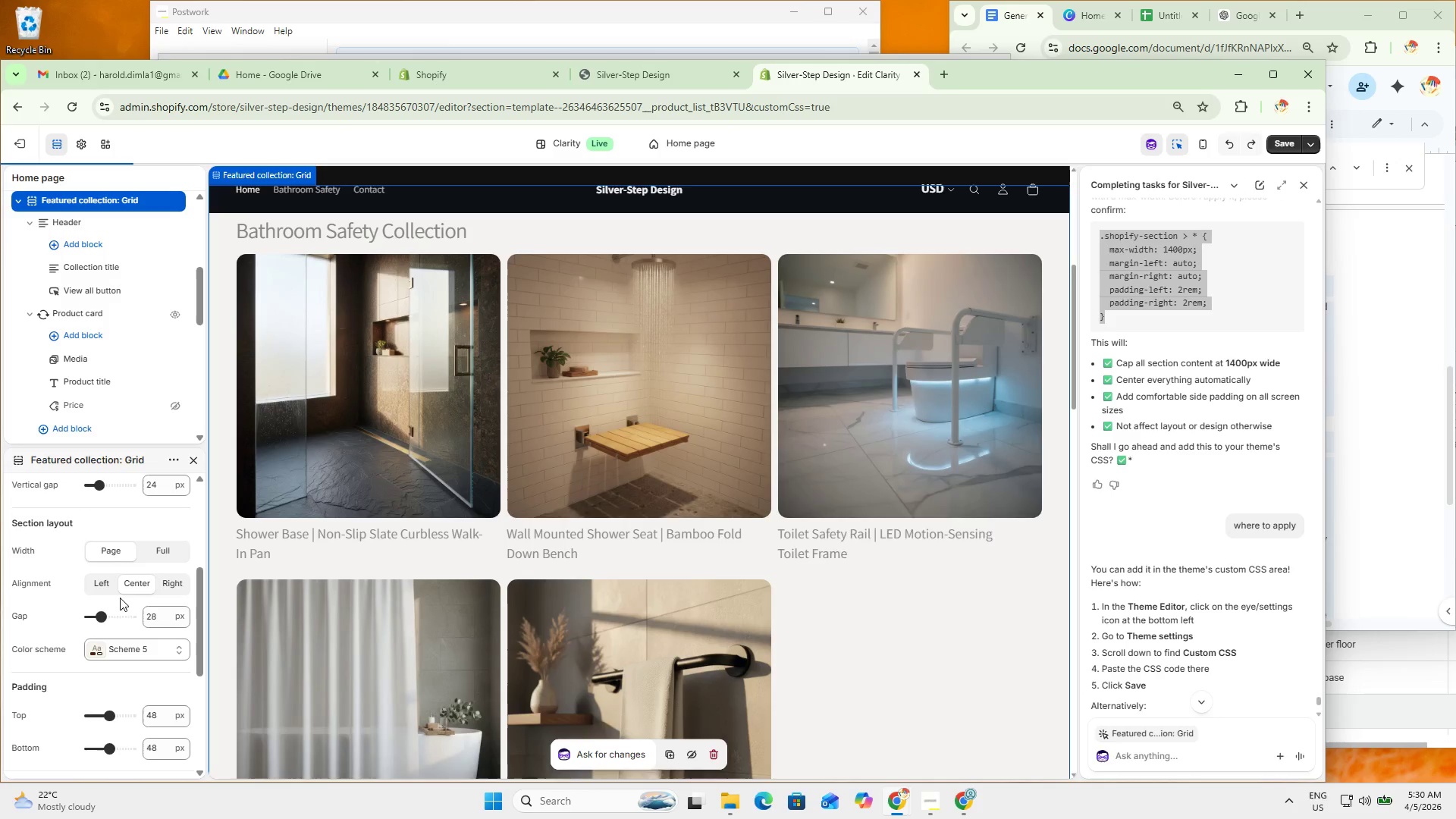 
scroll: coordinate [136, 701], scroll_direction: none, amount: 0.0
 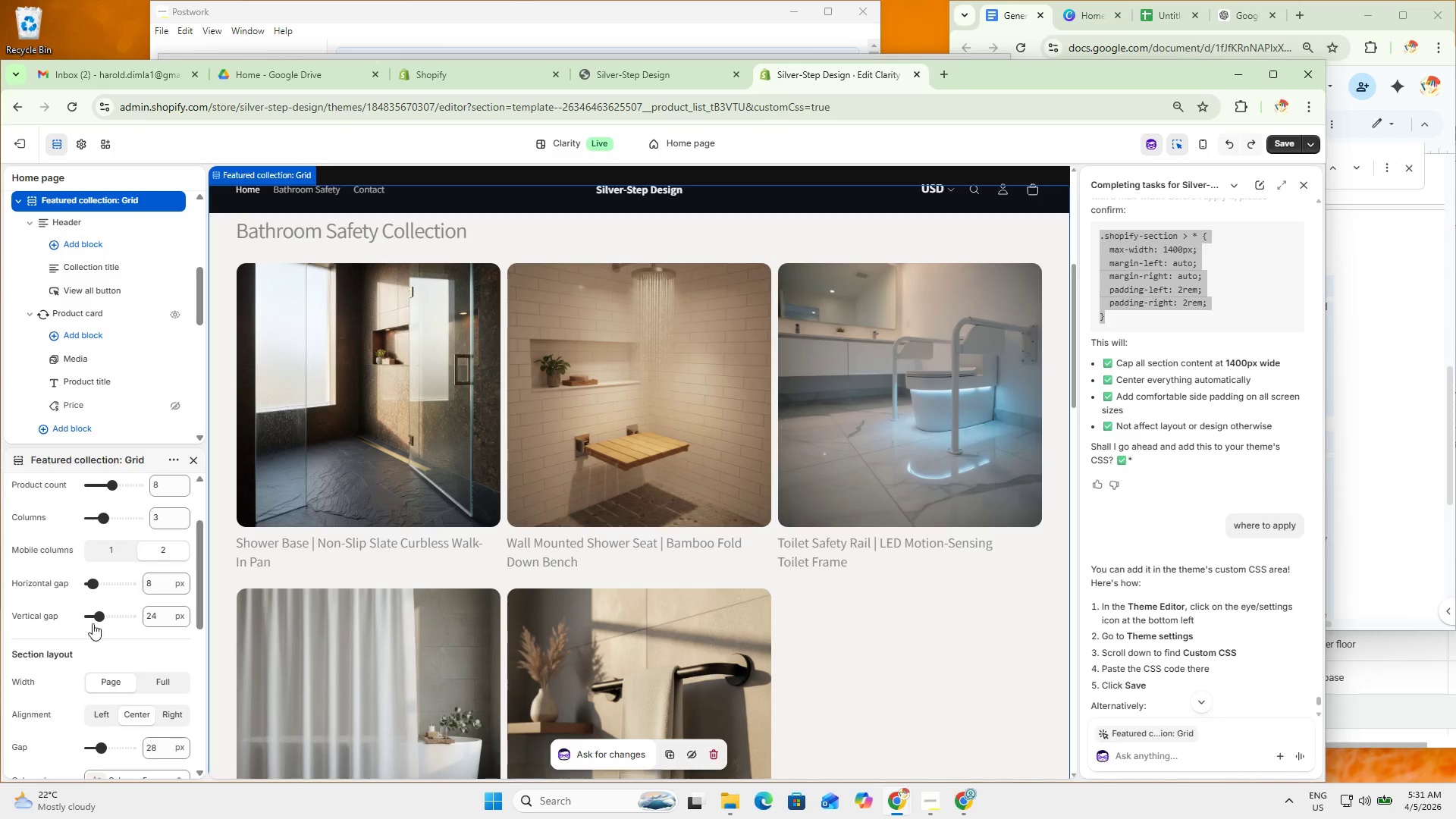 
left_click_drag(start_coordinate=[96, 618], to_coordinate=[90, 616])
 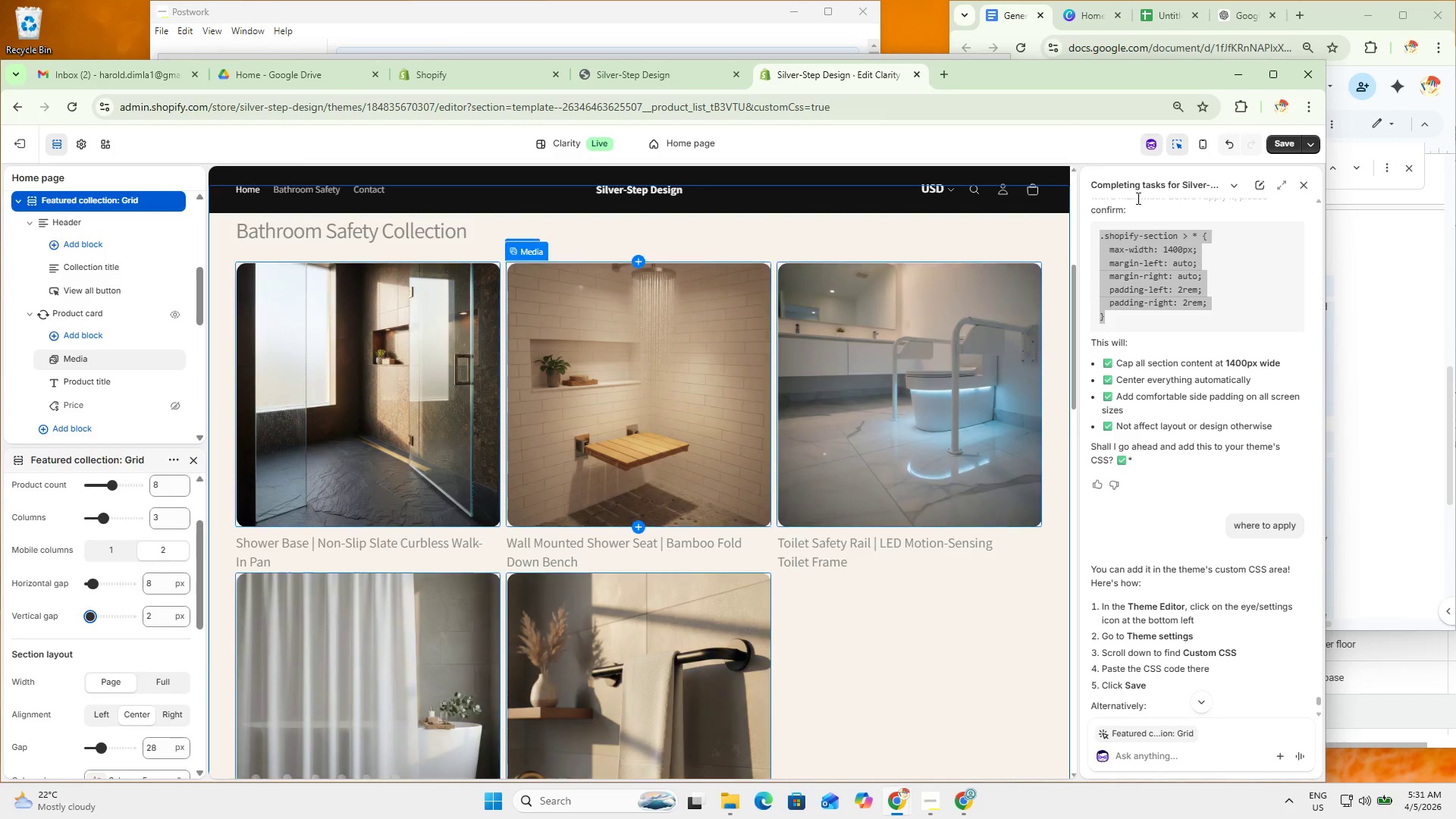 
left_click([1222, 151])
 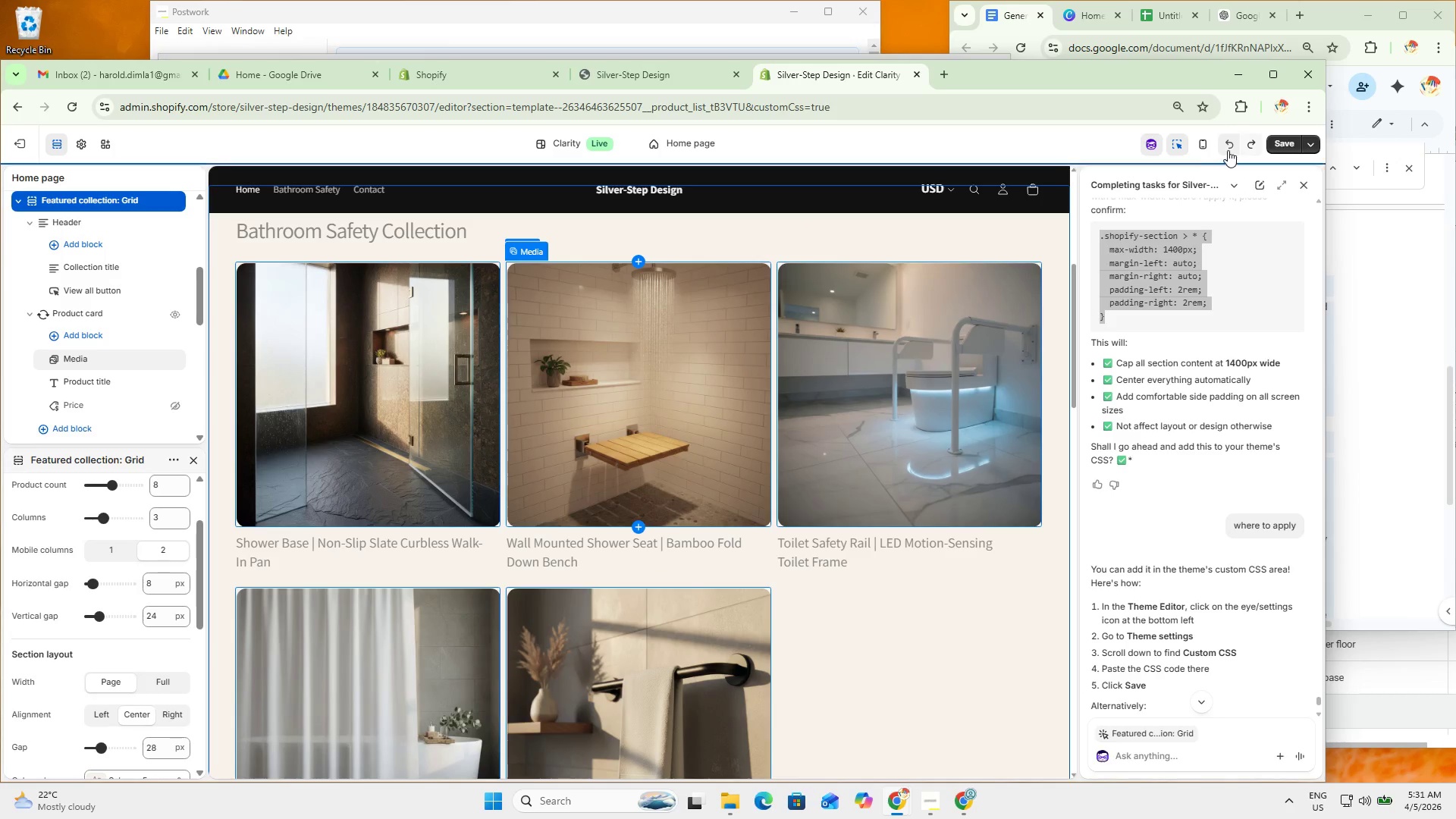 
scroll: coordinate [107, 676], scroll_direction: up, amount: 3.0
 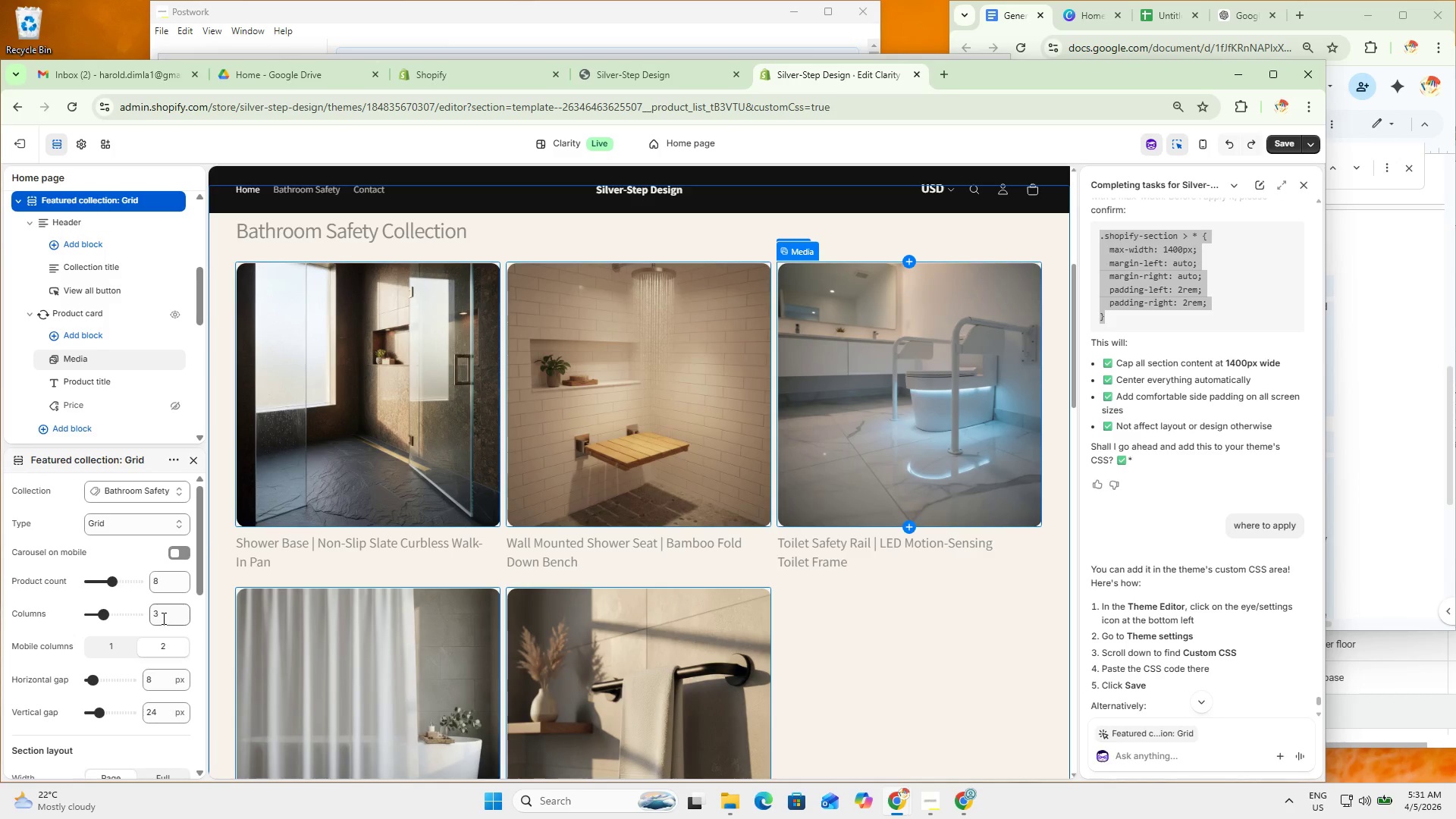 
wait(8.65)
 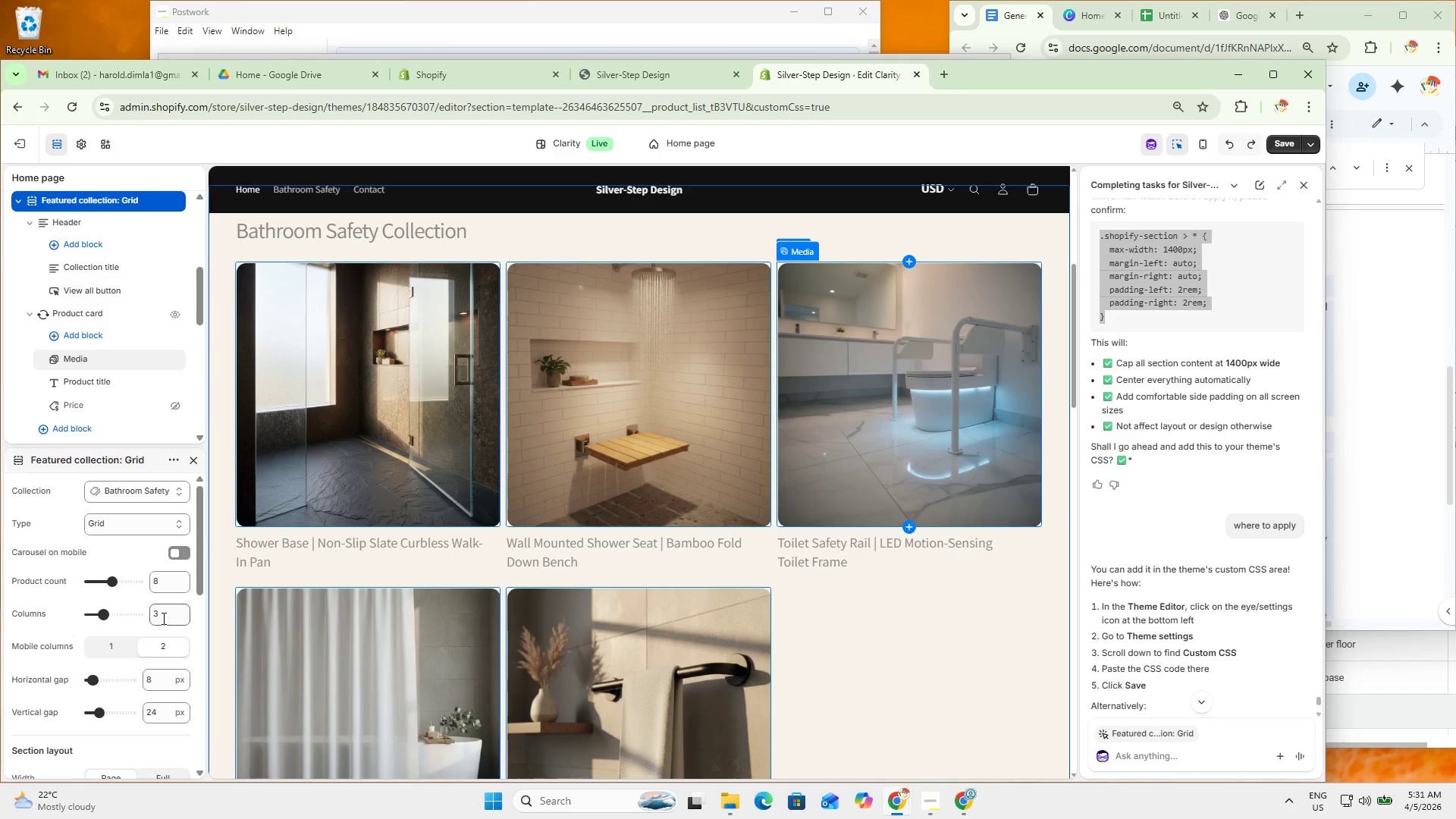 
scroll: coordinate [133, 591], scroll_direction: none, amount: 0.0
 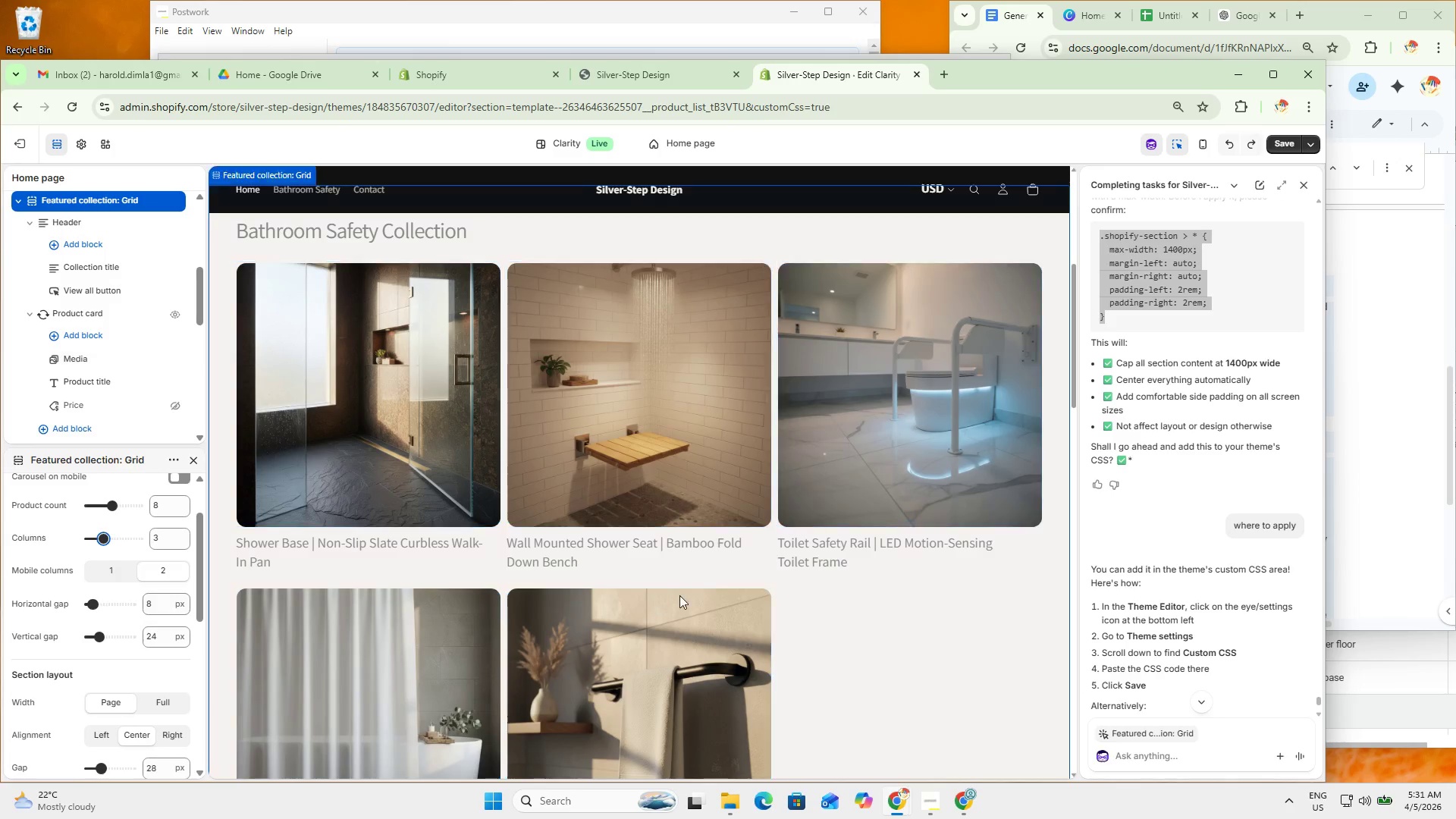 
scroll: coordinate [695, 668], scroll_direction: down, amount: 7.0
 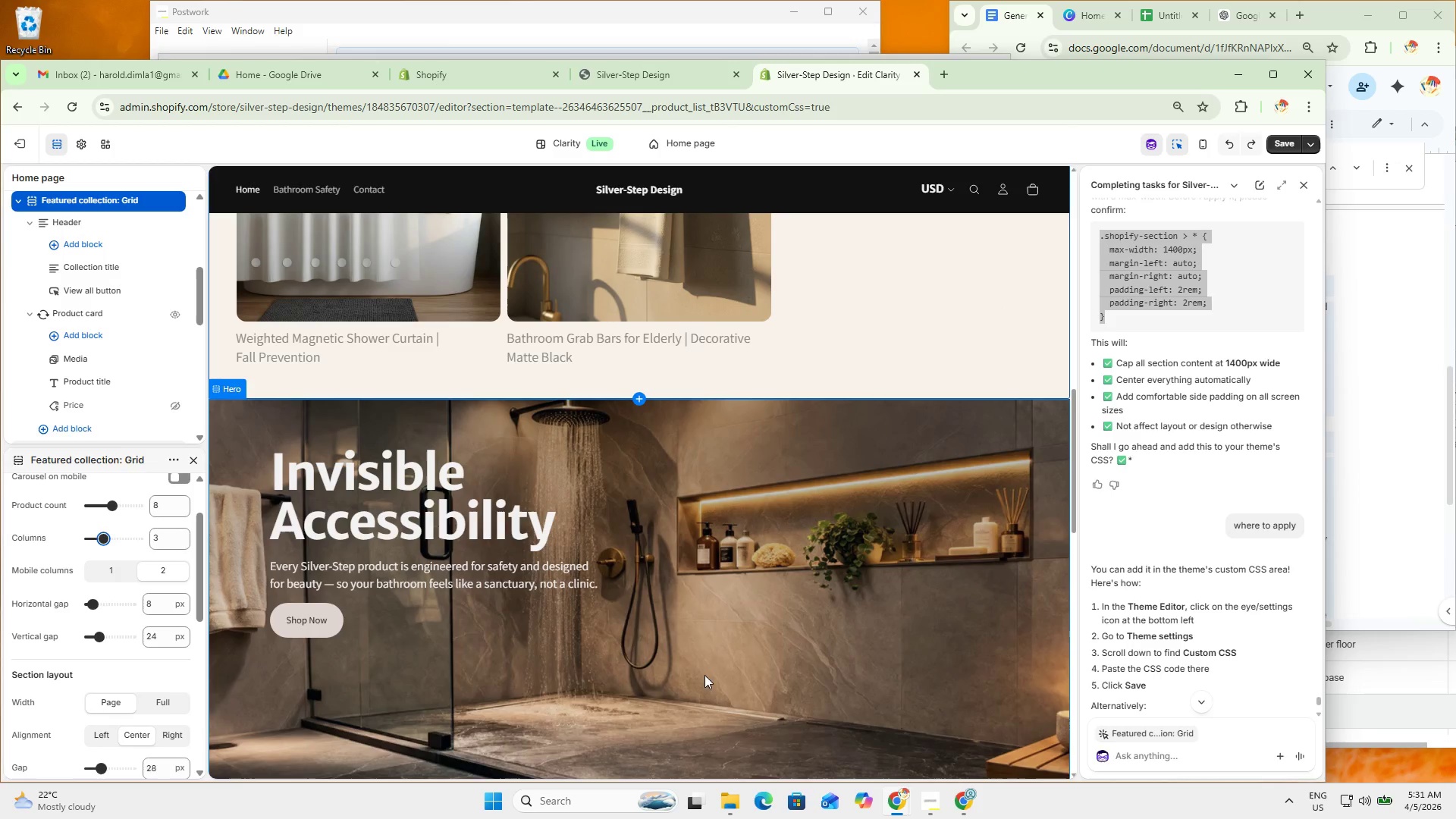 
scroll: coordinate [705, 676], scroll_direction: up, amount: 9.0
 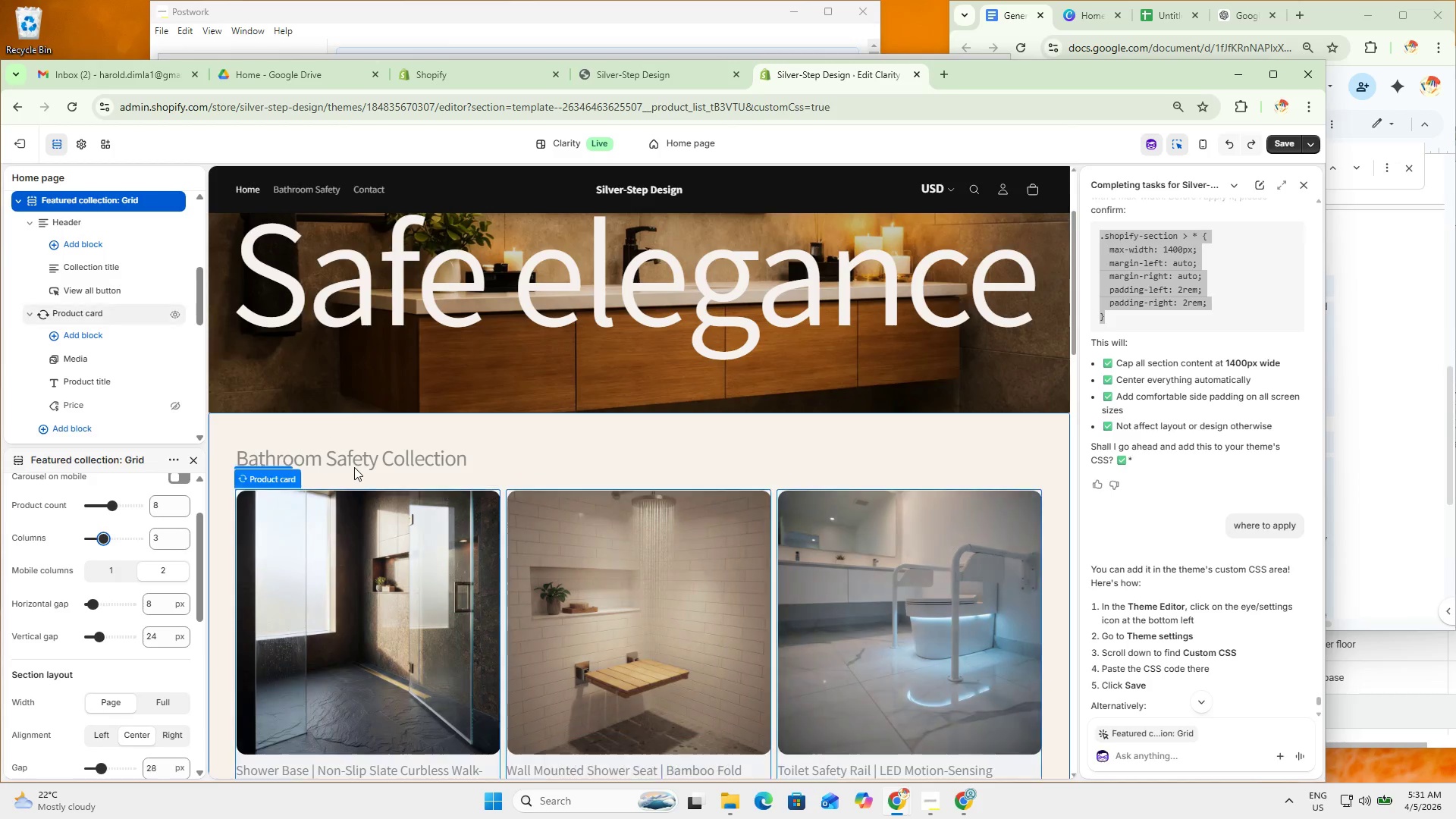 
left_click([354, 464])
 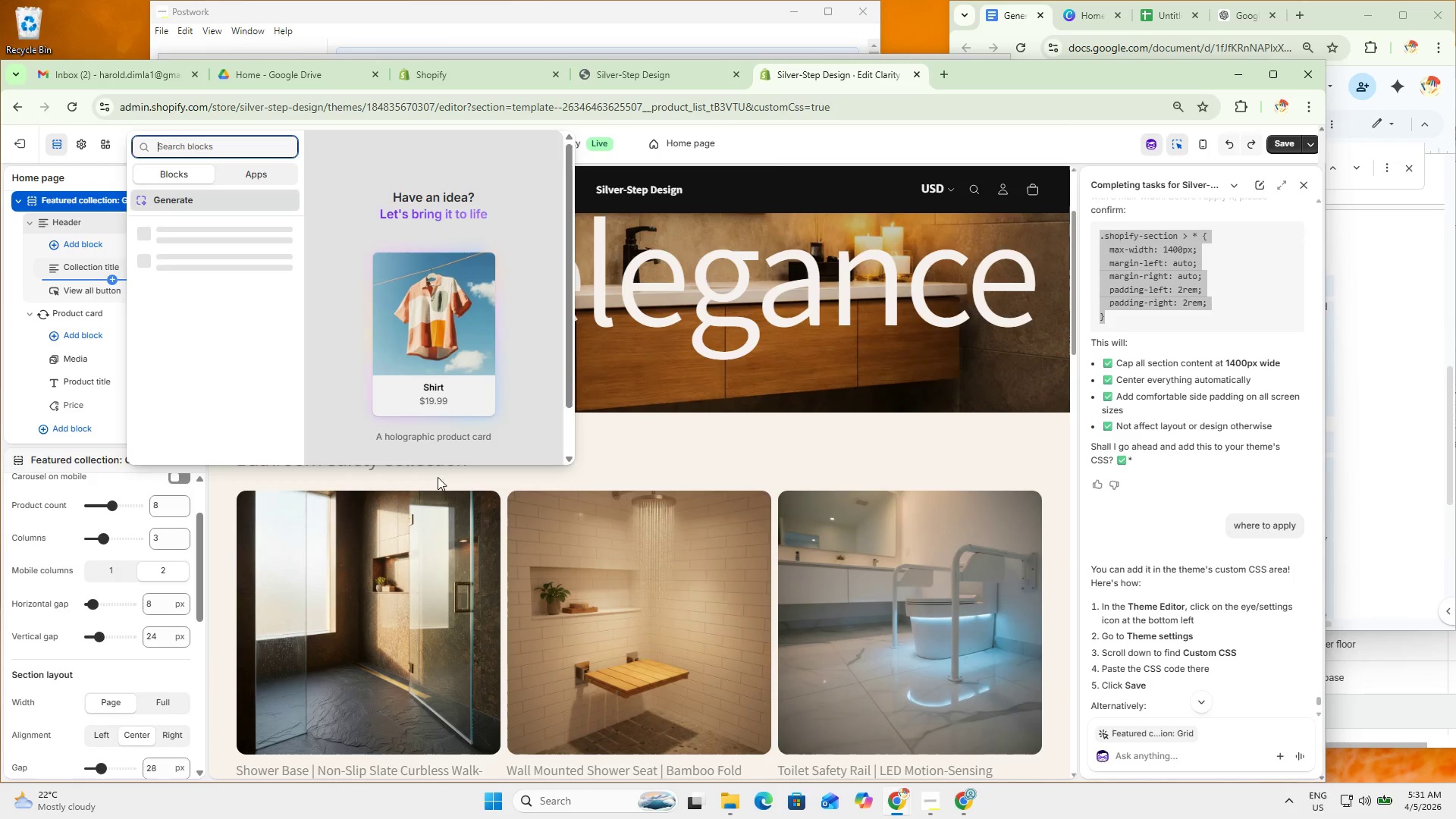 
left_click([628, 472])
 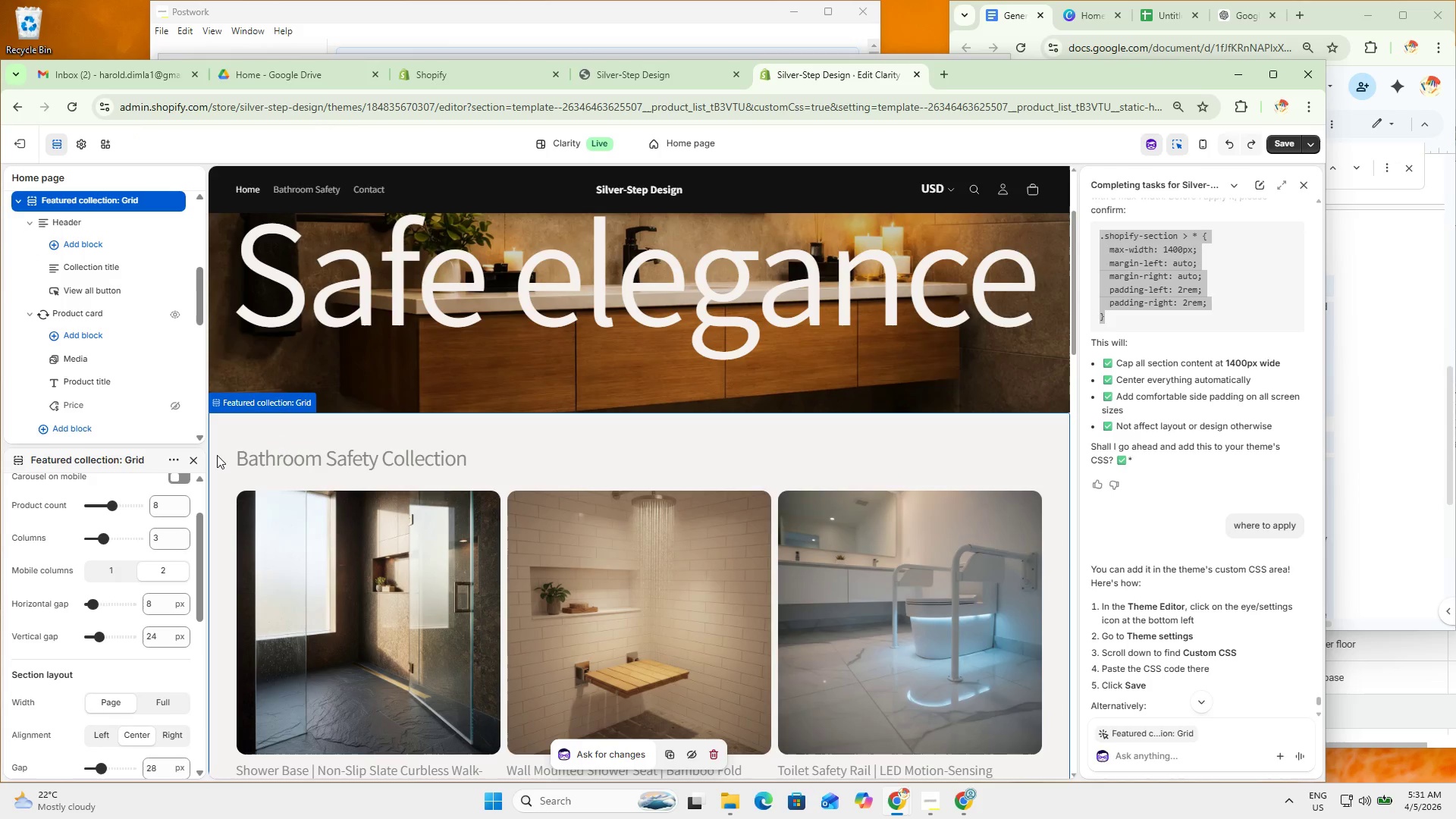 
left_click([227, 461])
 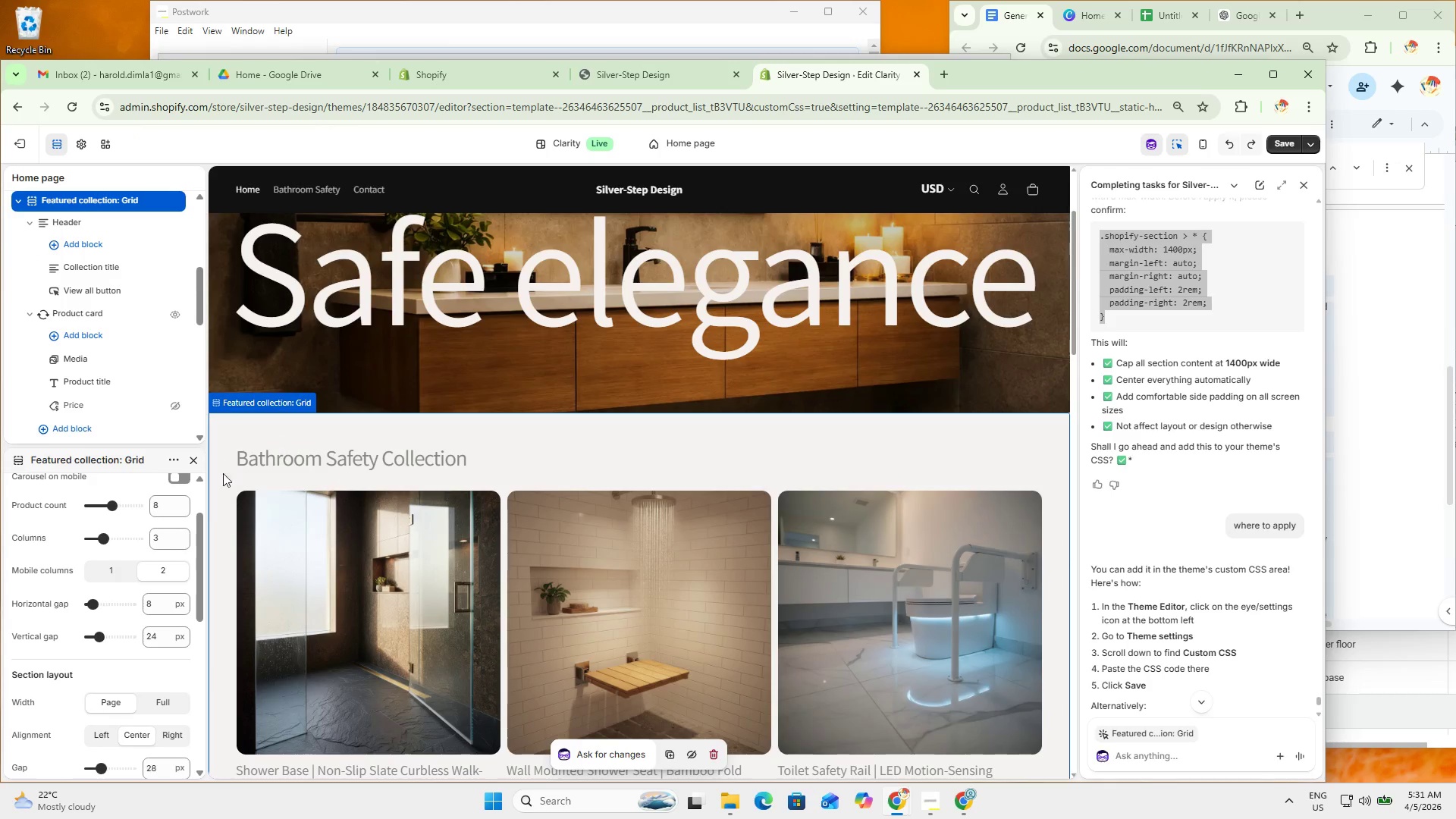 
scroll: coordinate [143, 571], scroll_direction: up, amount: 6.0
 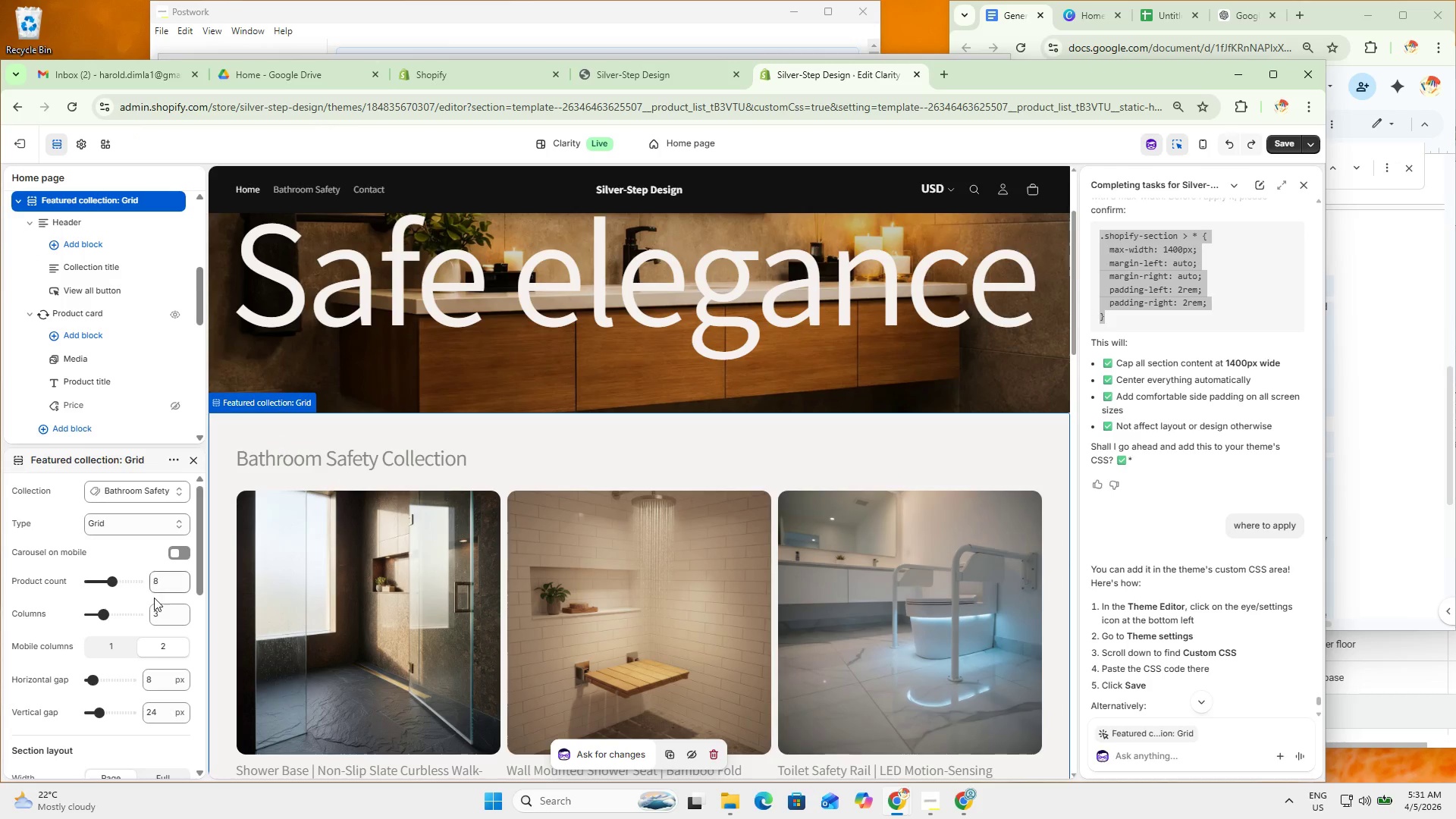 
scroll: coordinate [168, 601], scroll_direction: none, amount: 0.0
 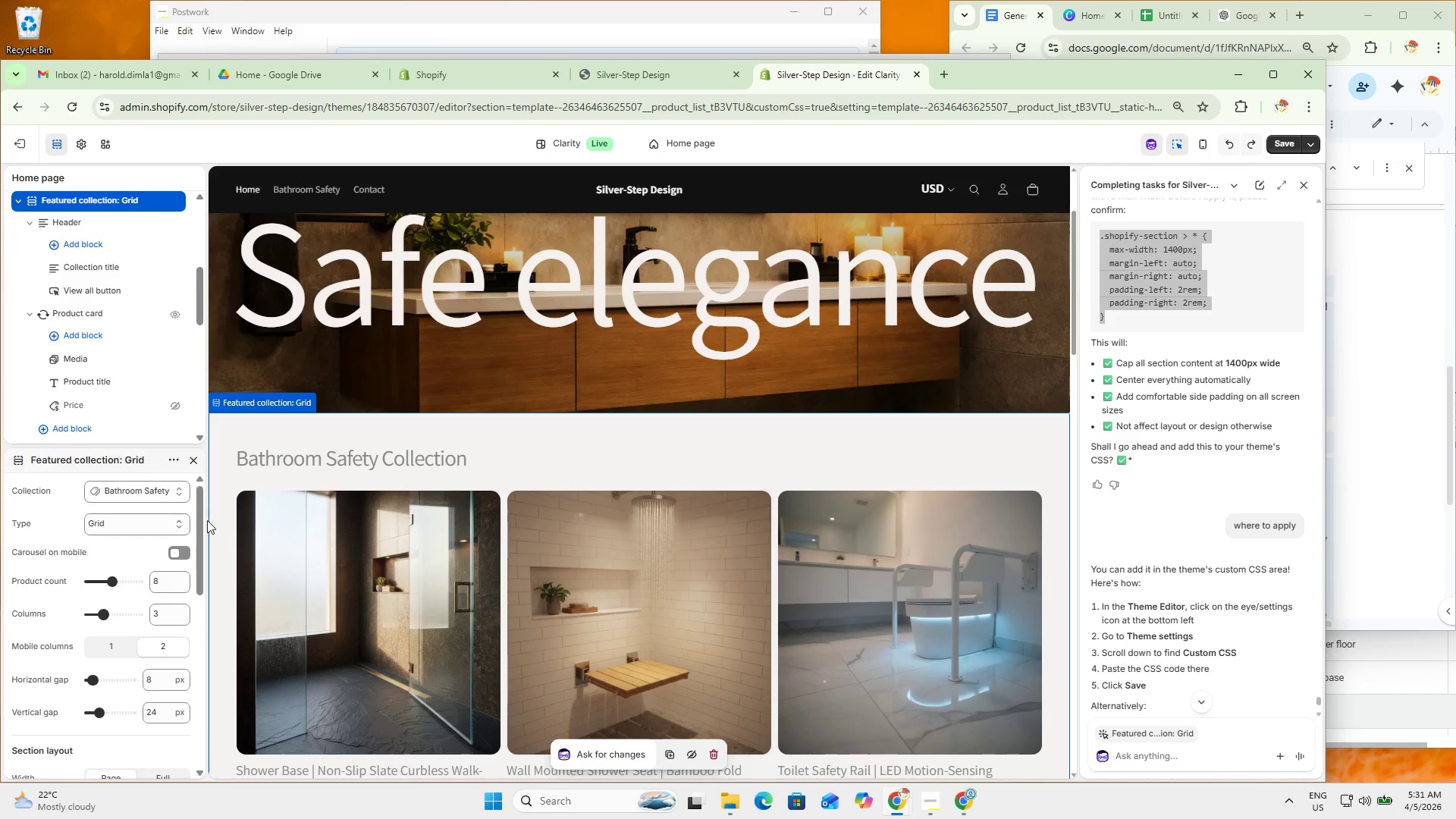 
left_click([222, 510])
 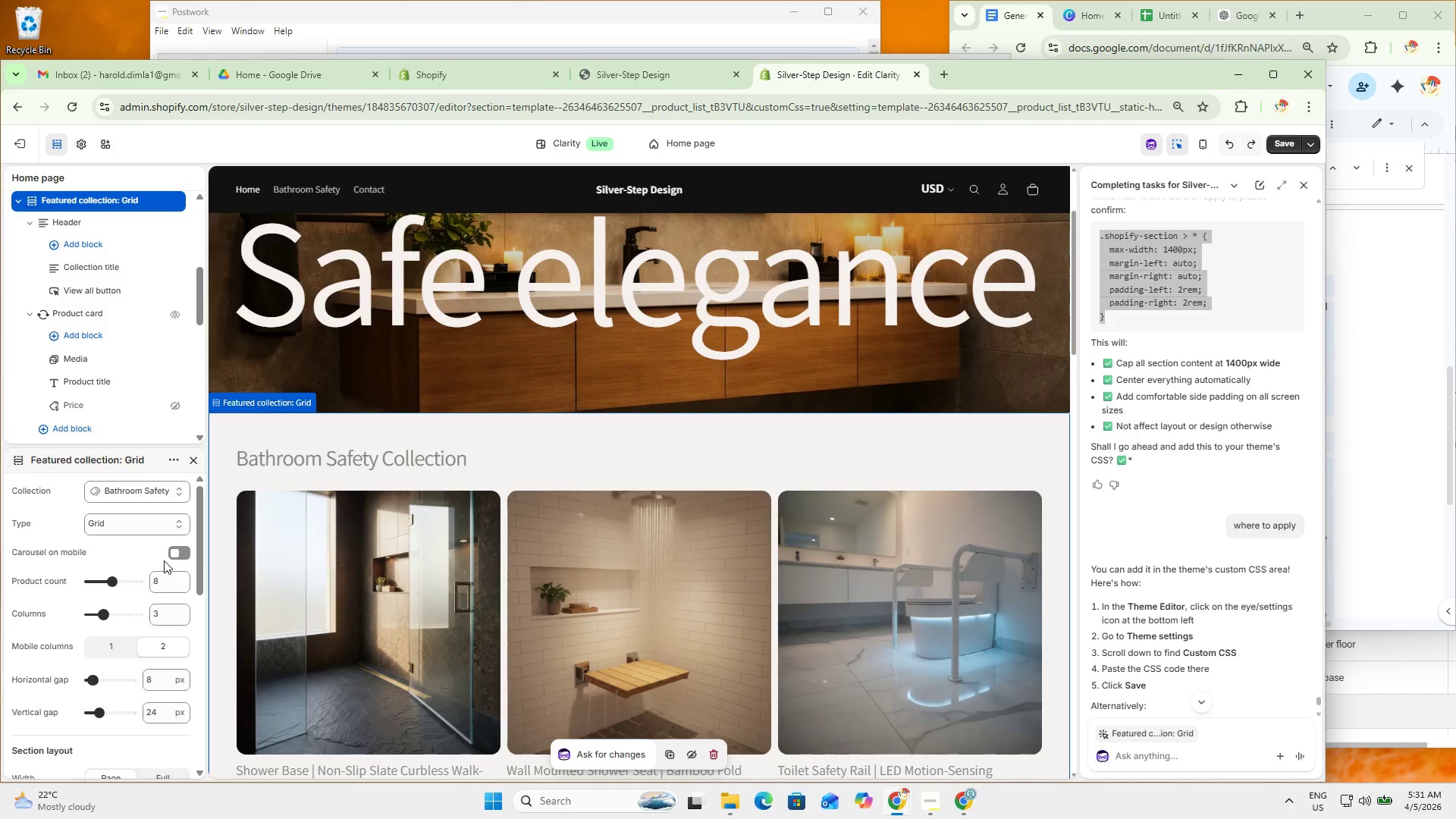 
scroll: coordinate [163, 687], scroll_direction: down, amount: 9.0
 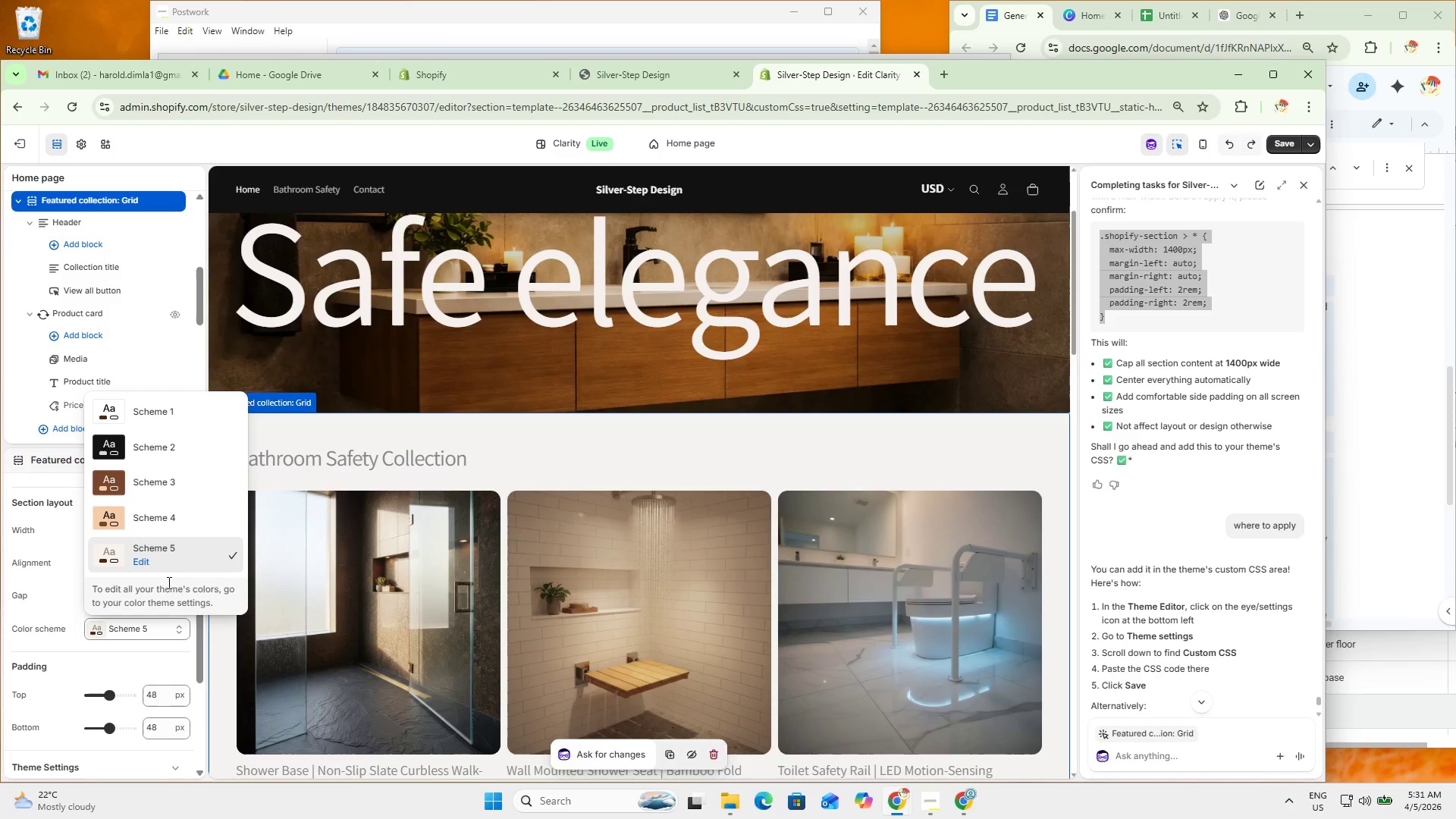 
left_click([147, 561])
 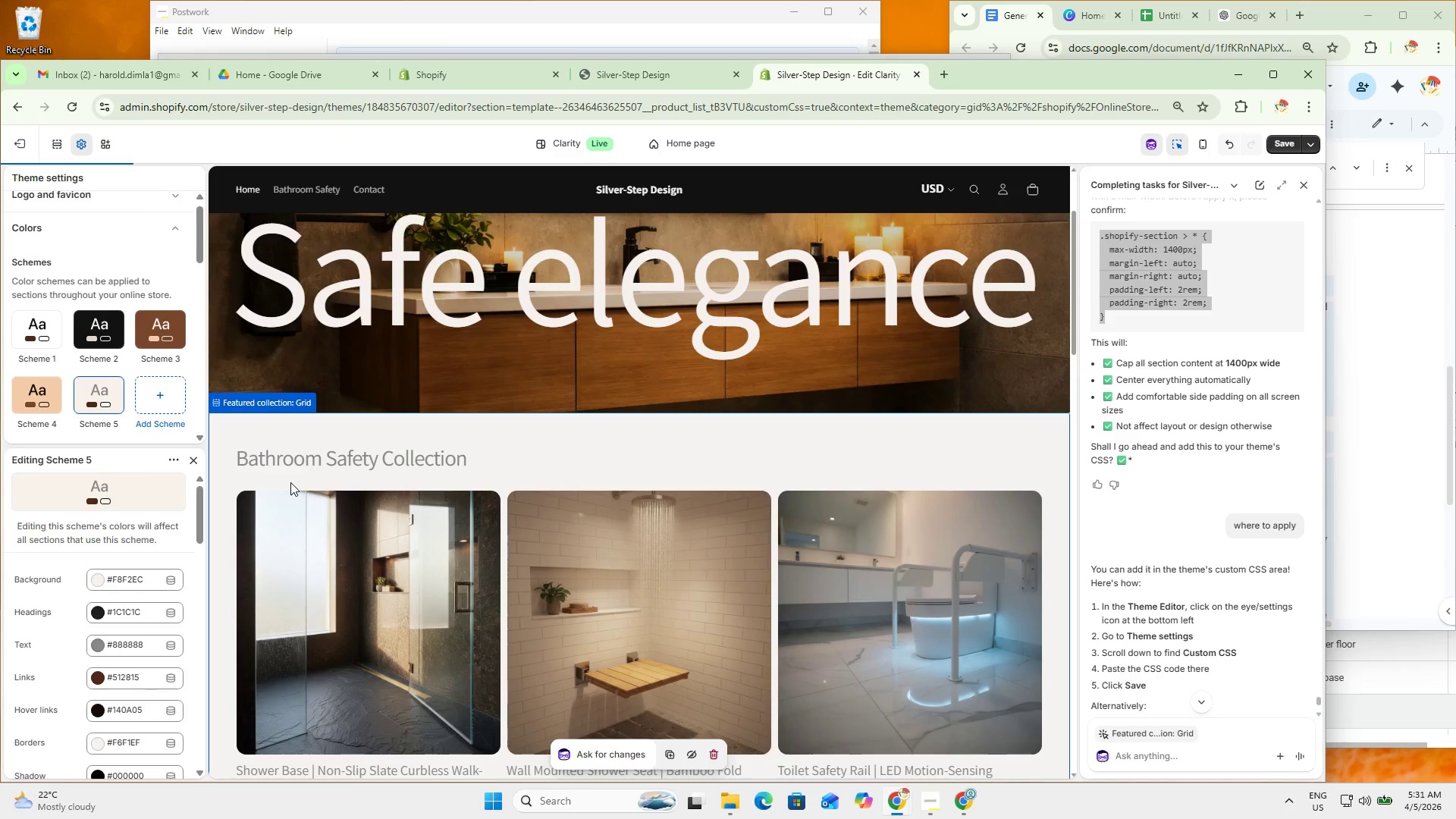 
scroll: coordinate [133, 582], scroll_direction: down, amount: 1.0
 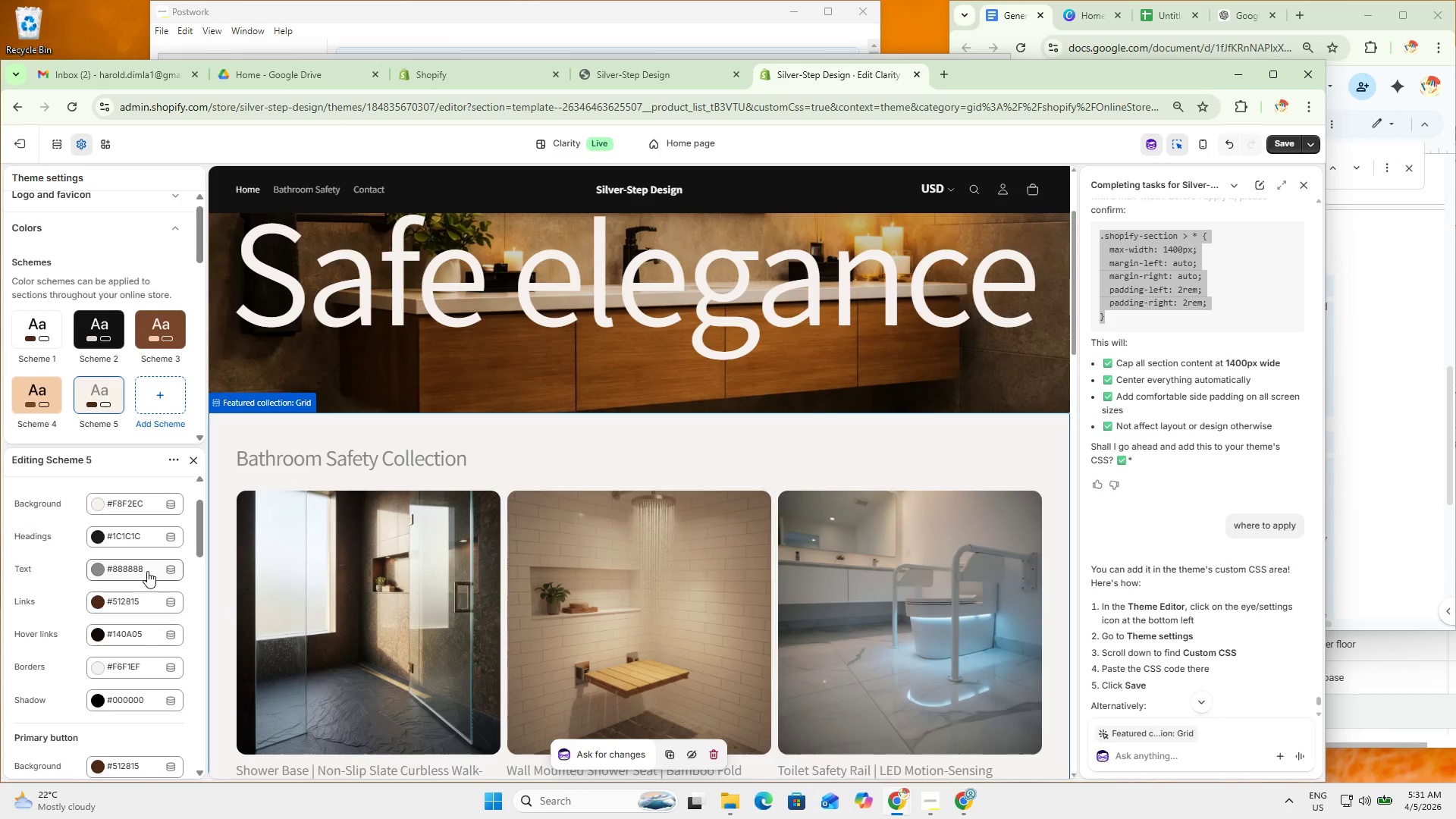 
left_click([147, 571])
 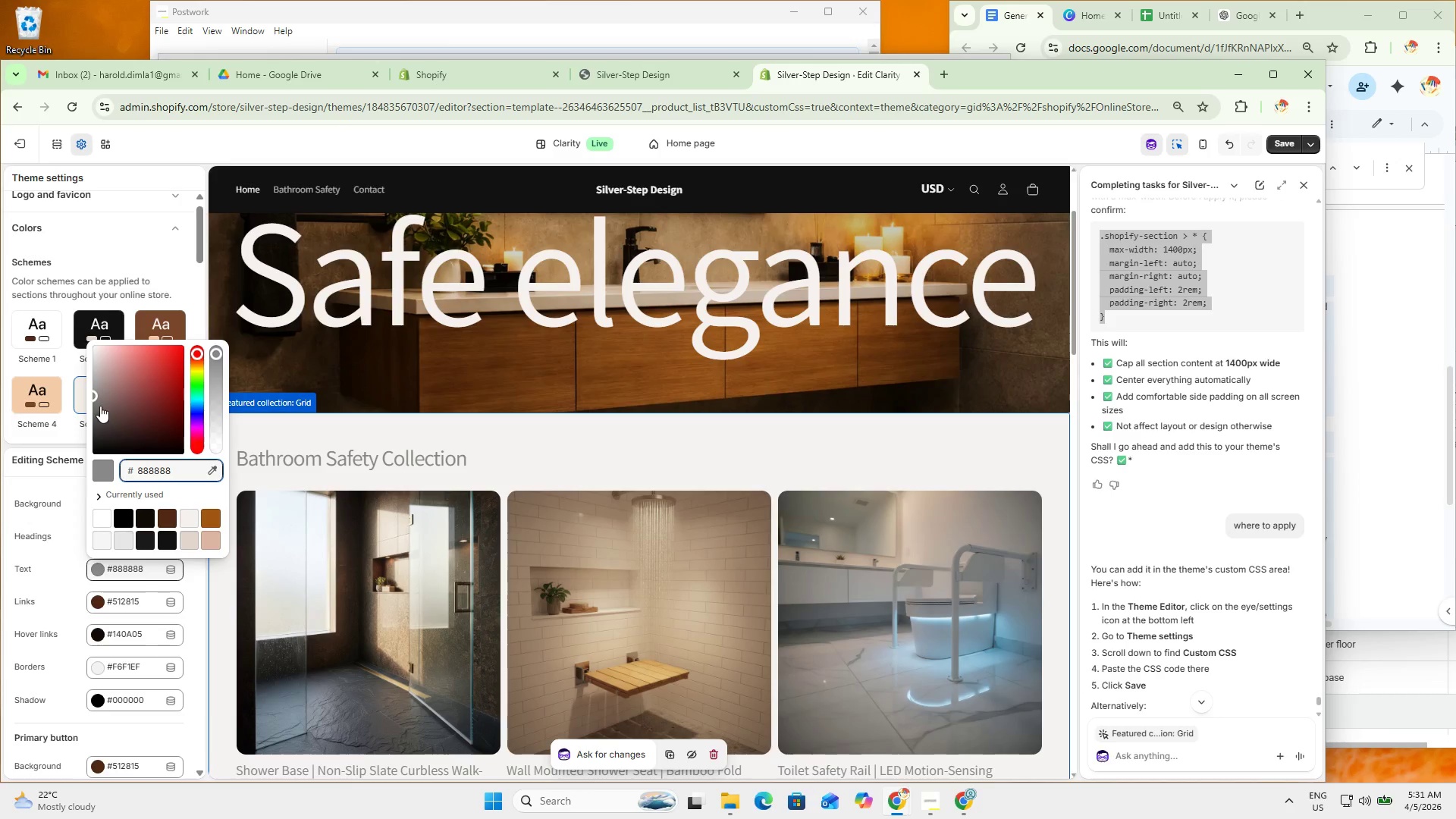 
left_click_drag(start_coordinate=[93, 400], to_coordinate=[77, 416])
 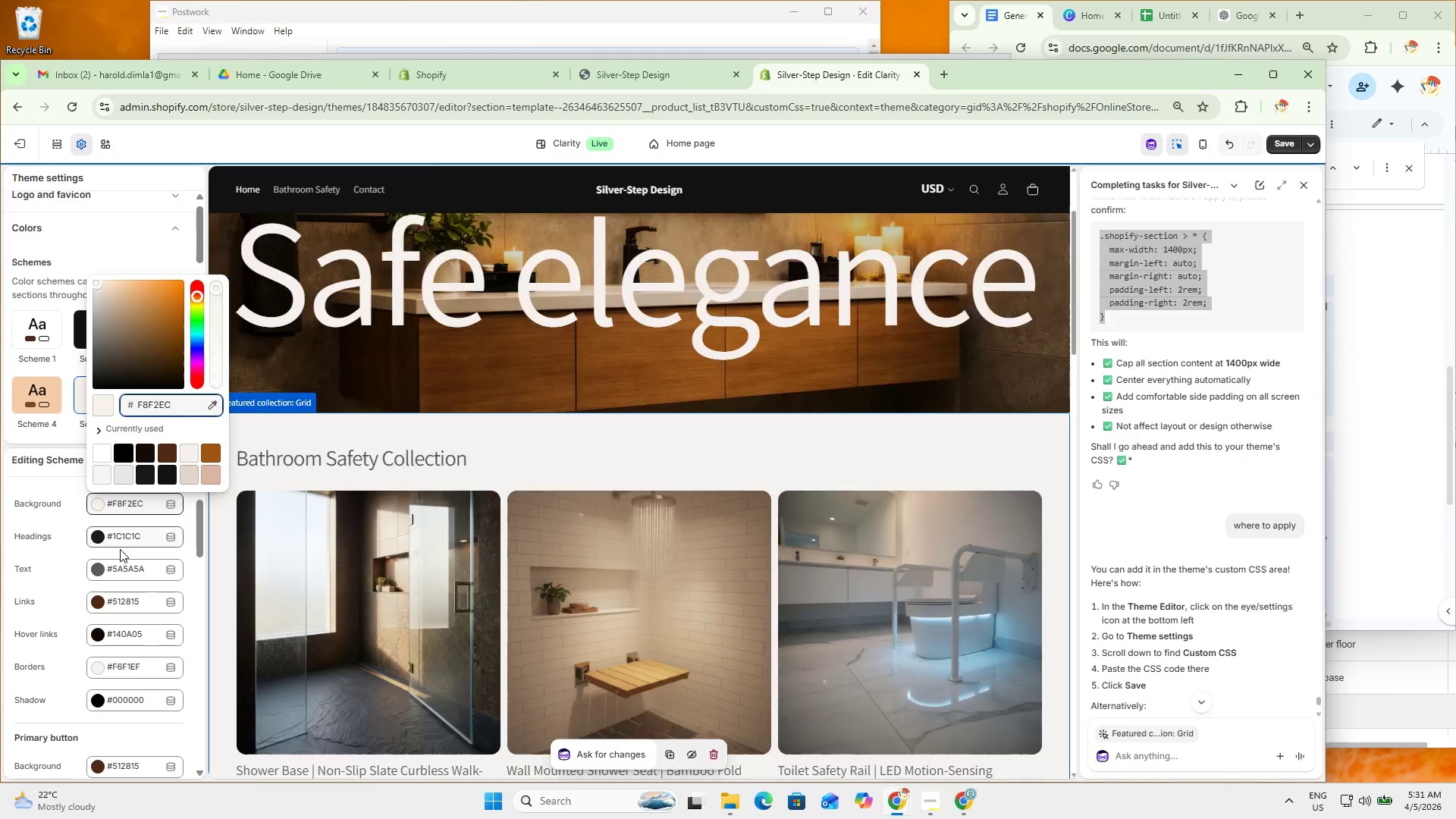 
left_click([135, 567])
 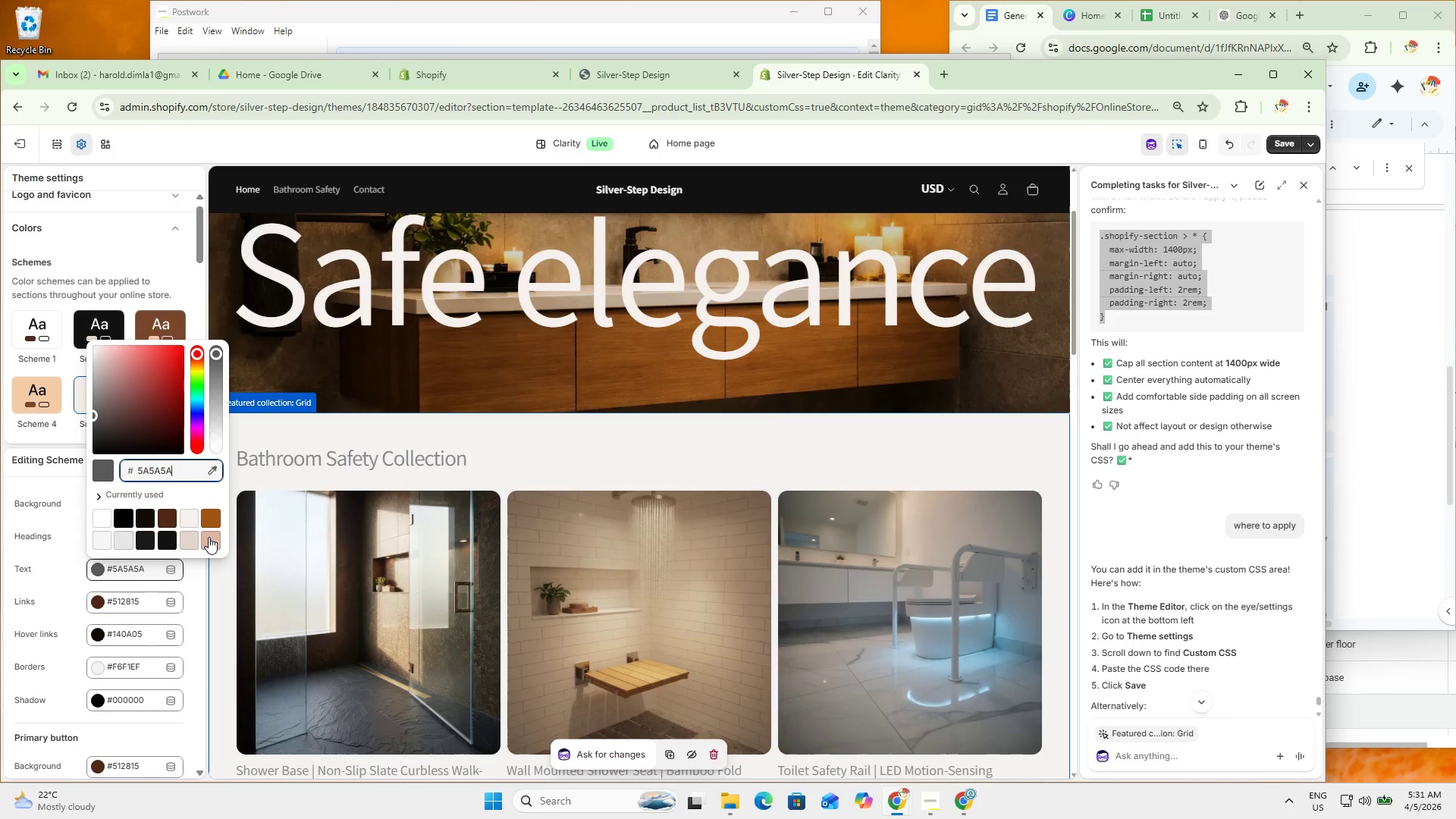 
left_click([209, 538])
 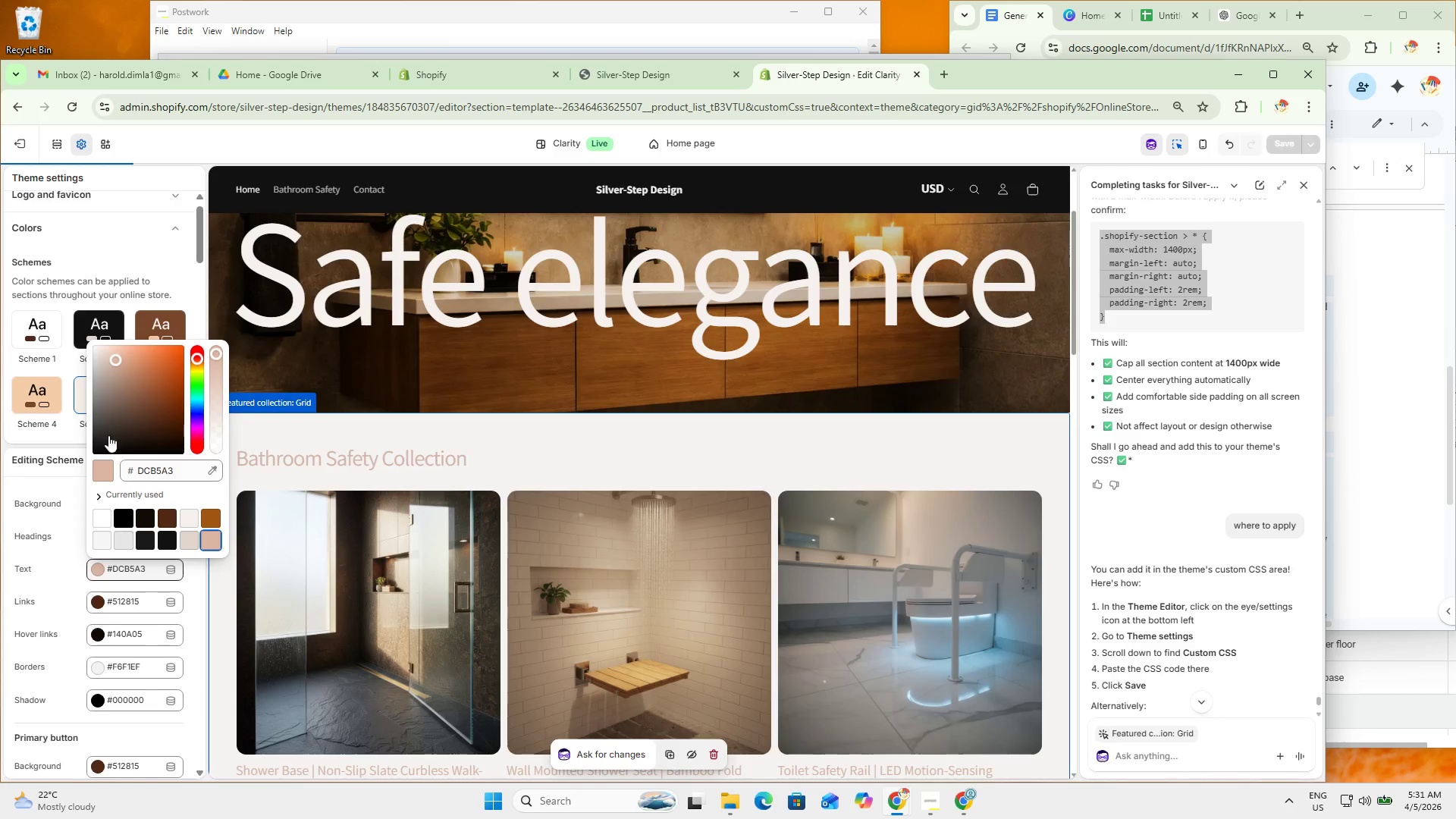 
left_click_drag(start_coordinate=[114, 358], to_coordinate=[120, 361])
 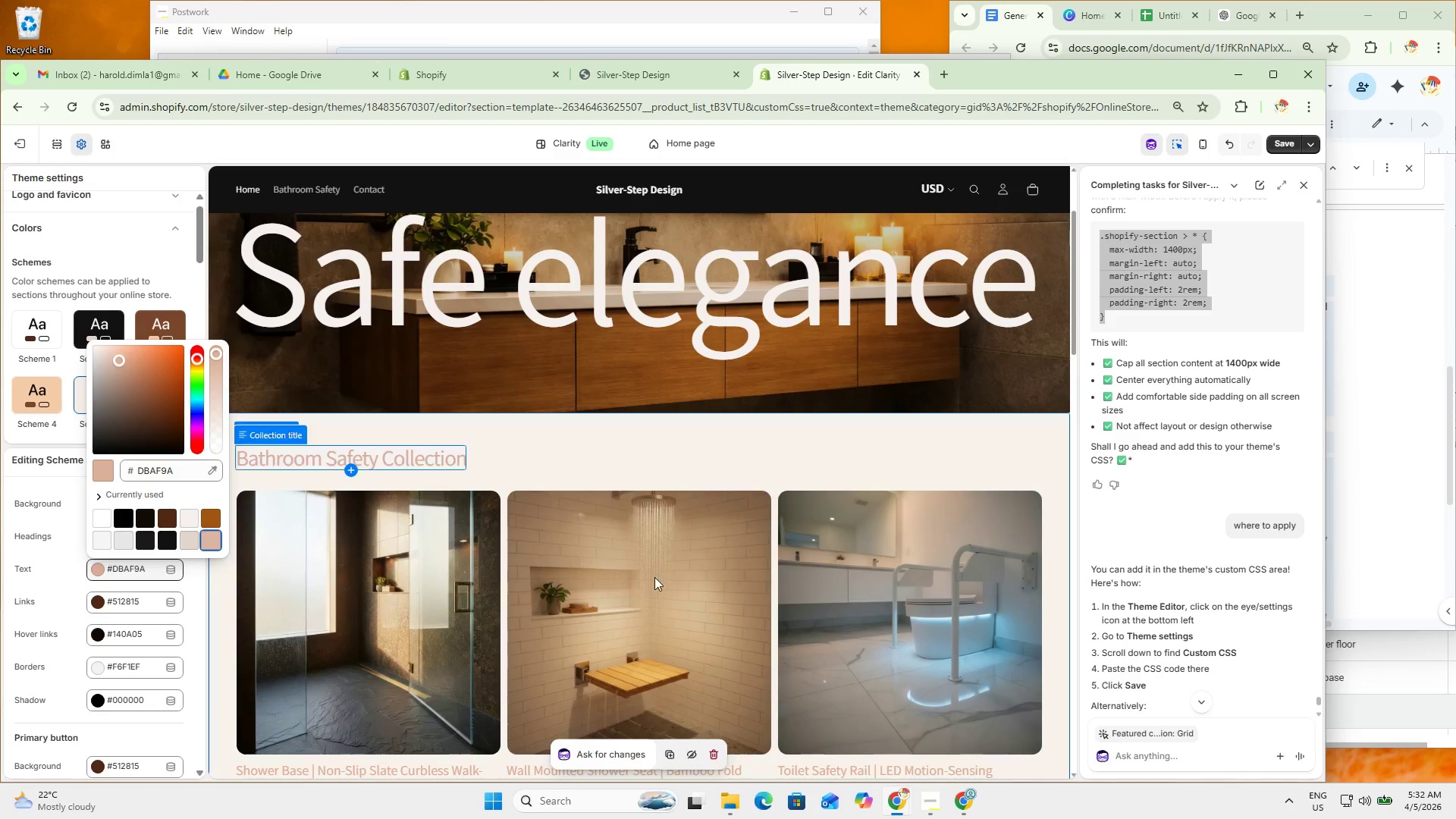 
scroll: coordinate [704, 573], scroll_direction: down, amount: 2.0
 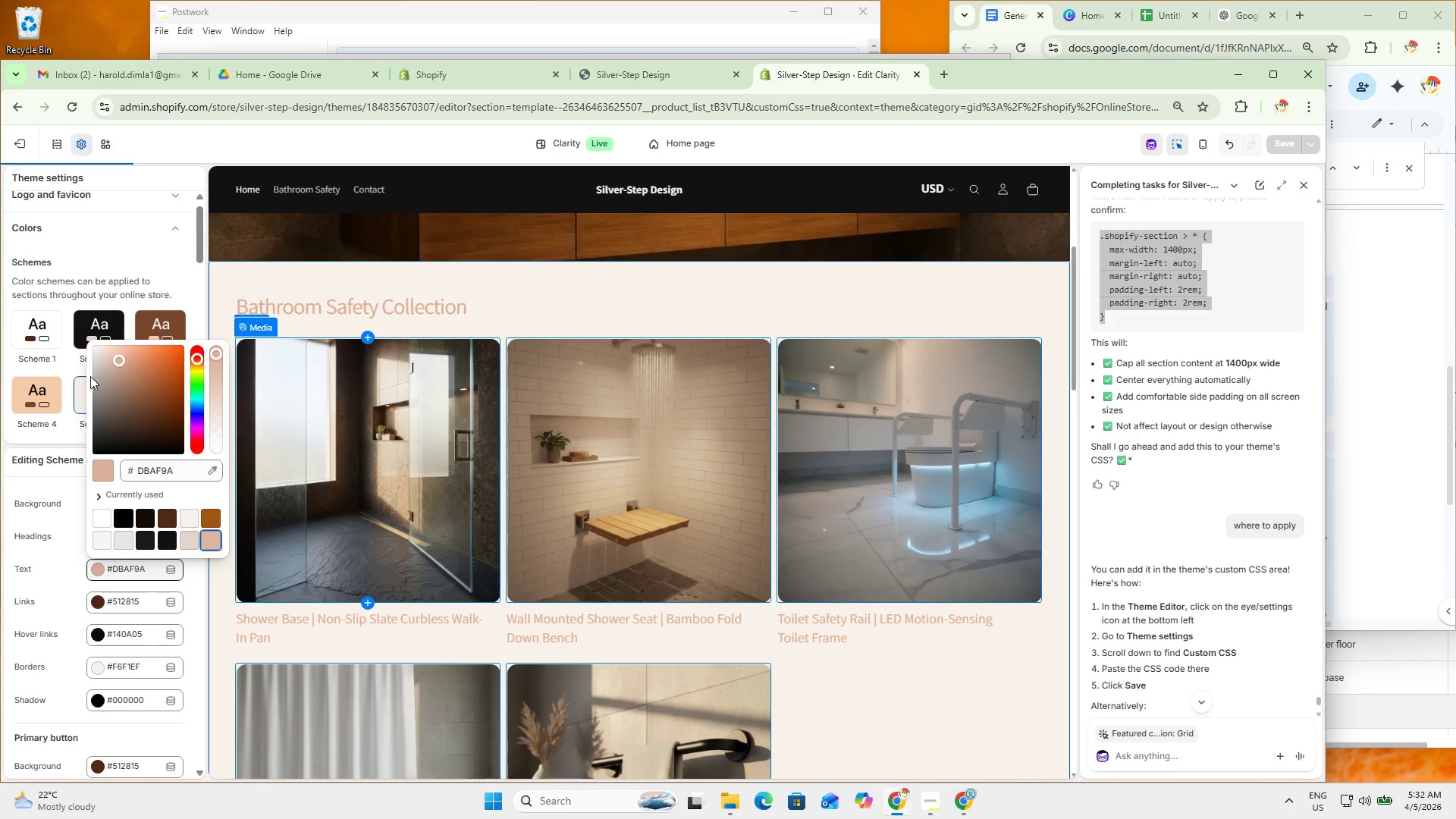 
left_click_drag(start_coordinate=[115, 359], to_coordinate=[116, 352])
 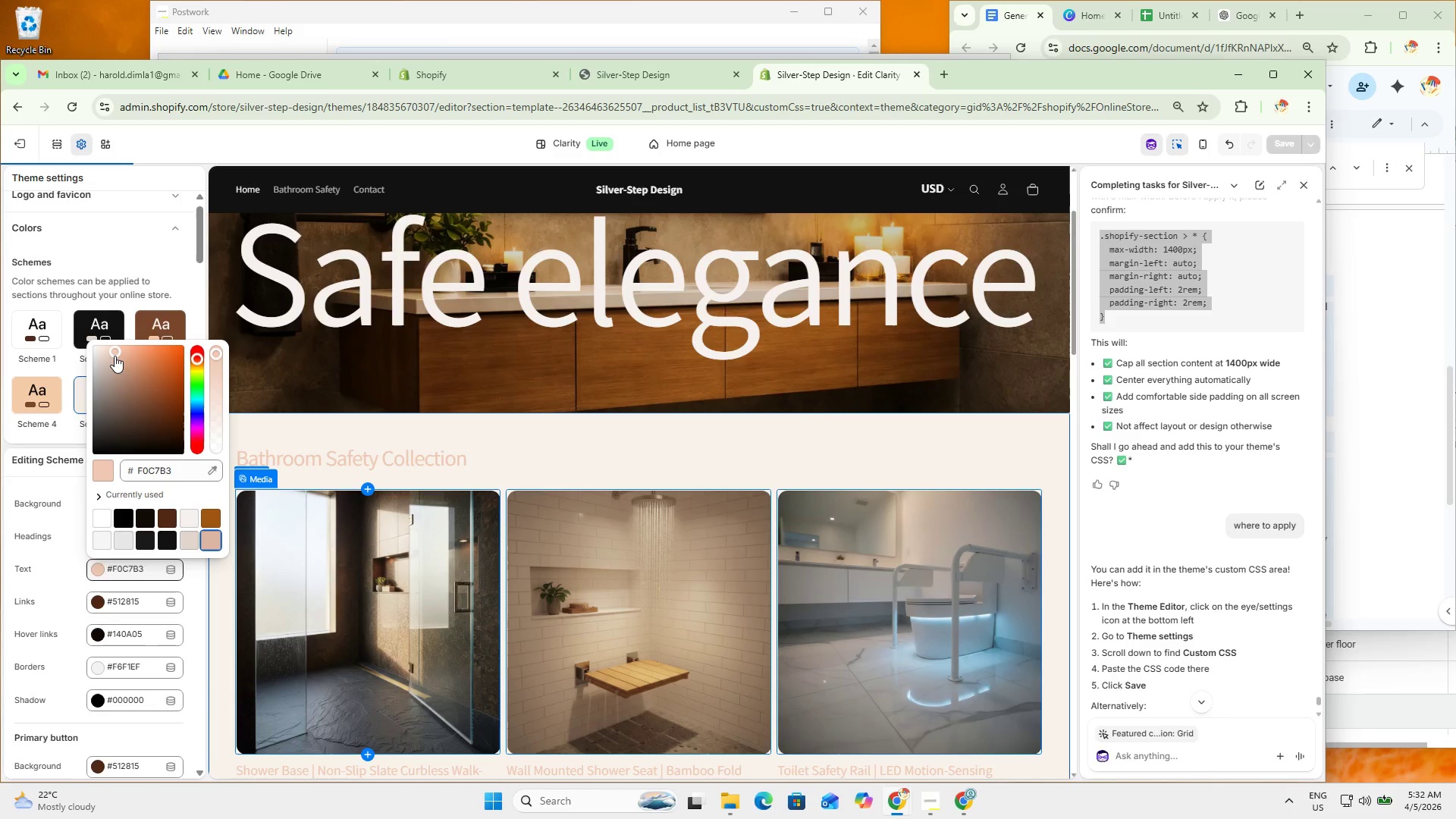 
left_click_drag(start_coordinate=[115, 353], to_coordinate=[121, 375])
 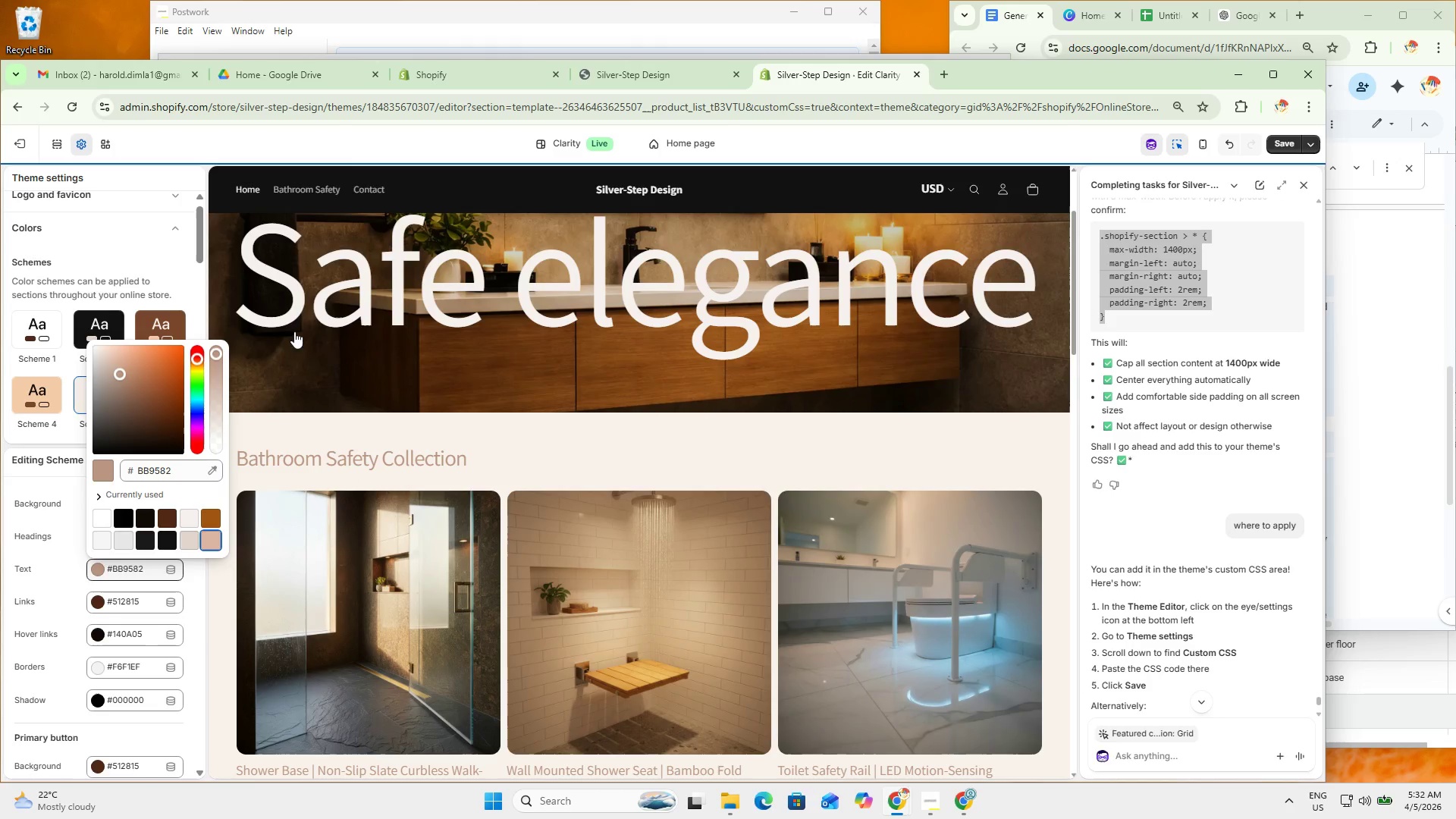 
left_click([1287, 145])
 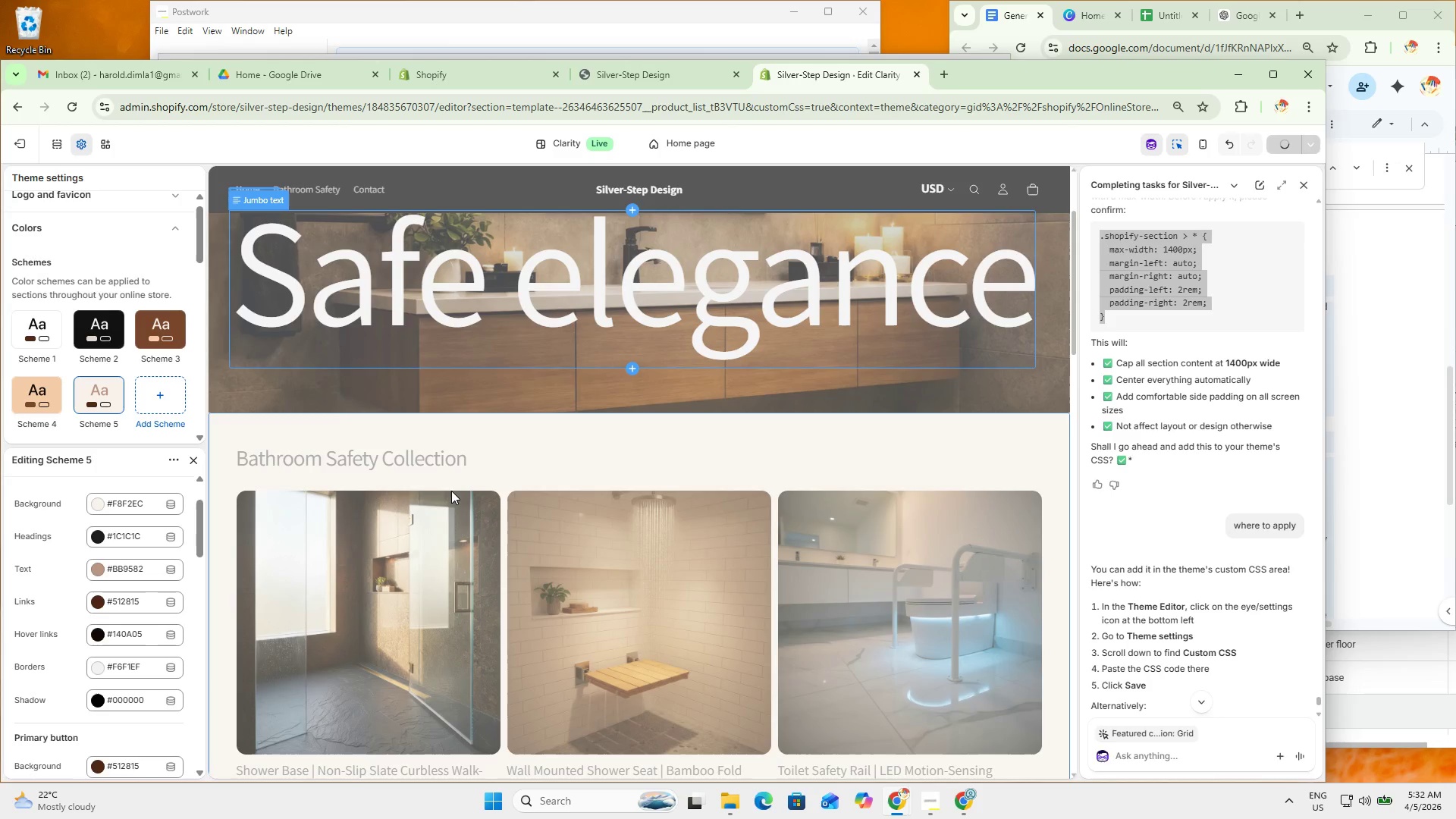 
scroll: coordinate [460, 466], scroll_direction: down, amount: 3.0
 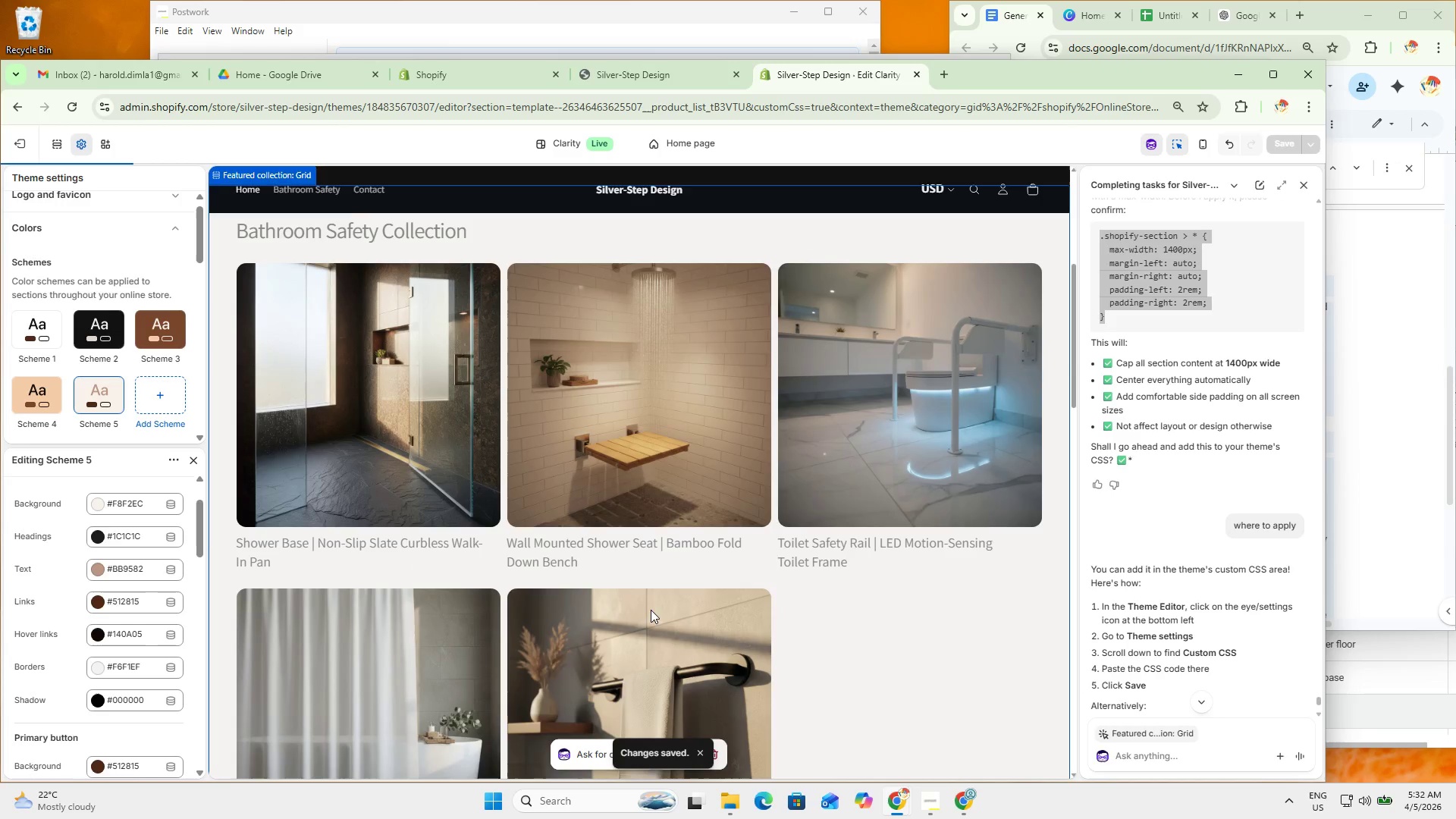 
scroll: coordinate [297, 551], scroll_direction: up, amount: 1.0
 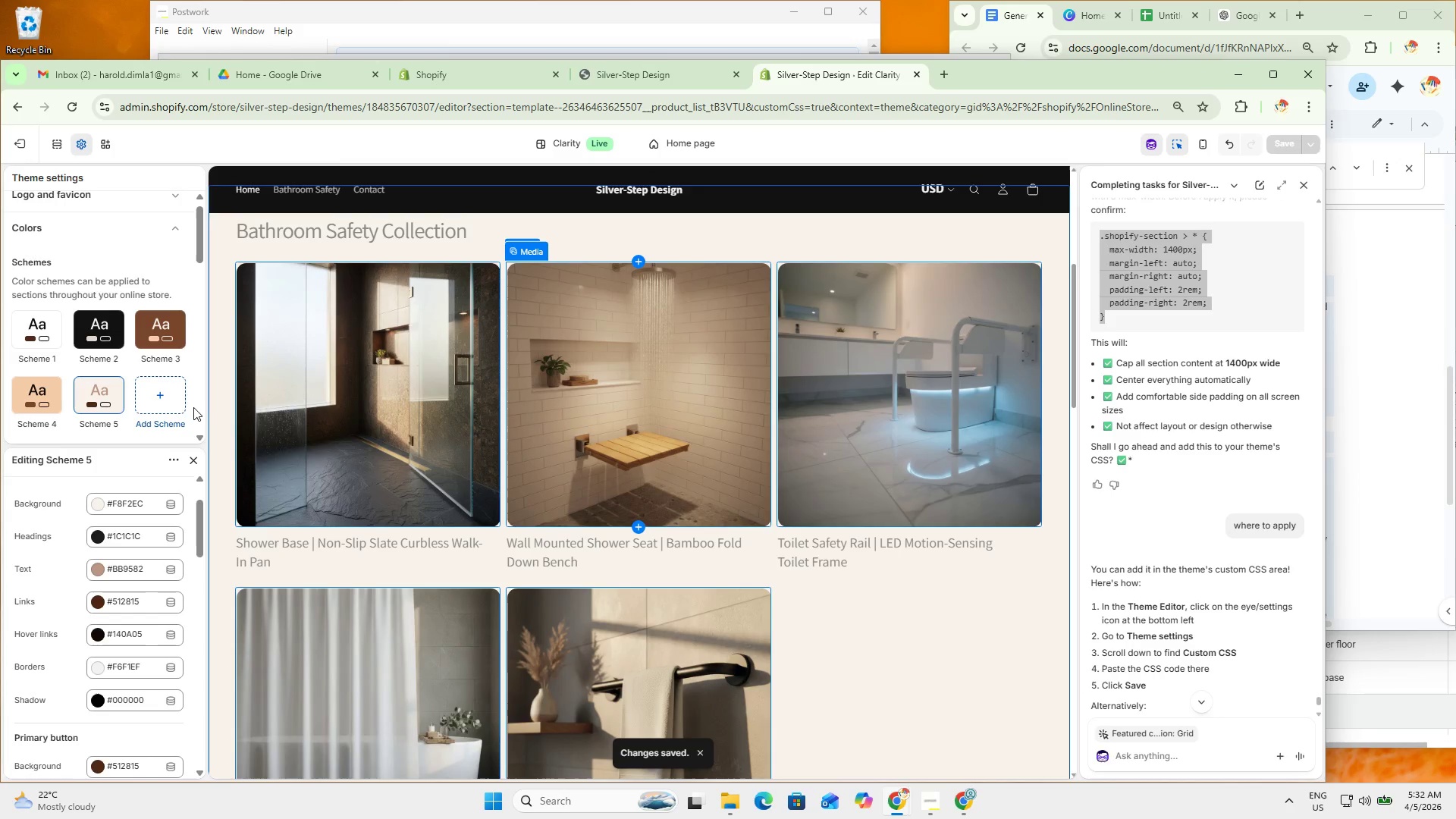 
left_click([221, 398])
 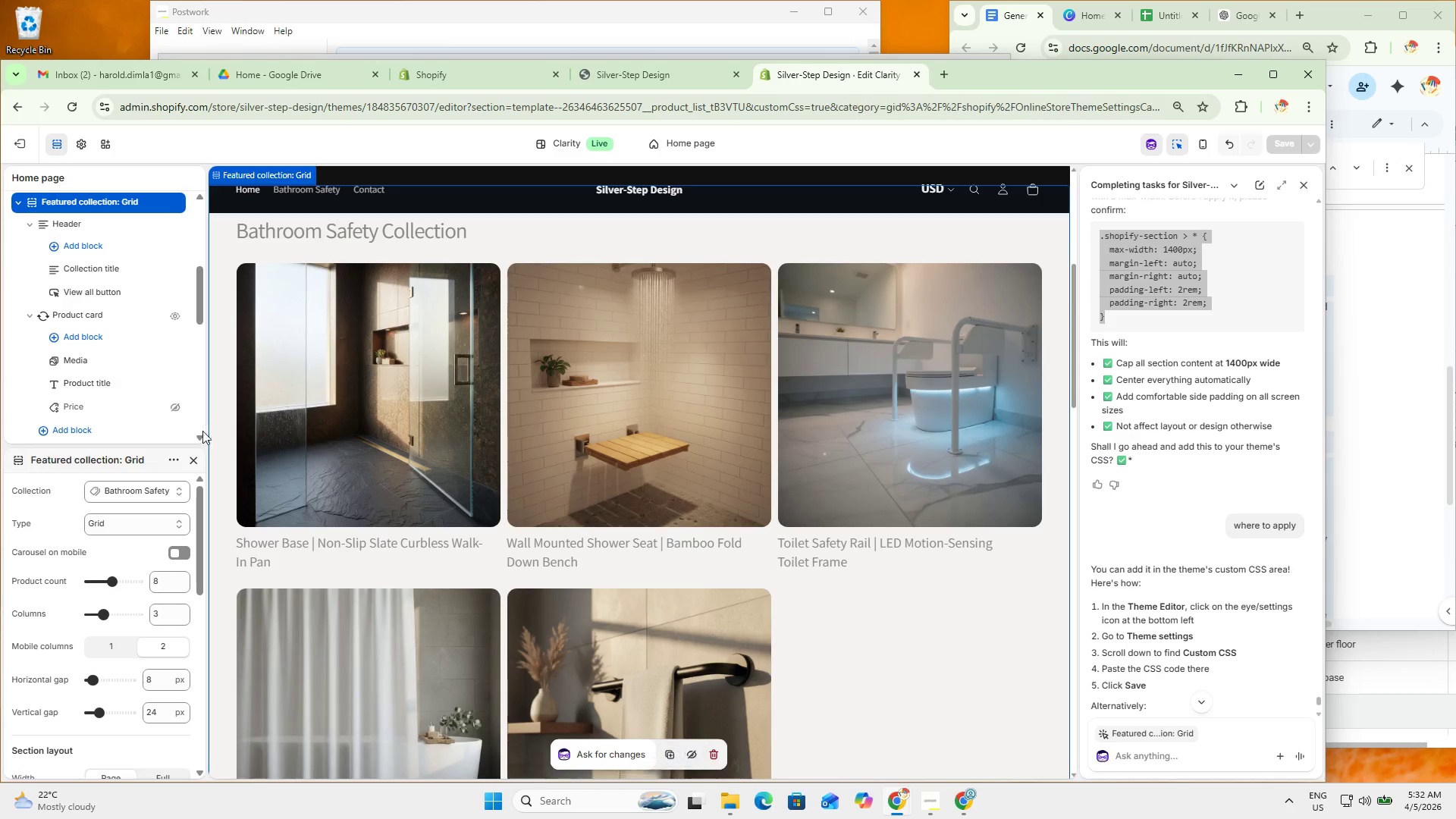 
scroll: coordinate [147, 628], scroll_direction: down, amount: 2.0
 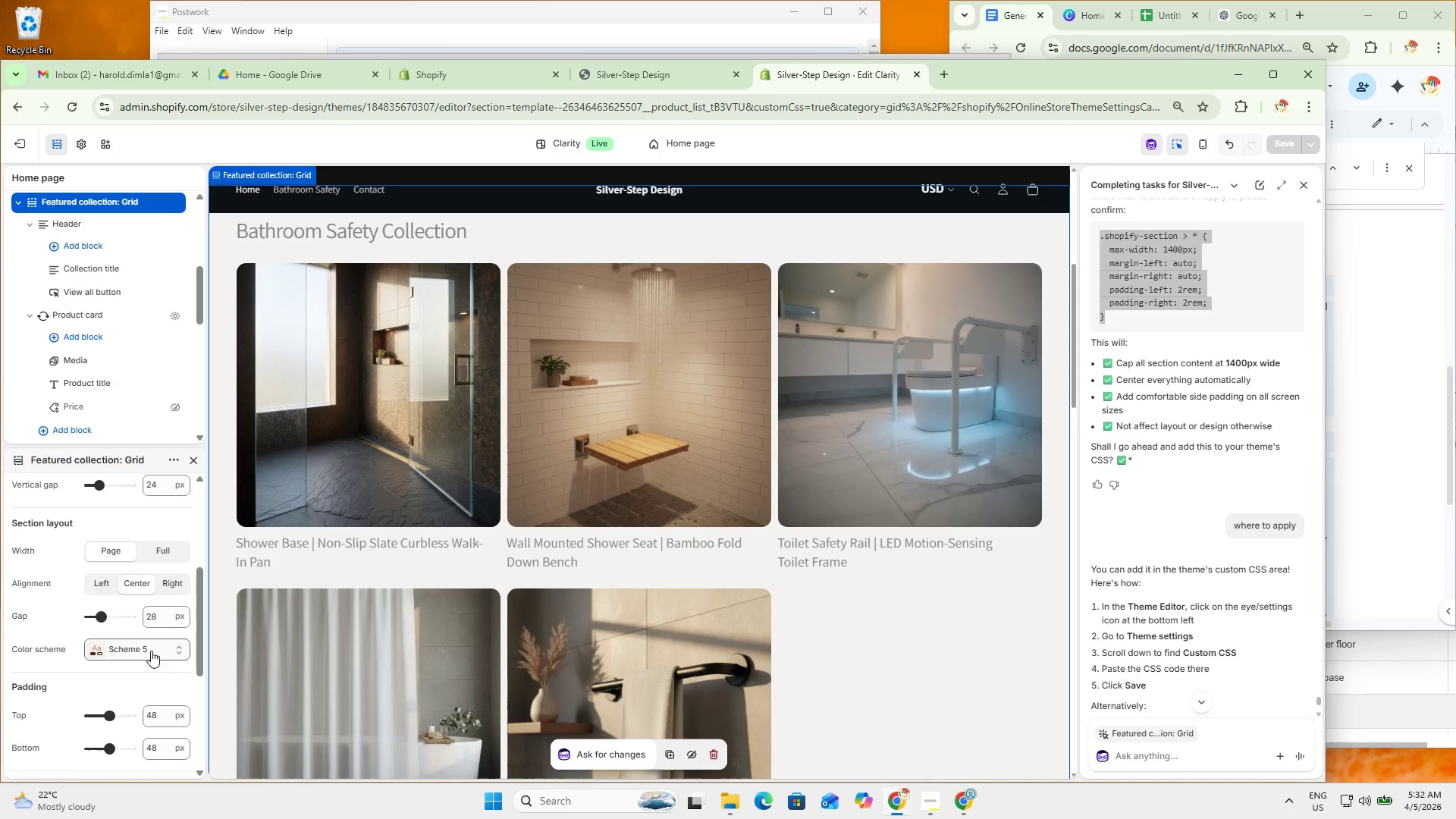 
left_click([161, 648])
 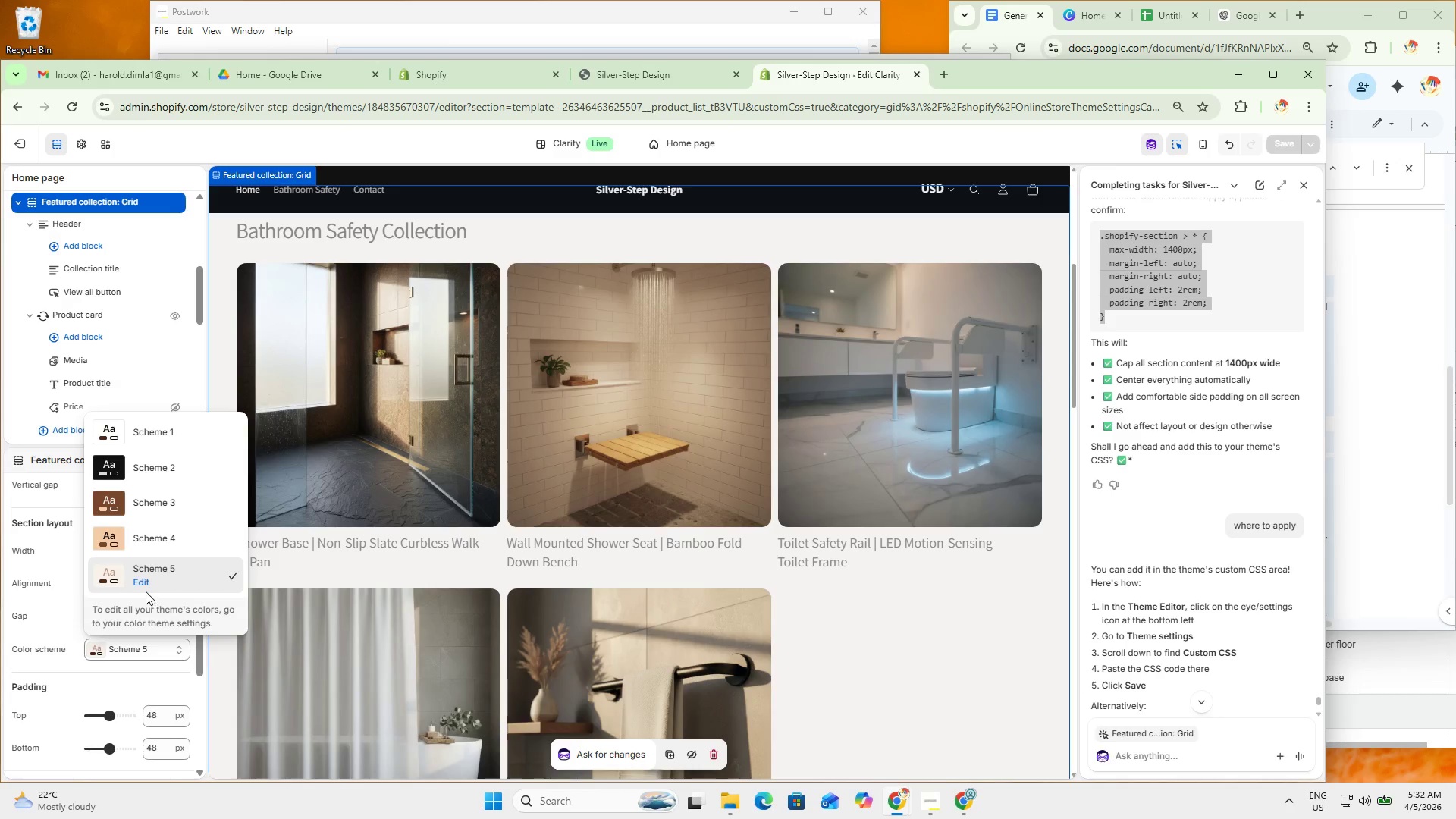 
left_click([144, 582])
 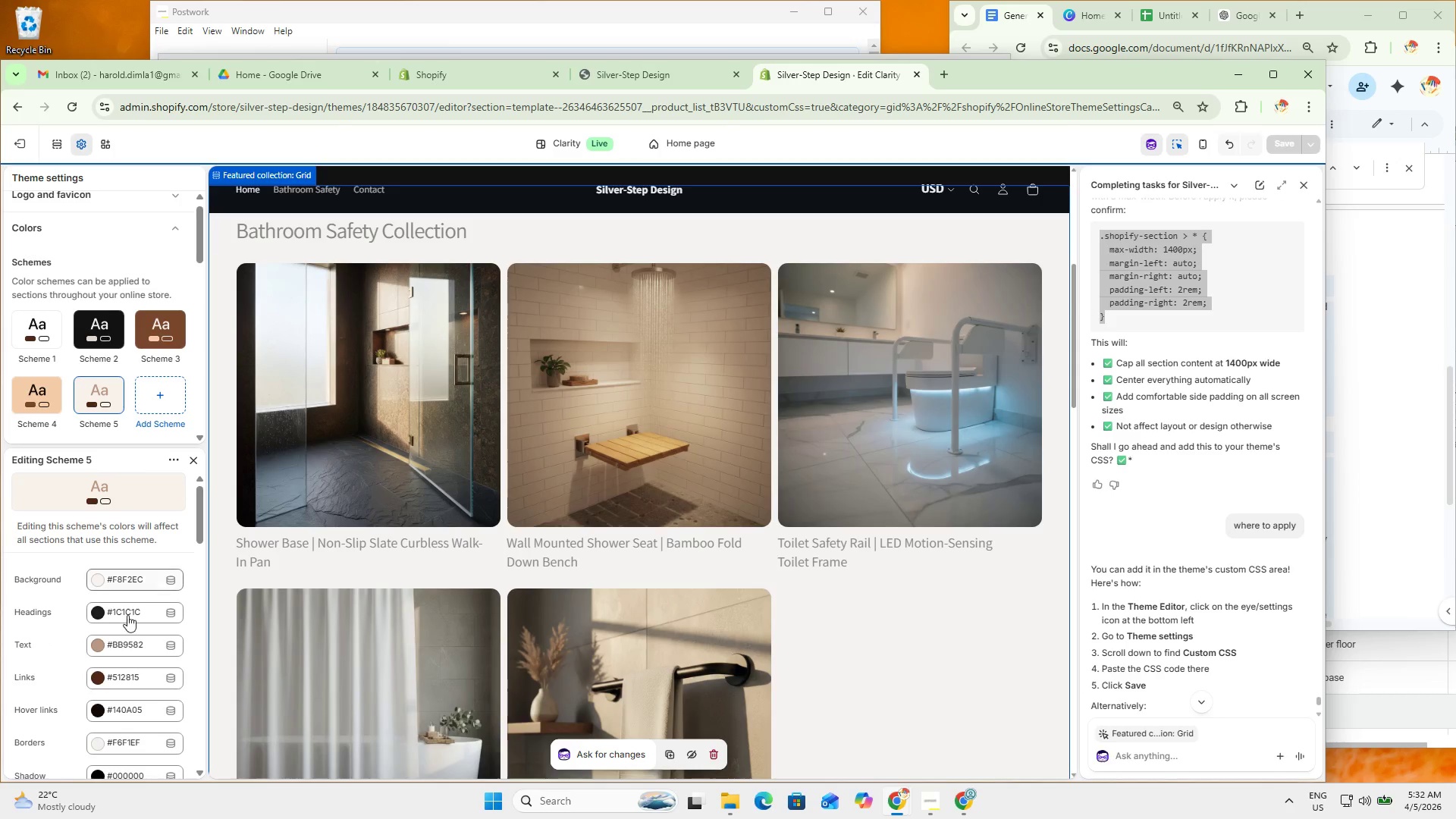 
left_click([123, 644])
 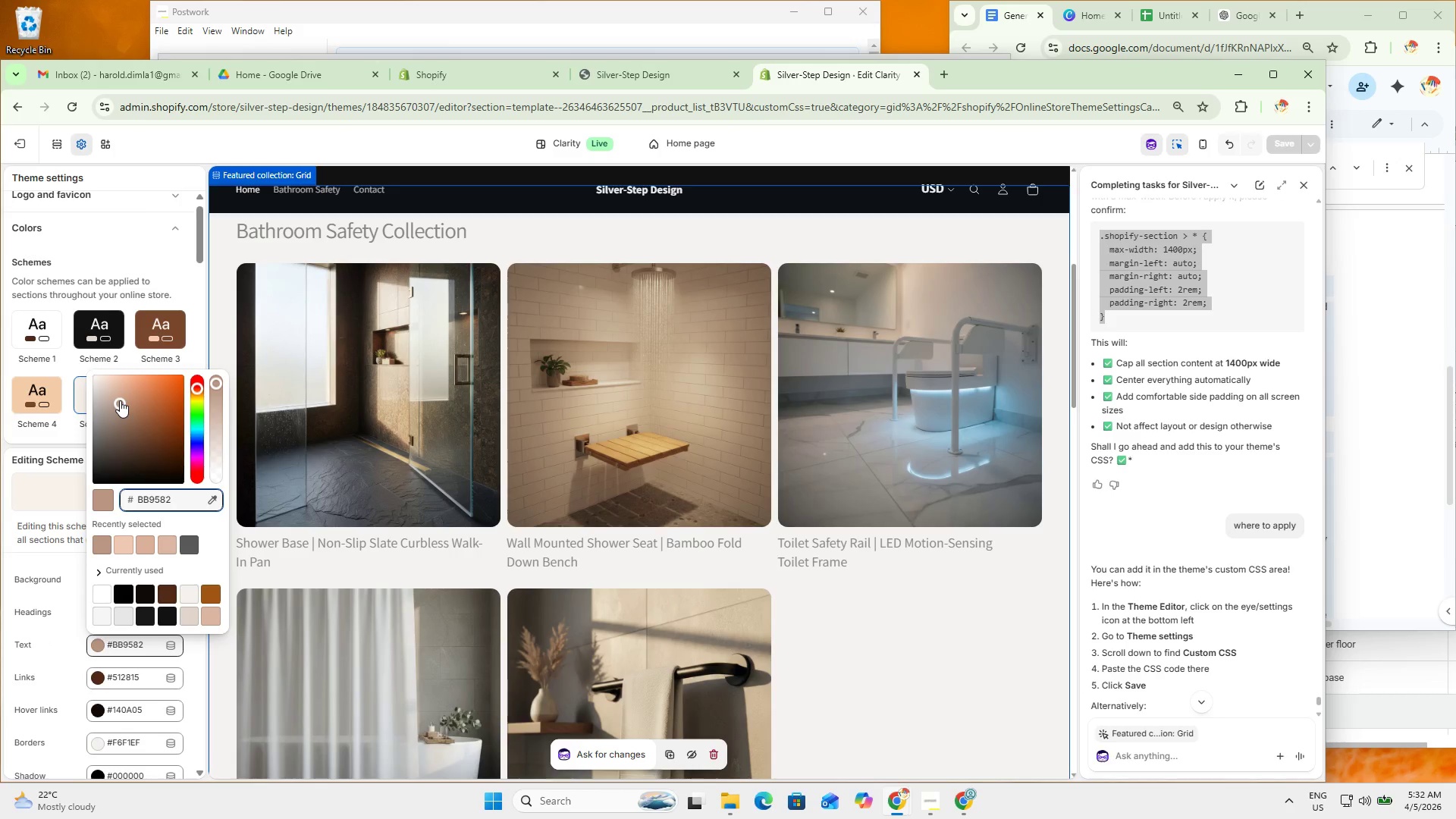 
left_click_drag(start_coordinate=[120, 400], to_coordinate=[124, 406])
 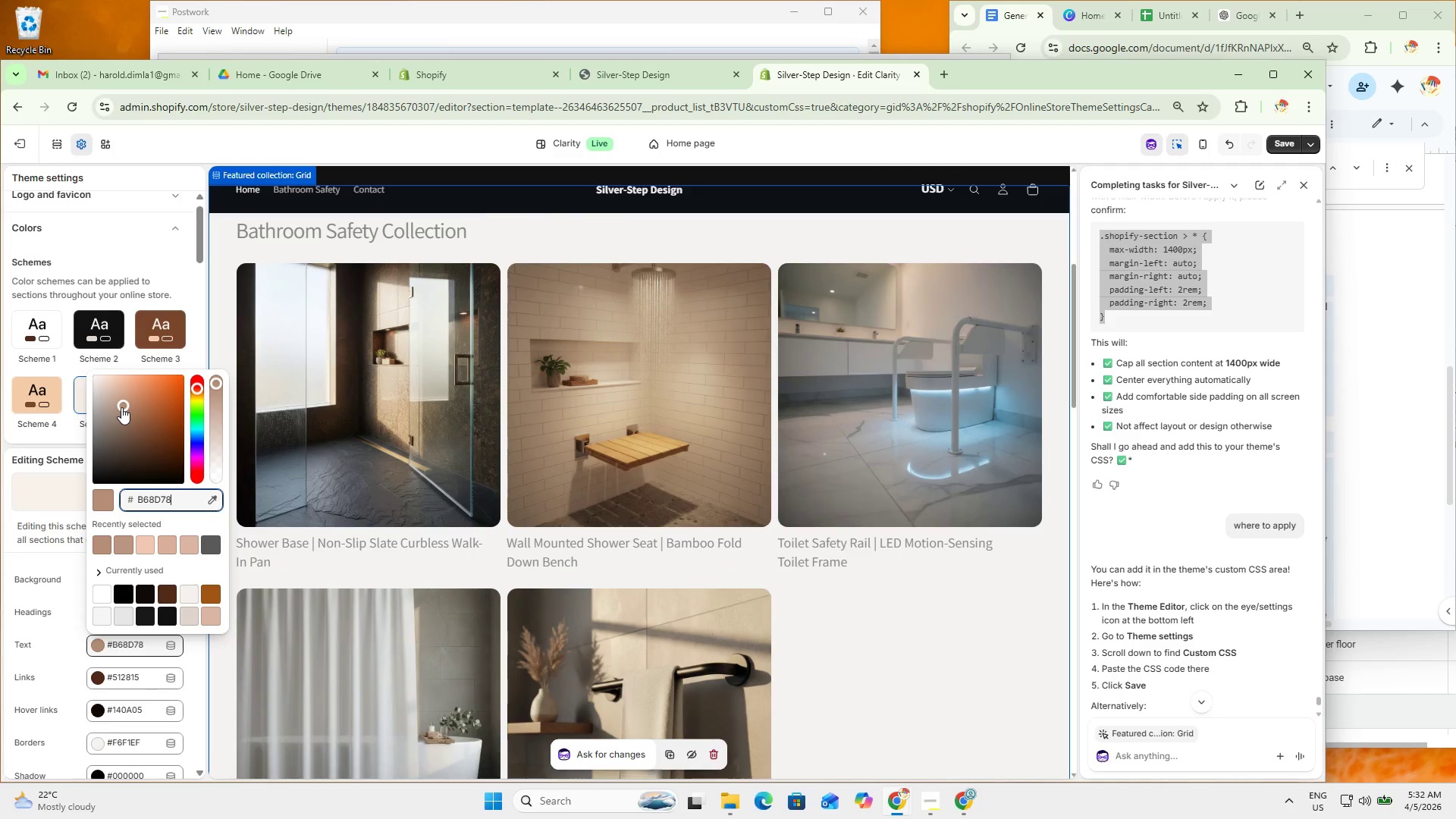 
left_click_drag(start_coordinate=[122, 406], to_coordinate=[122, 389])
 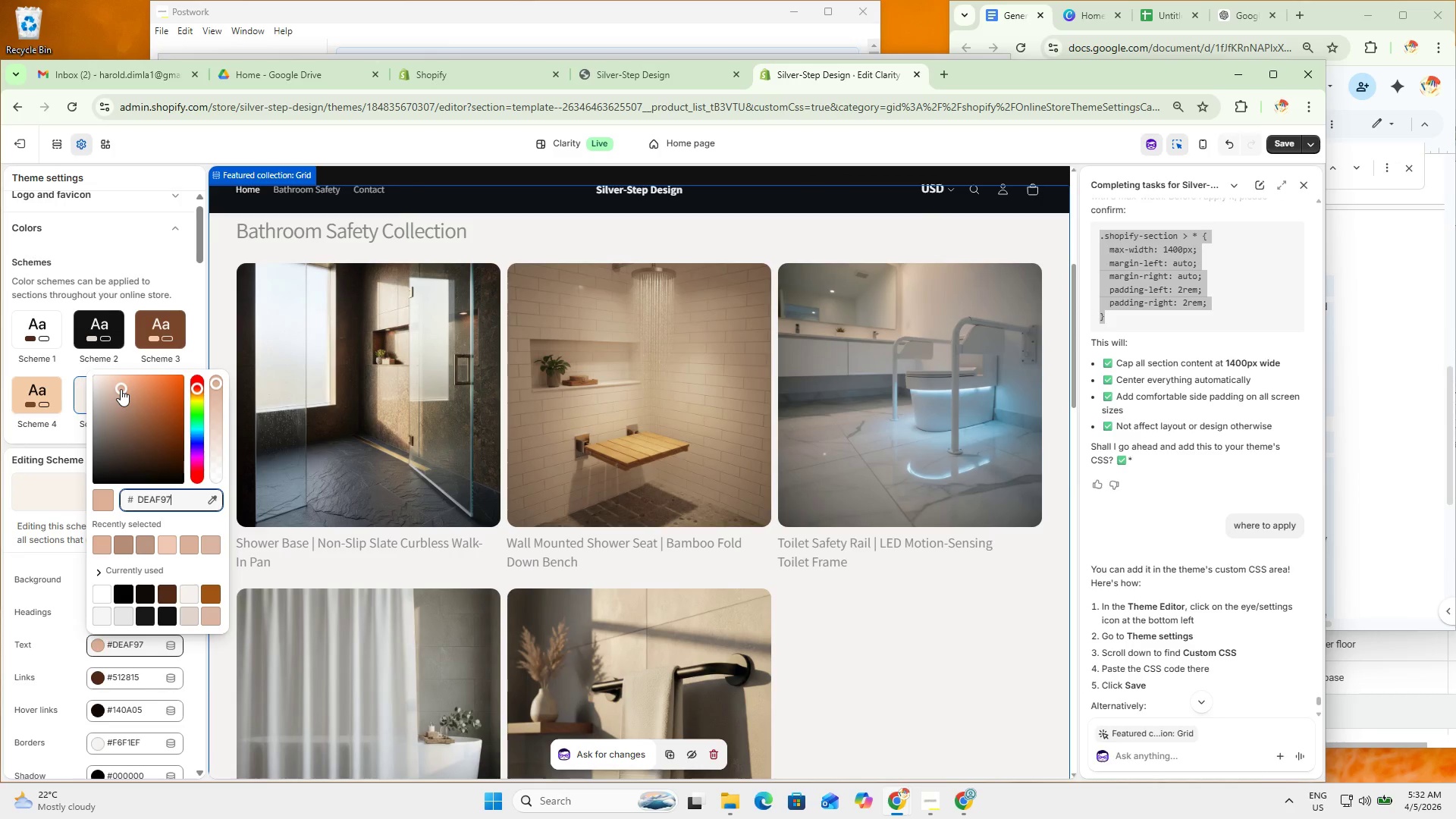 
wait(5.89)
 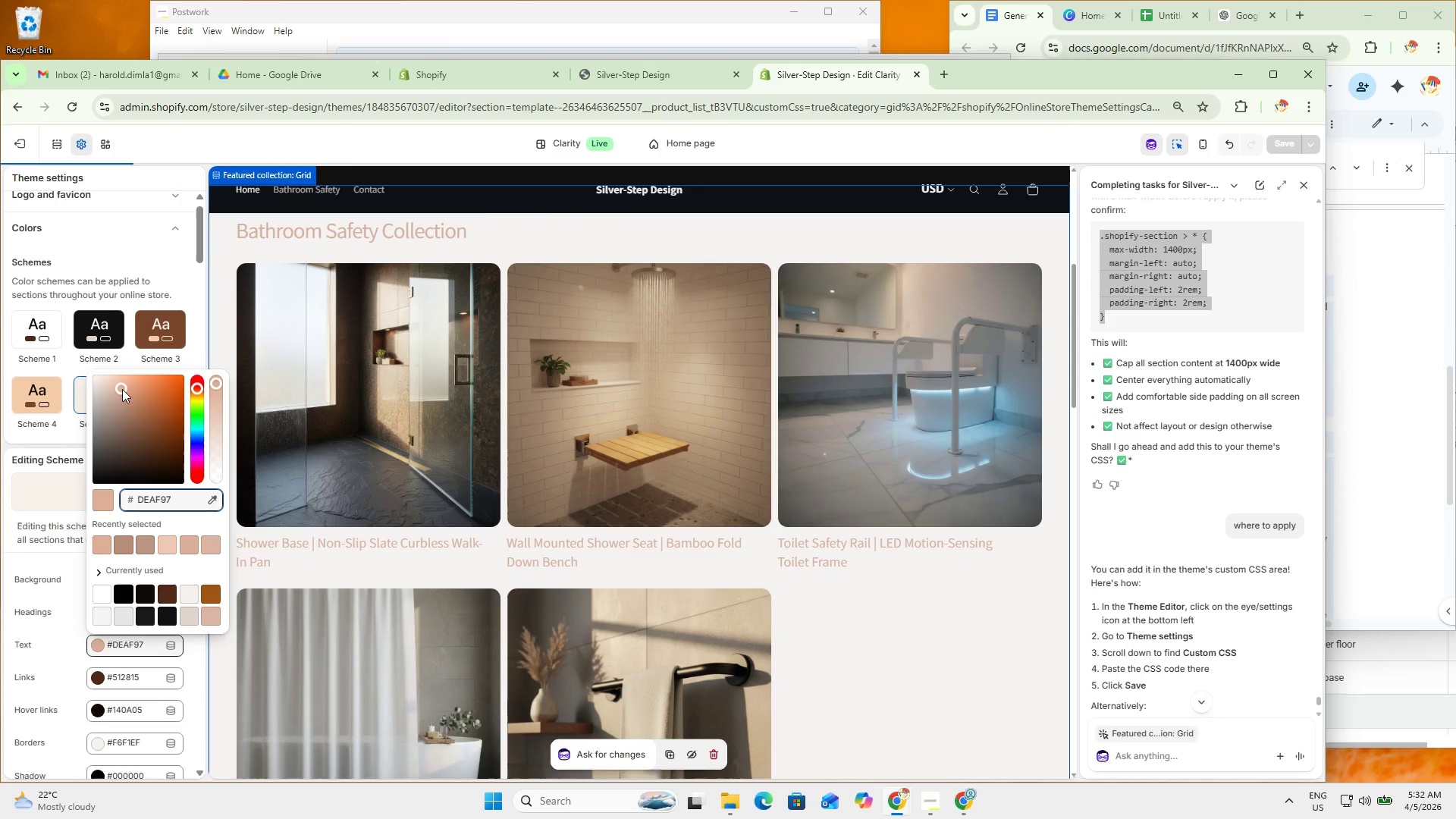 
left_click_drag(start_coordinate=[121, 389], to_coordinate=[174, 406])
 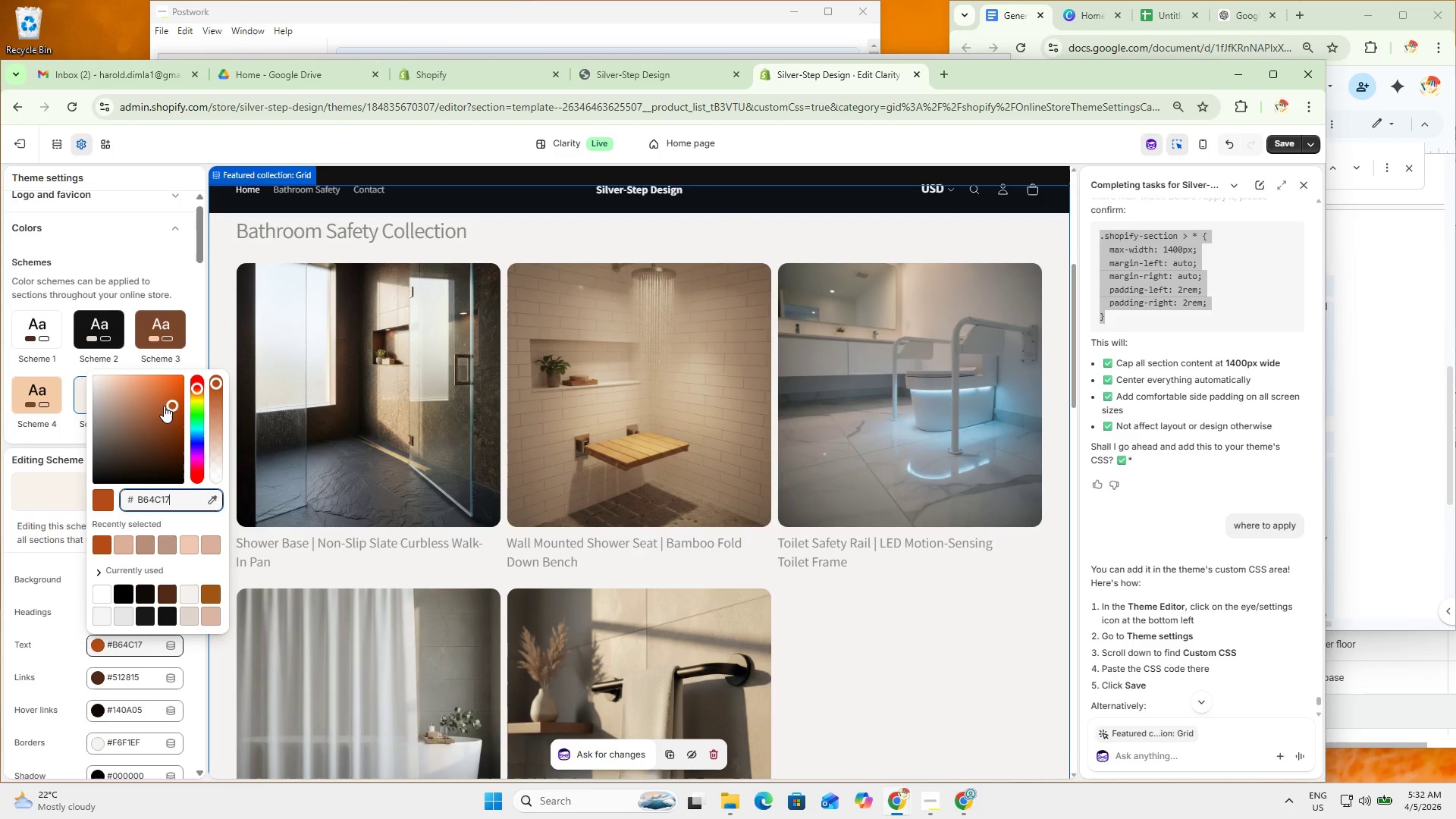 
wait(6.05)
 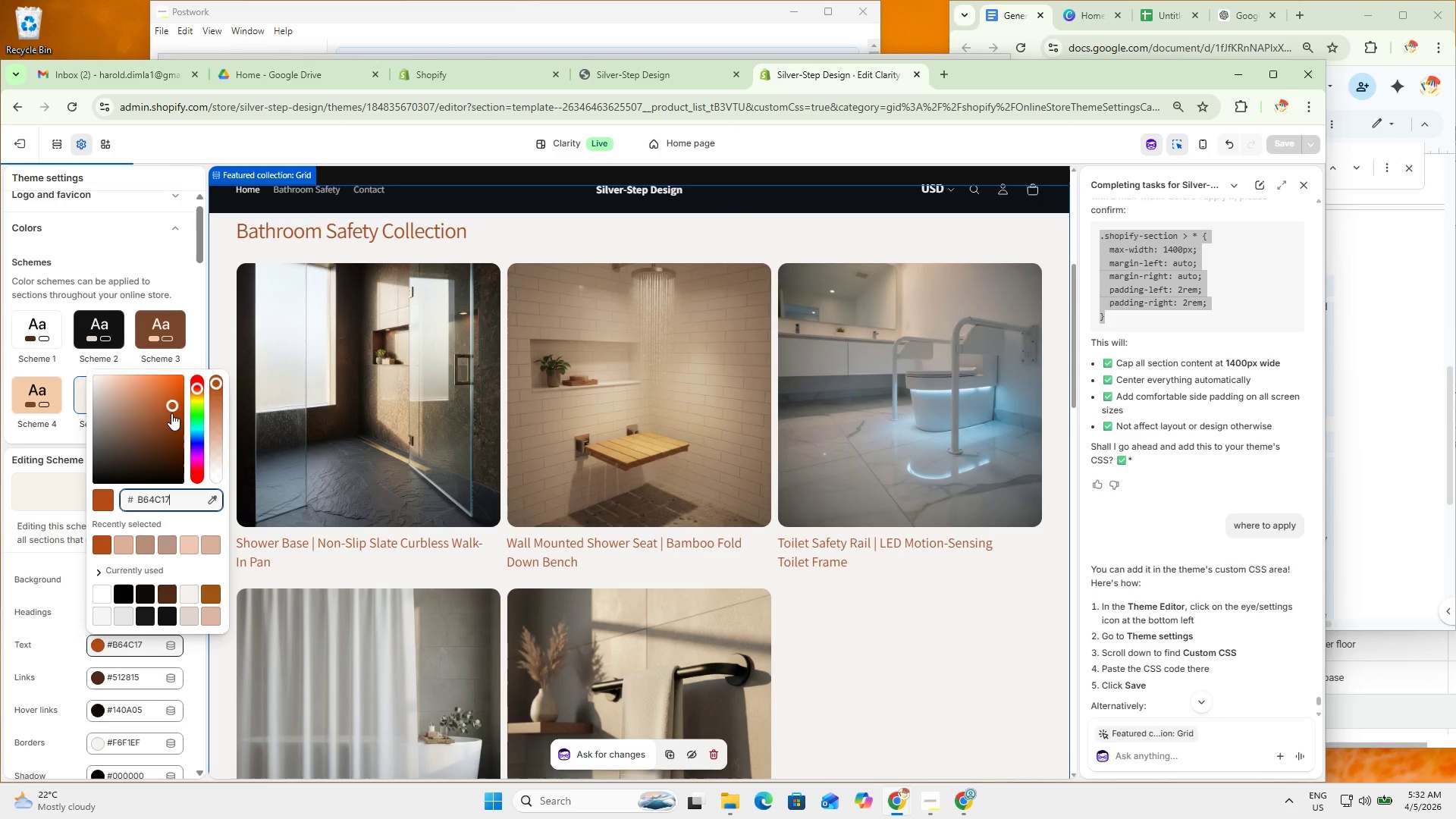 
left_click_drag(start_coordinate=[164, 411], to_coordinate=[130, 405])
 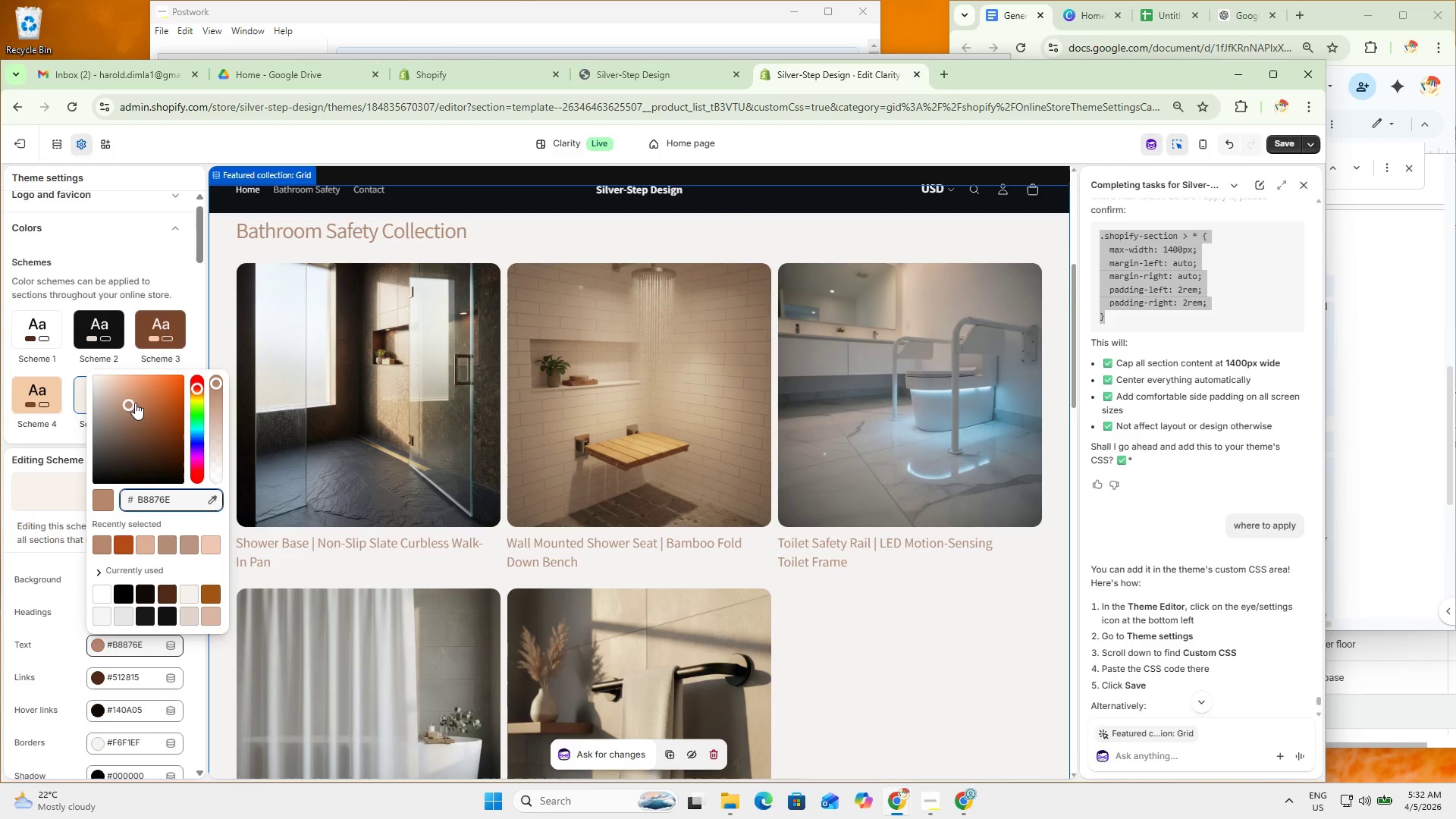 
left_click_drag(start_coordinate=[128, 403], to_coordinate=[129, 393])
 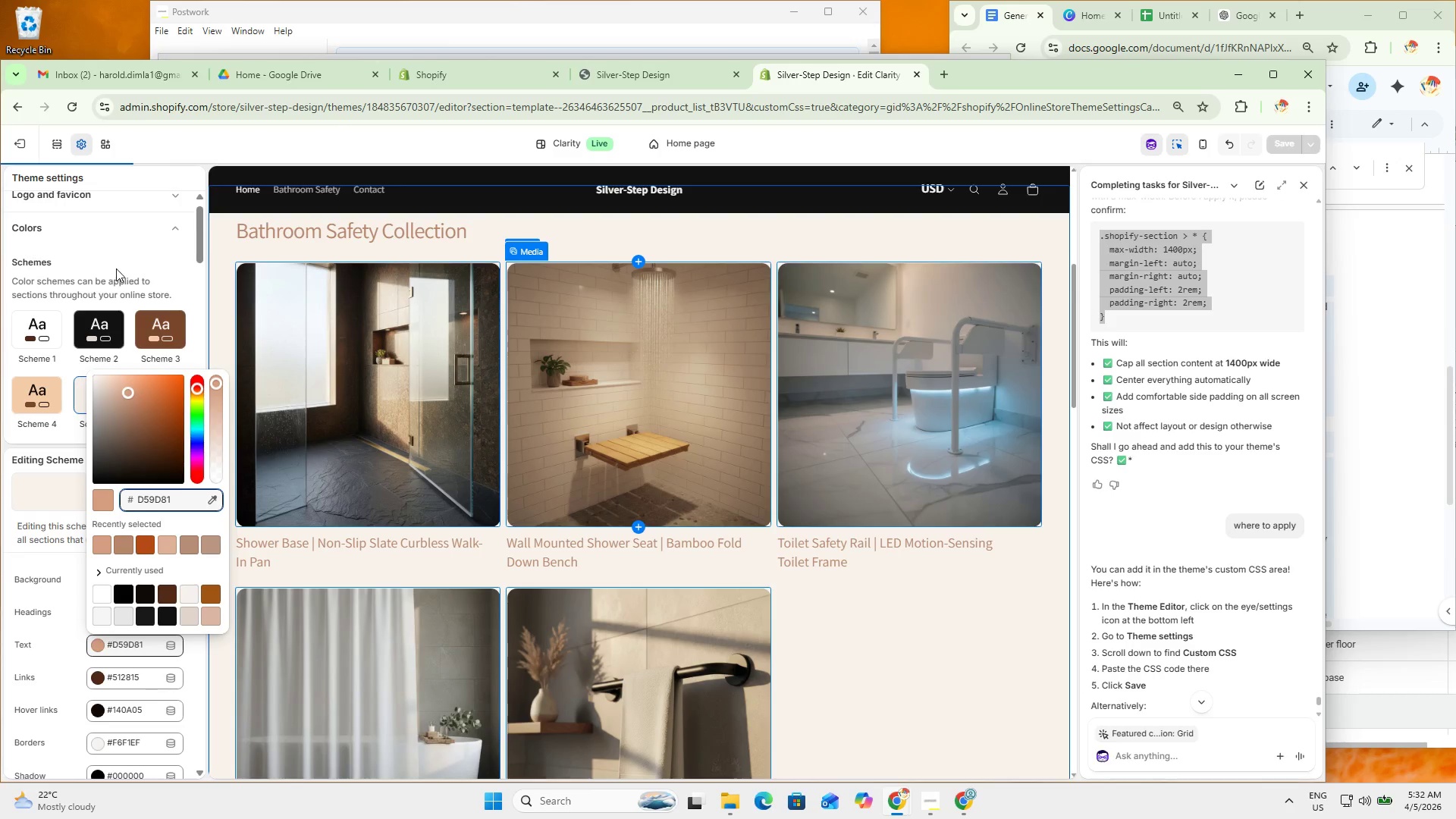 
left_click([131, 244])
 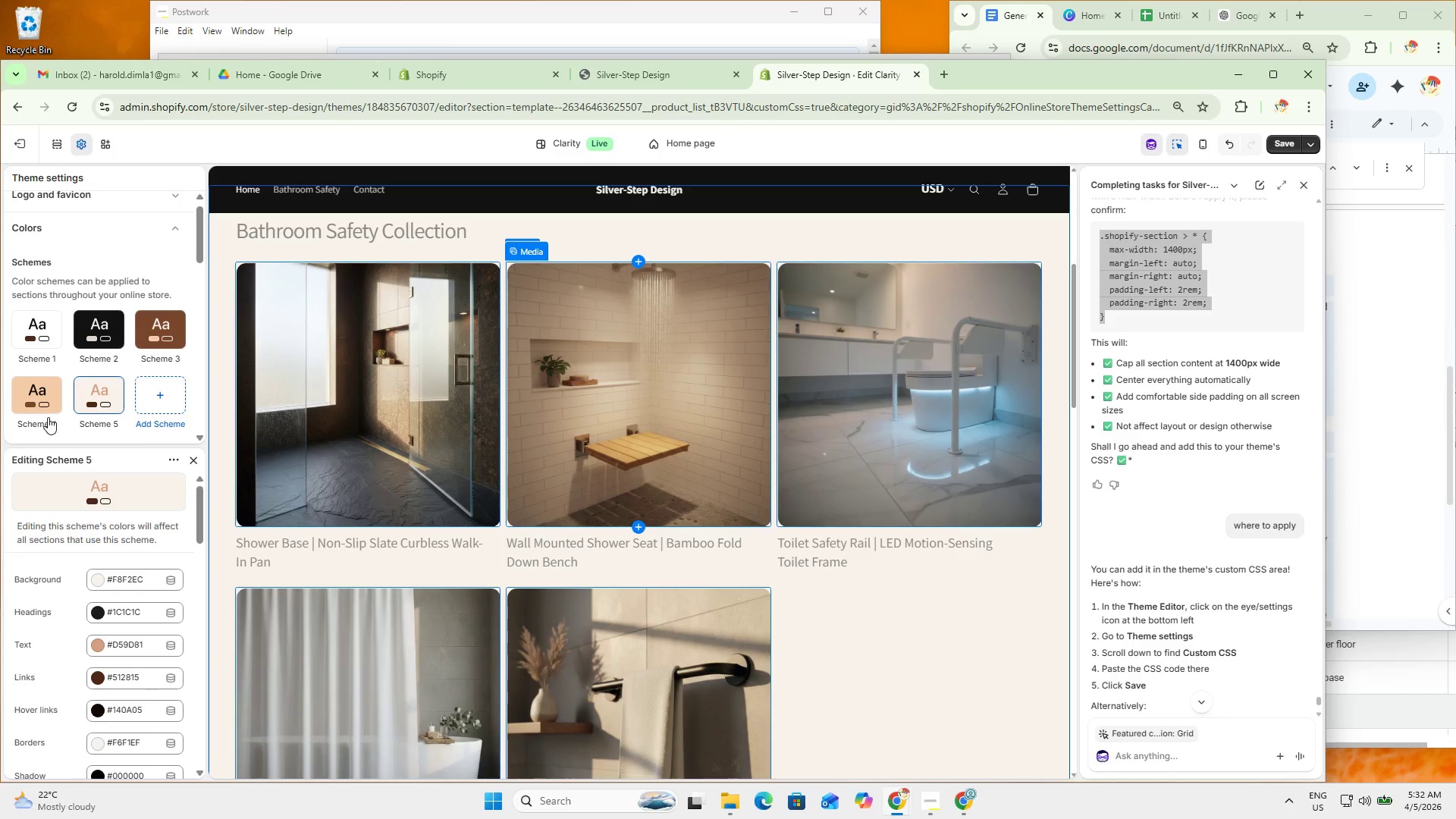 
left_click([46, 409])
 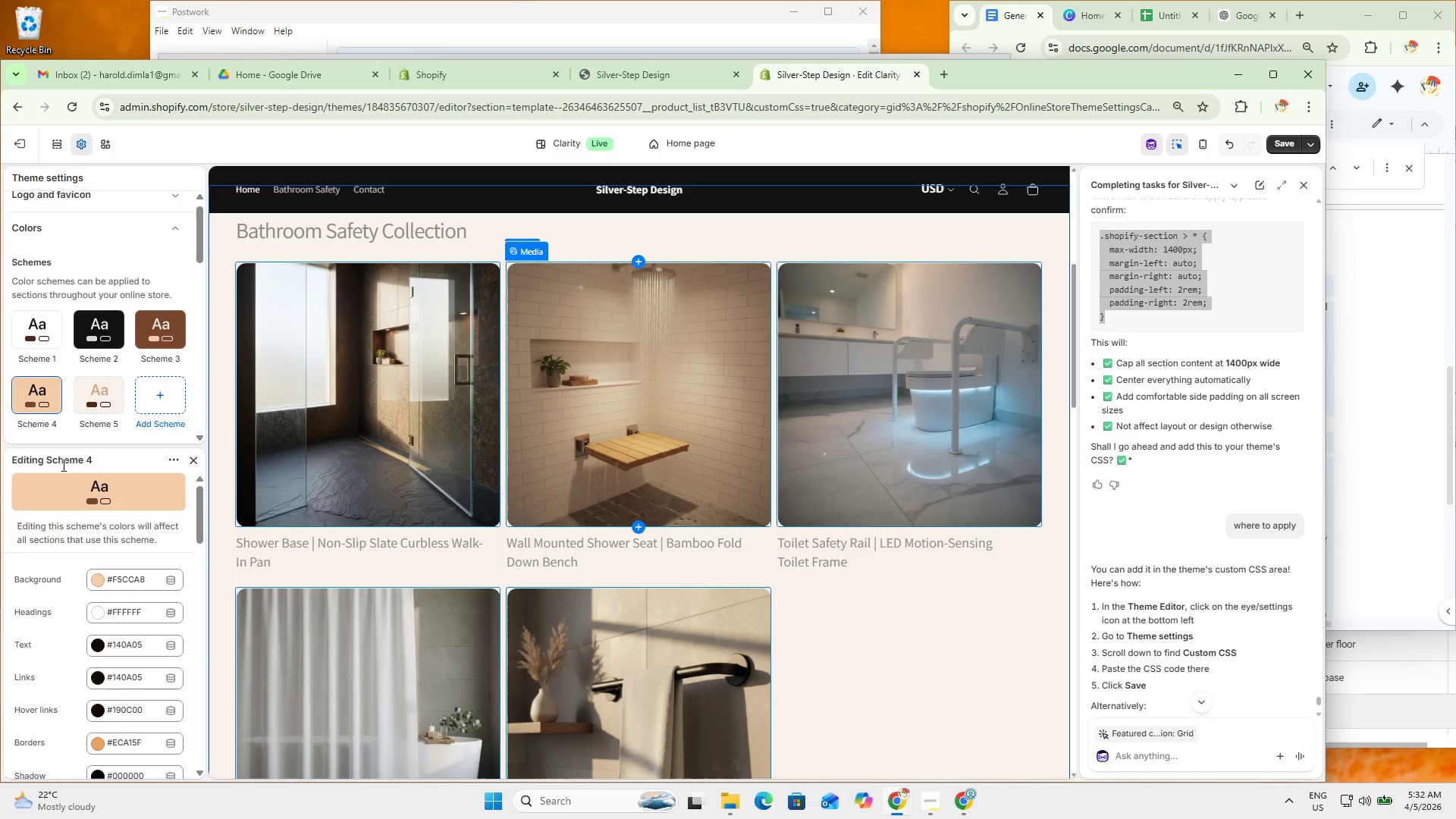 
scroll: coordinate [444, 657], scroll_direction: up, amount: 1.0
 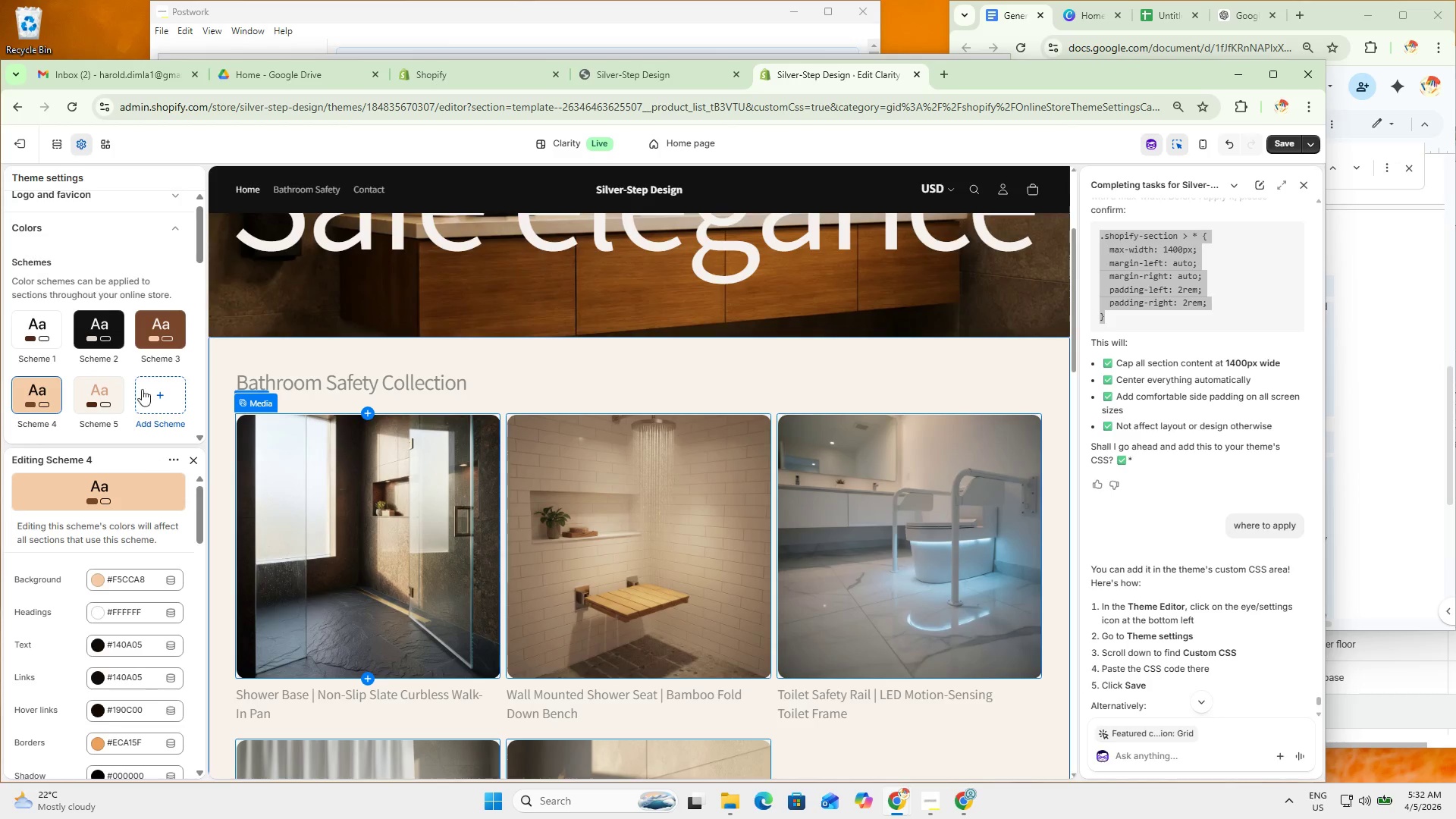 
left_click([160, 339])
 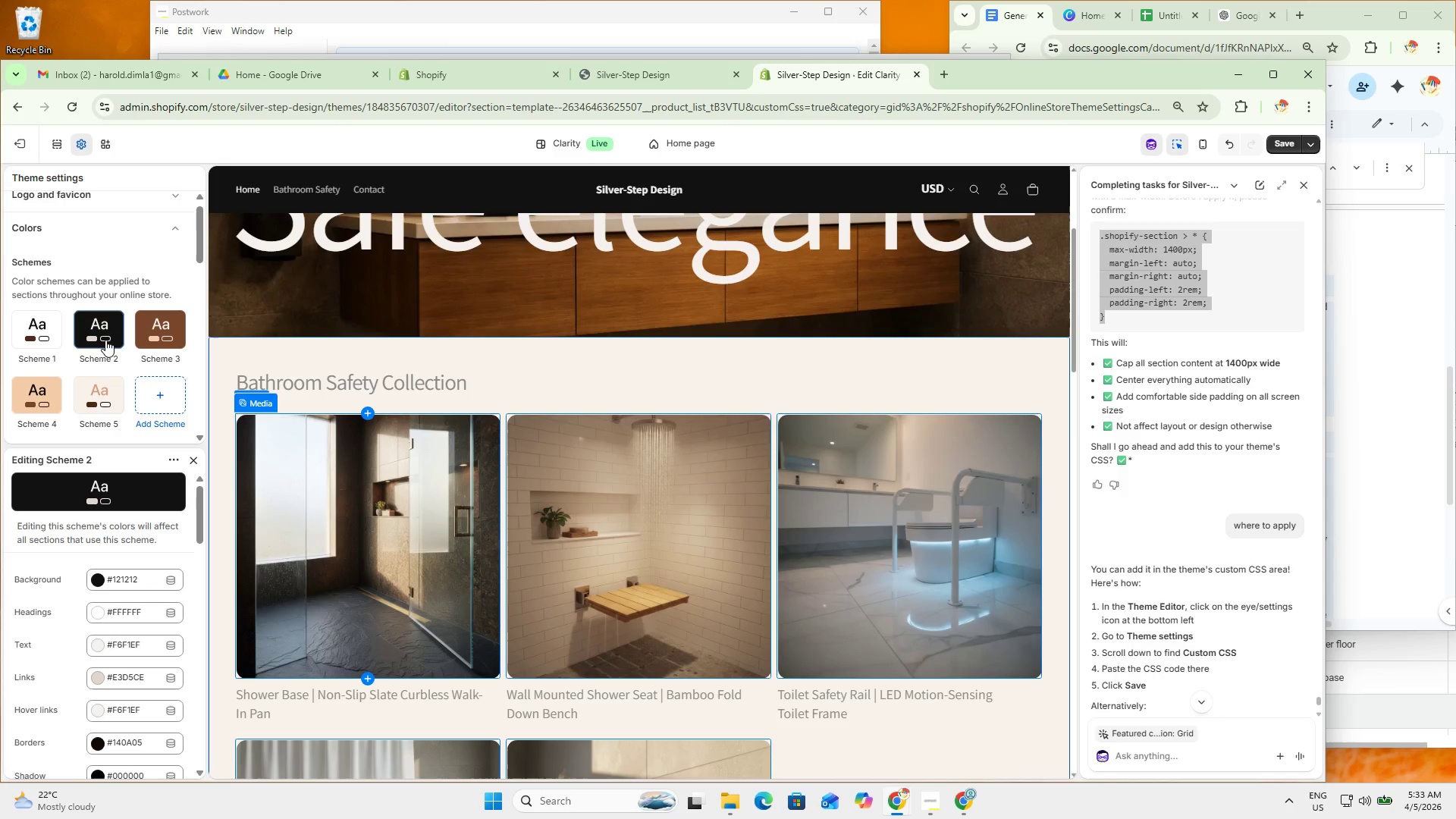 
left_click([30, 325])
 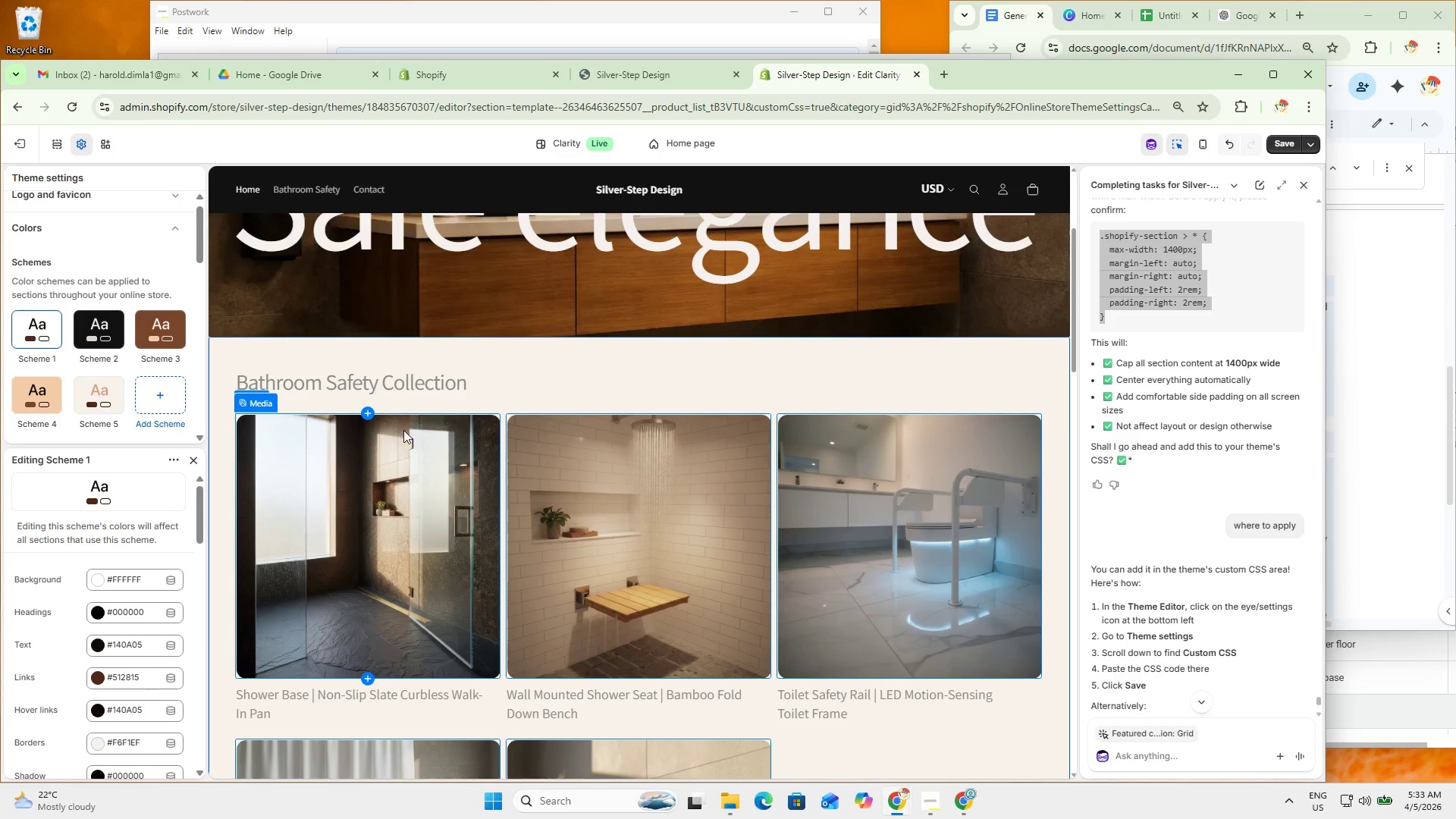 
left_click([368, 382])
 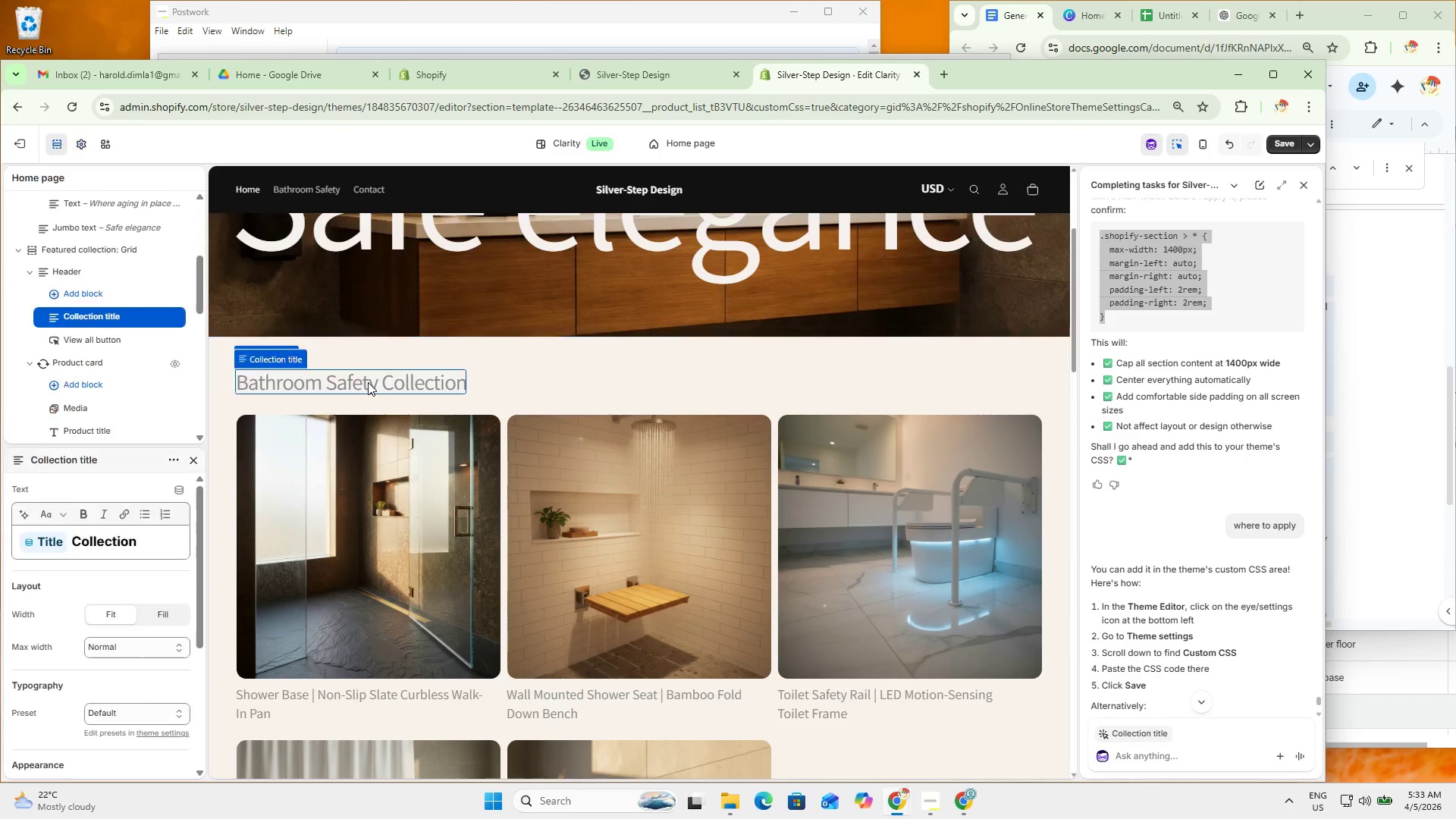 
left_click([368, 382])
 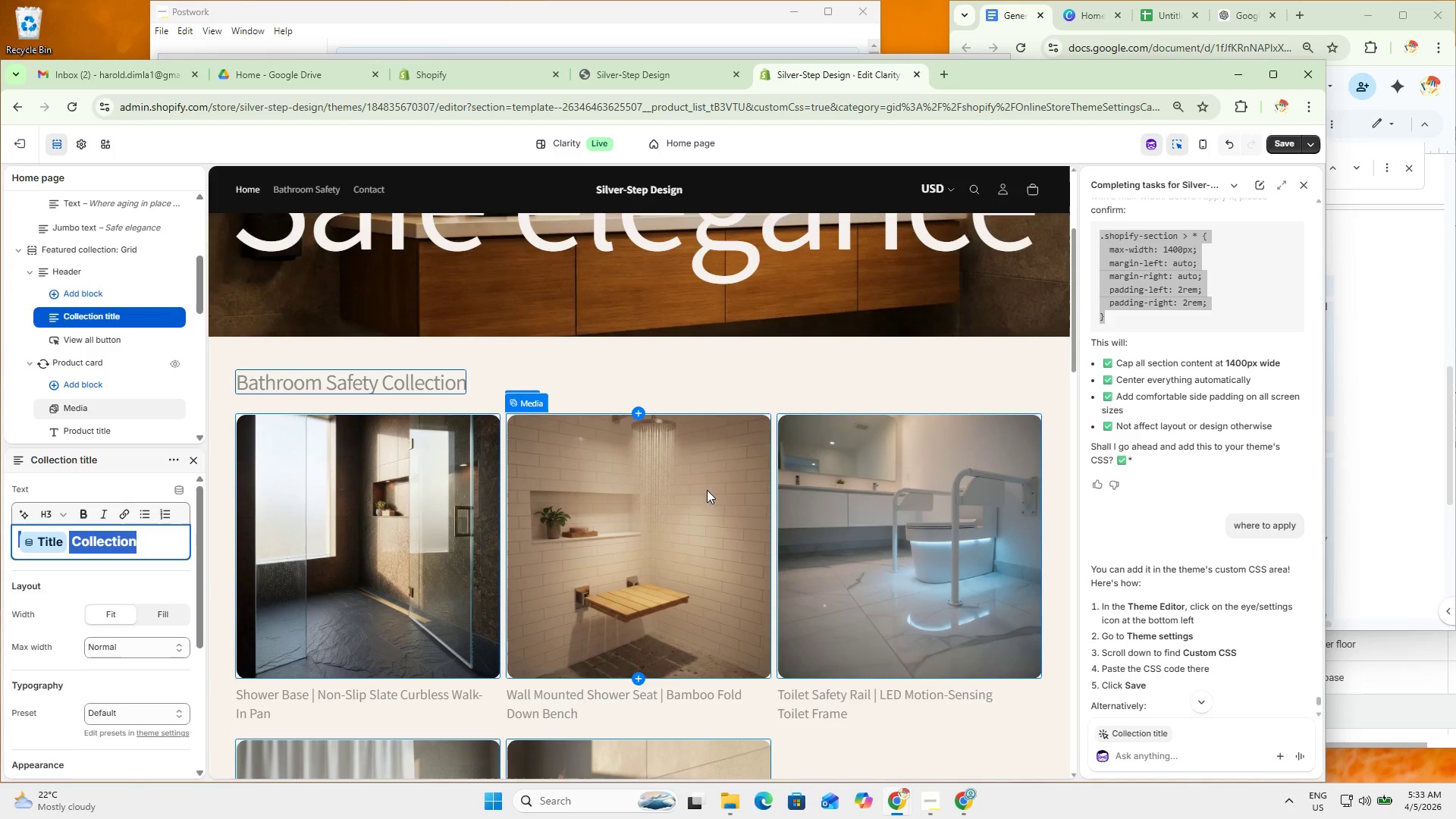 
scroll: coordinate [966, 662], scroll_direction: down, amount: 2.0
 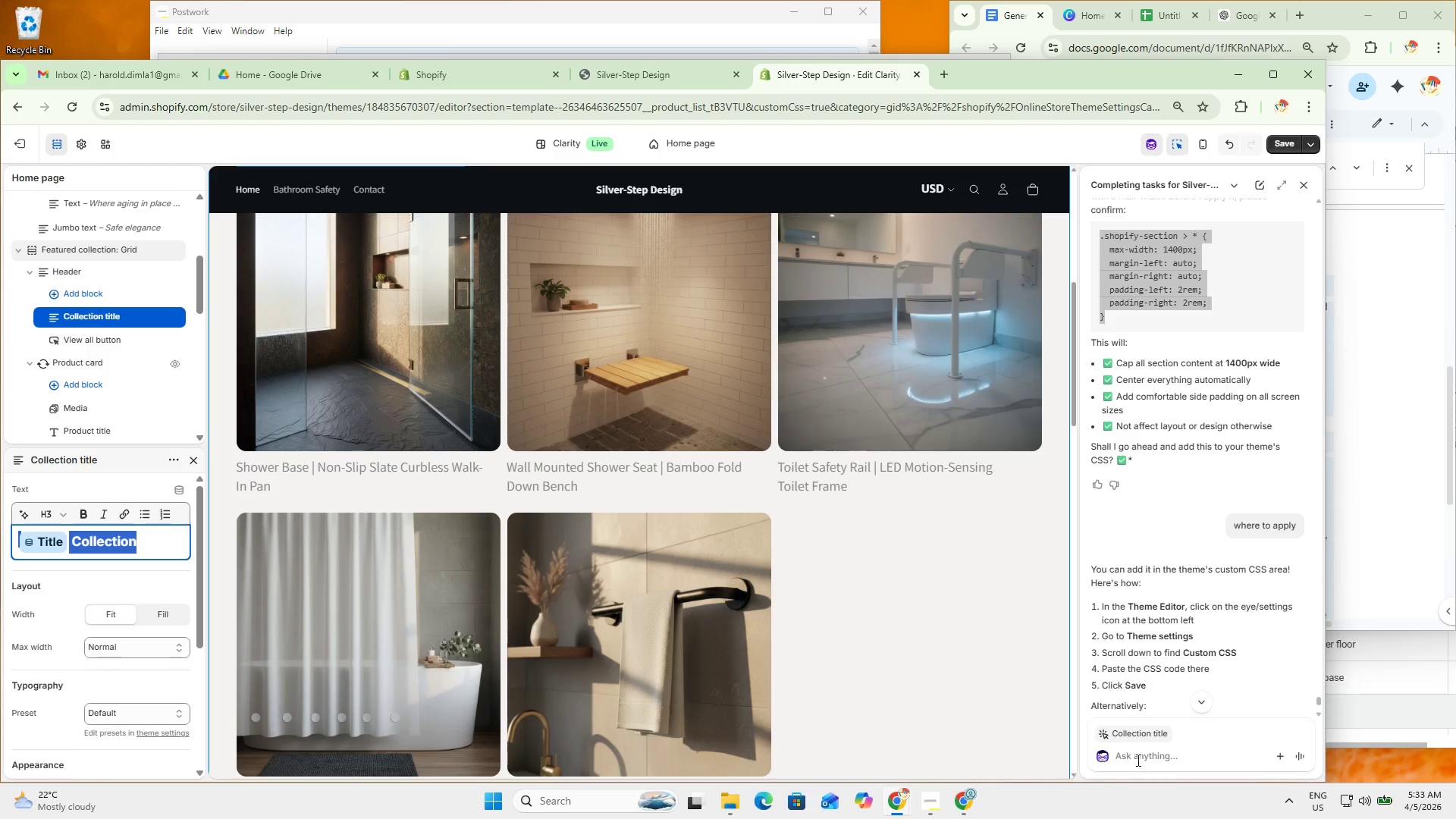 
left_click([1145, 760])
 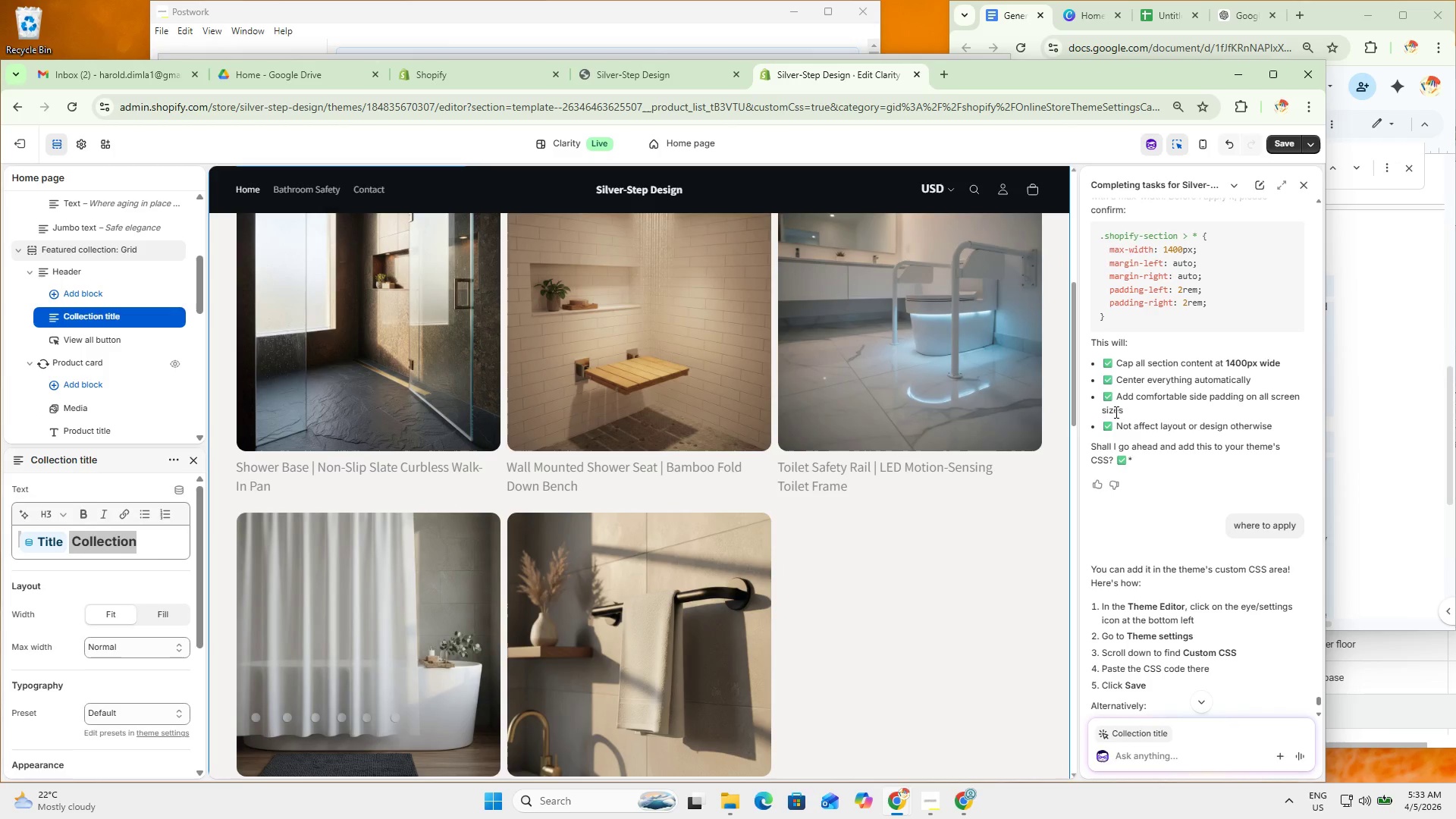 
scroll: coordinate [878, 626], scroll_direction: down, amount: 5.0
 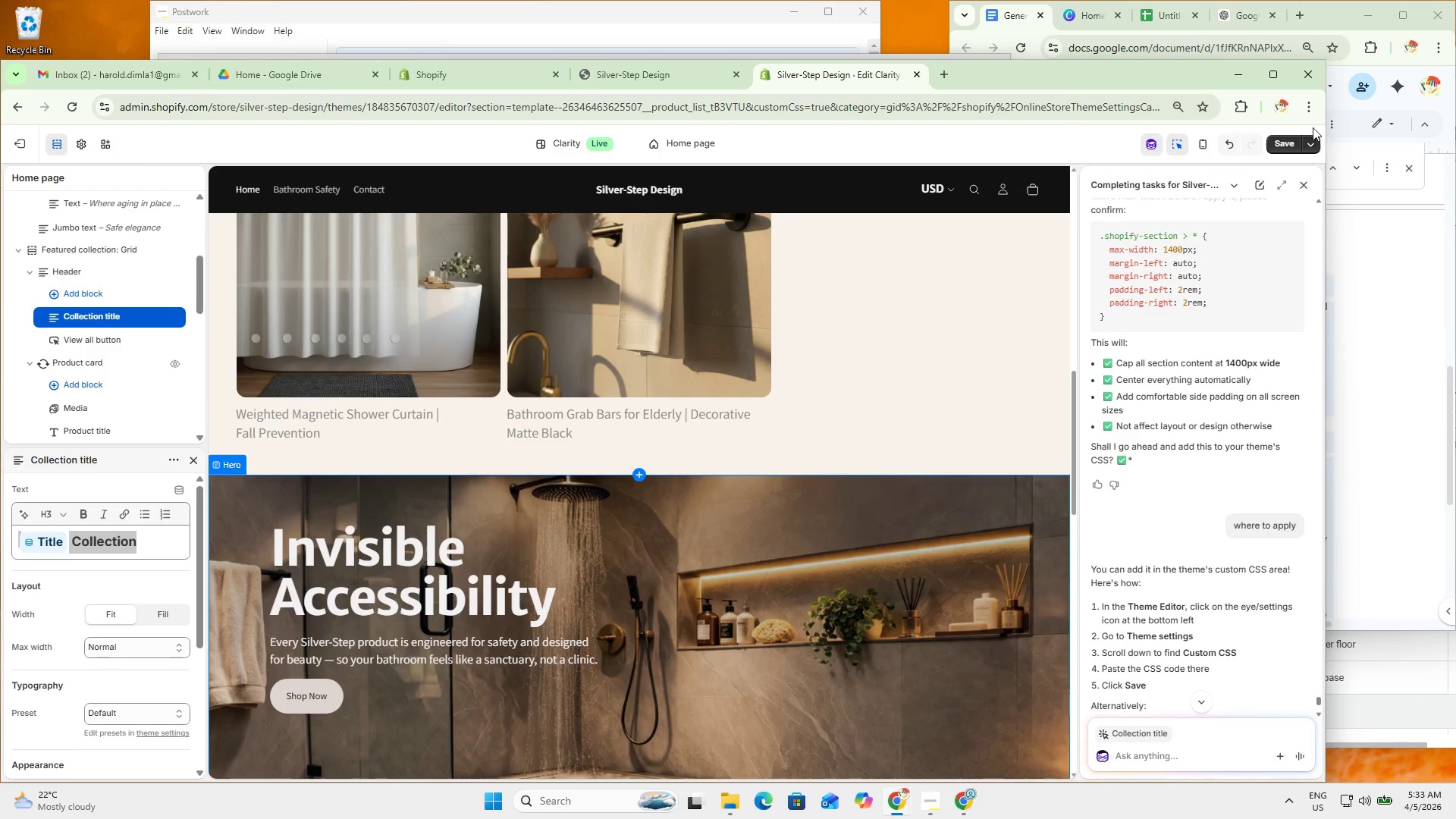 
left_click([1279, 143])
 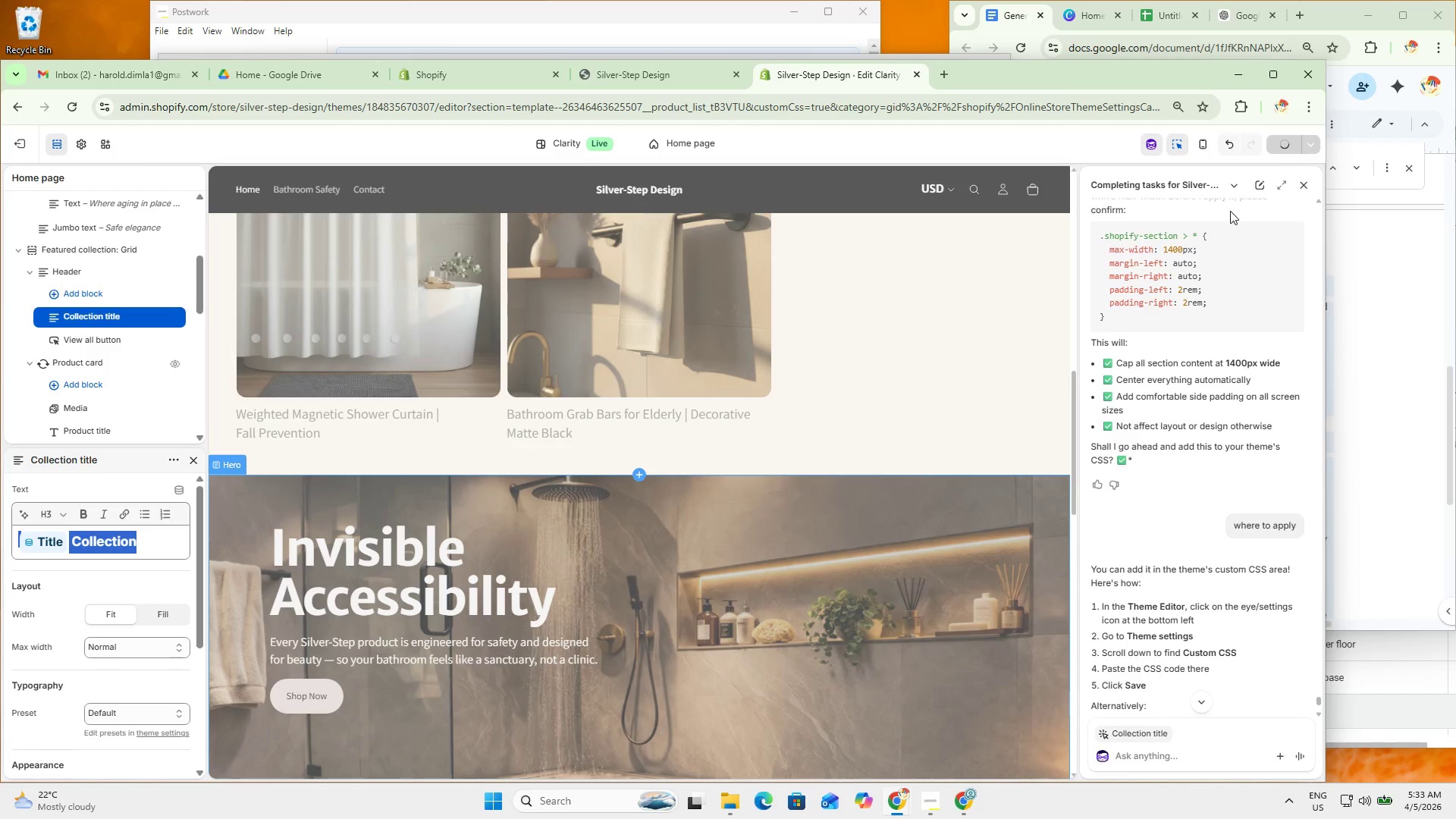 
scroll: coordinate [801, 266], scroll_direction: up, amount: 15.0
 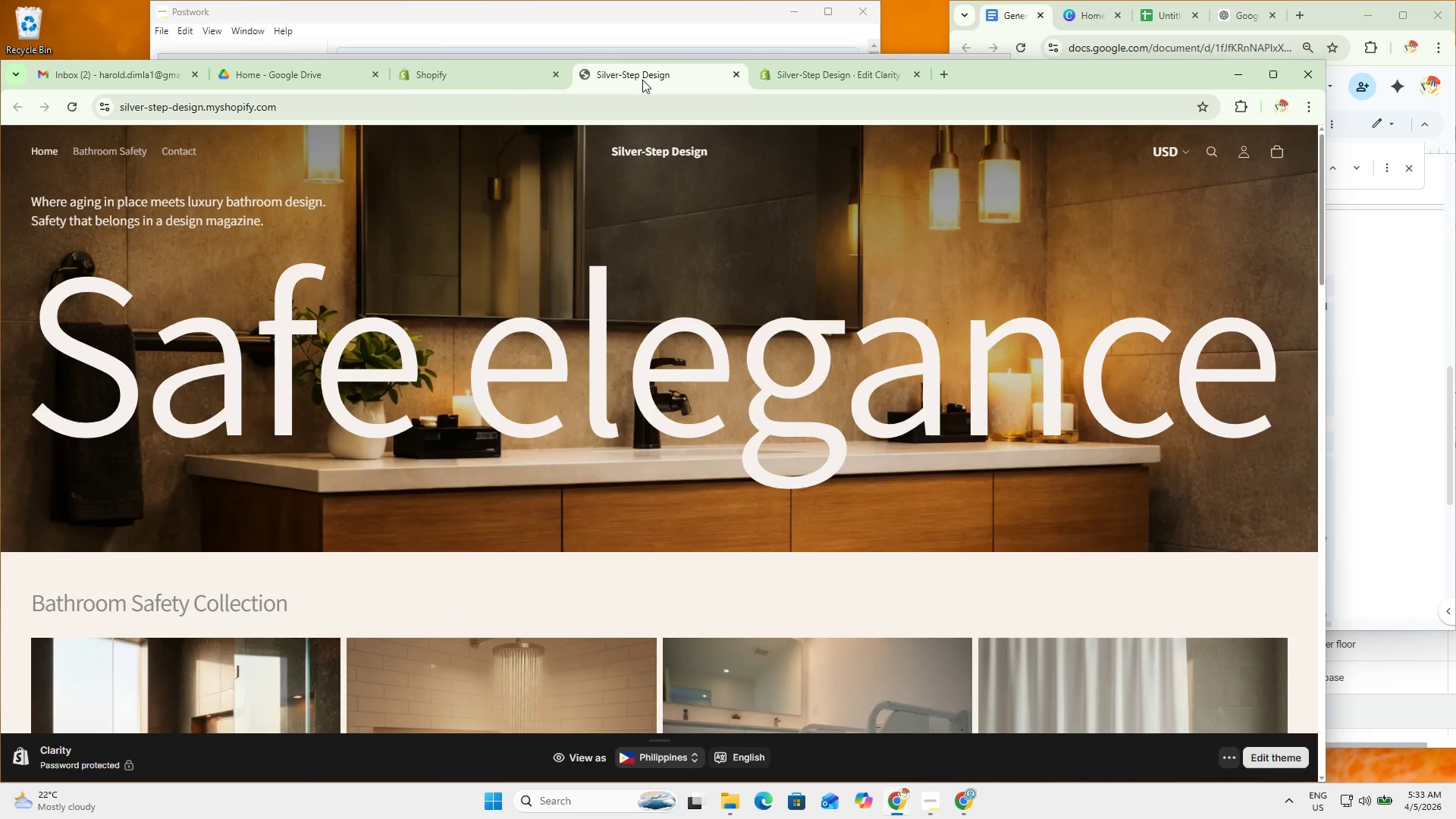 
left_click([475, 71])
 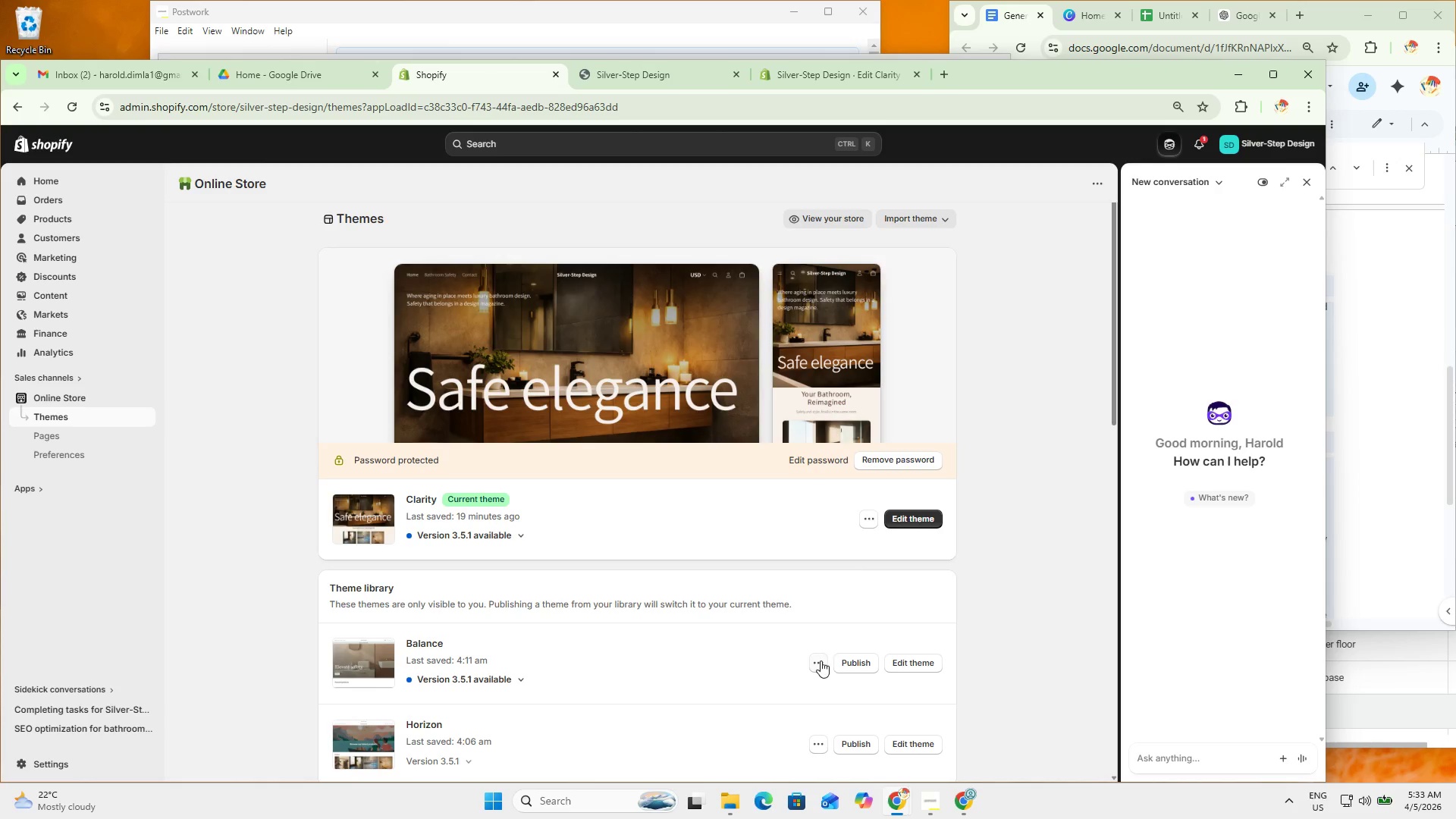 
left_click([867, 523])
 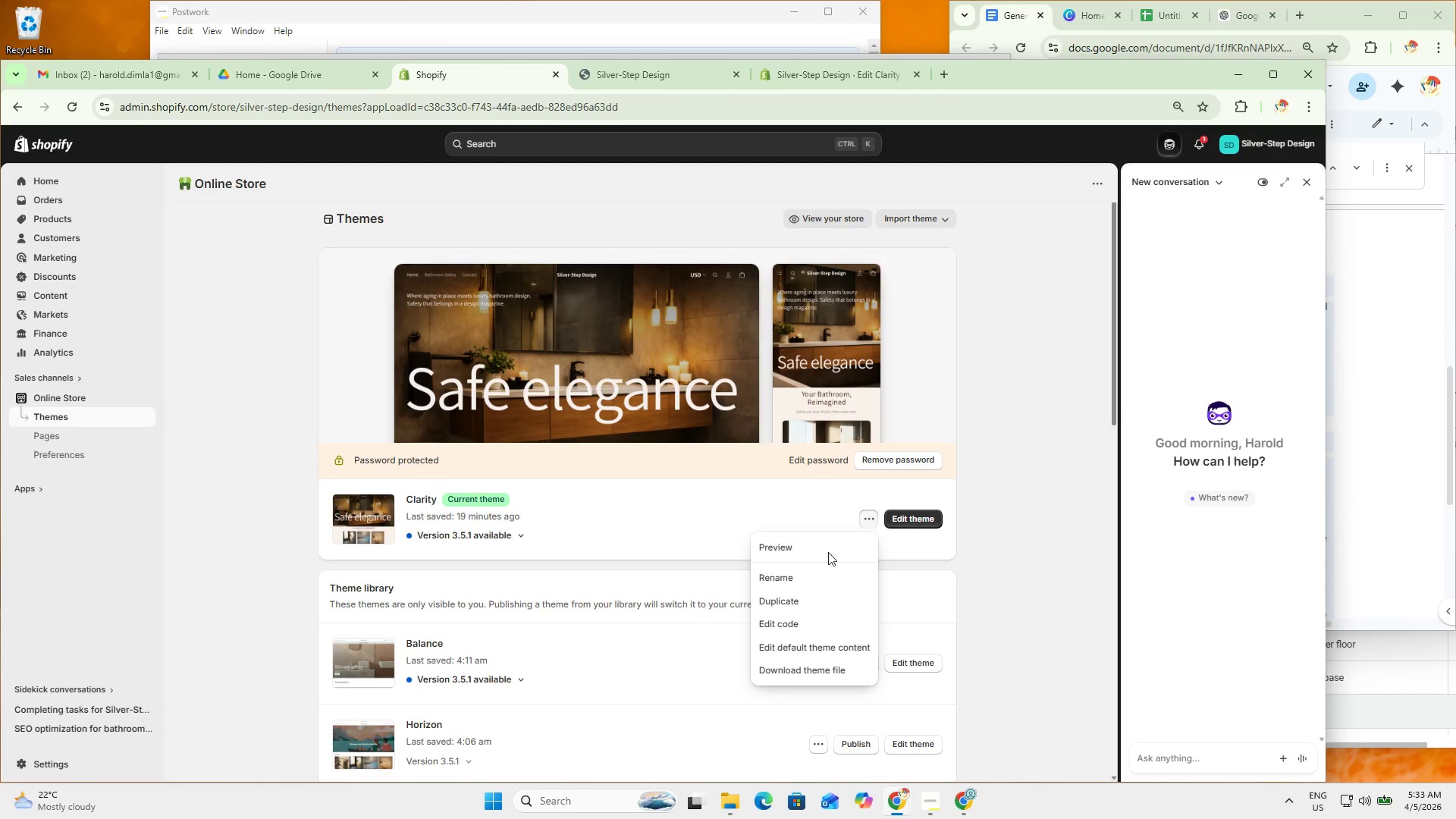 
left_click([827, 553])
 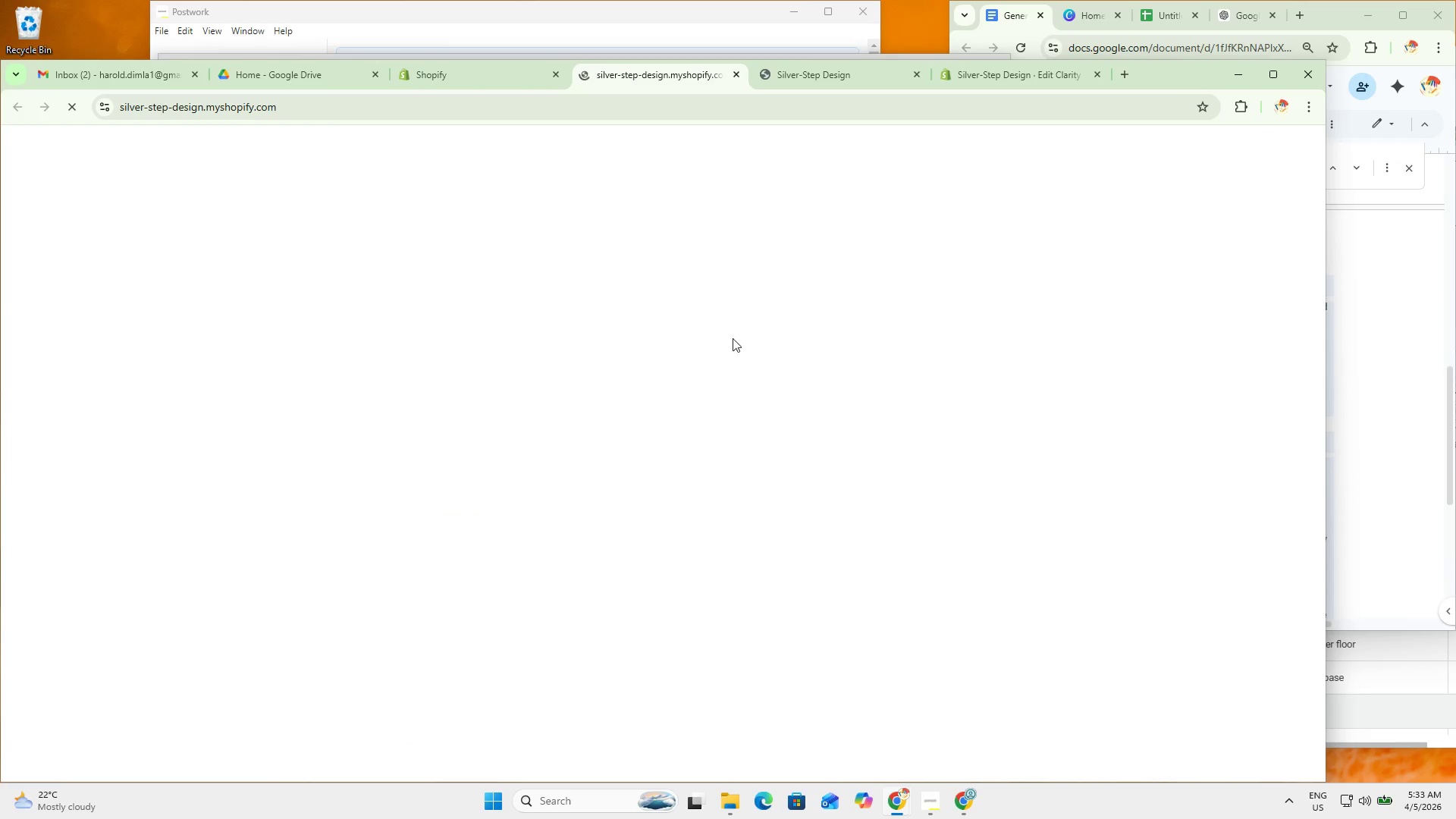 
wait(5.16)
 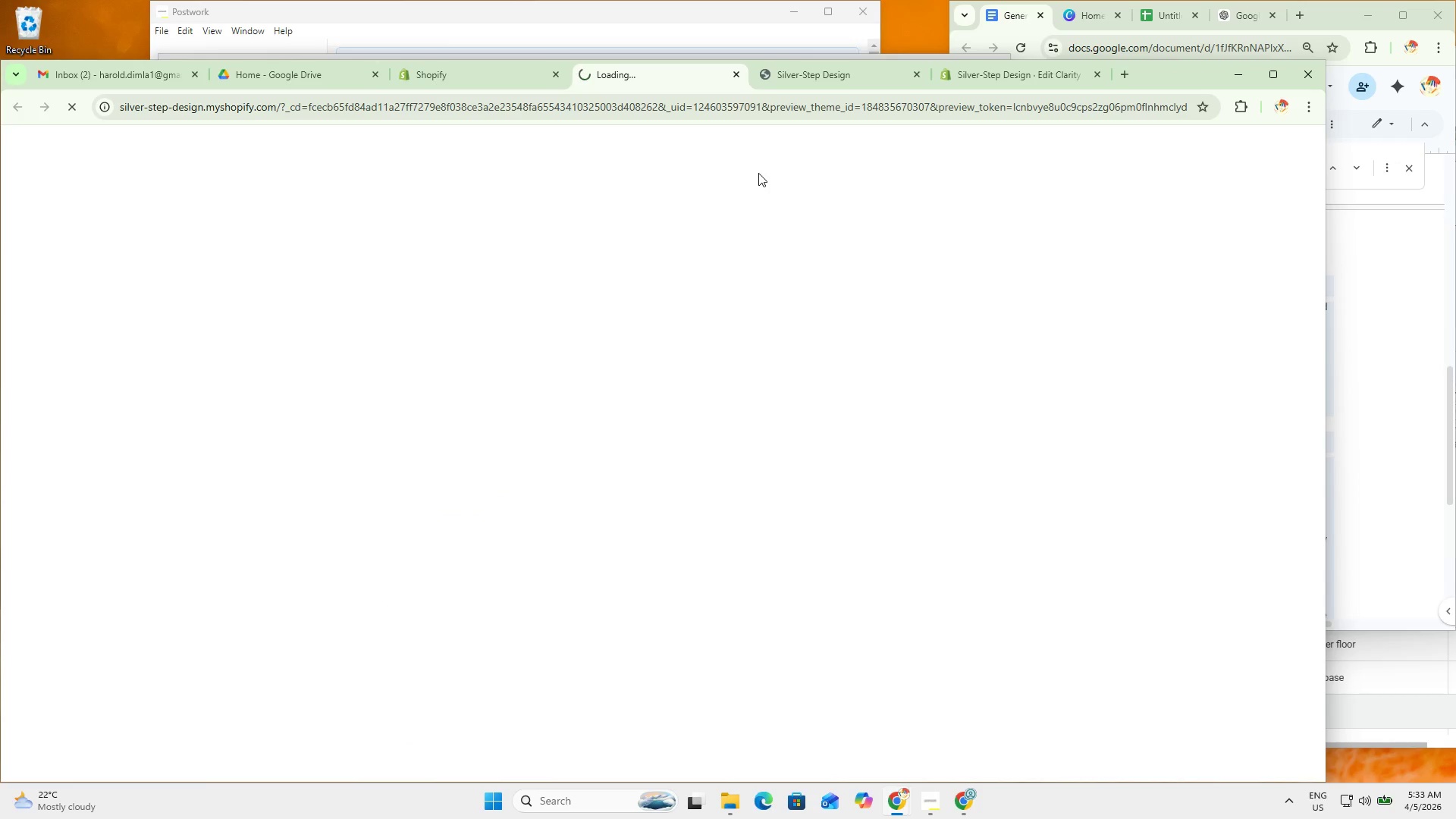 
scroll: coordinate [757, 419], scroll_direction: down, amount: 5.0
 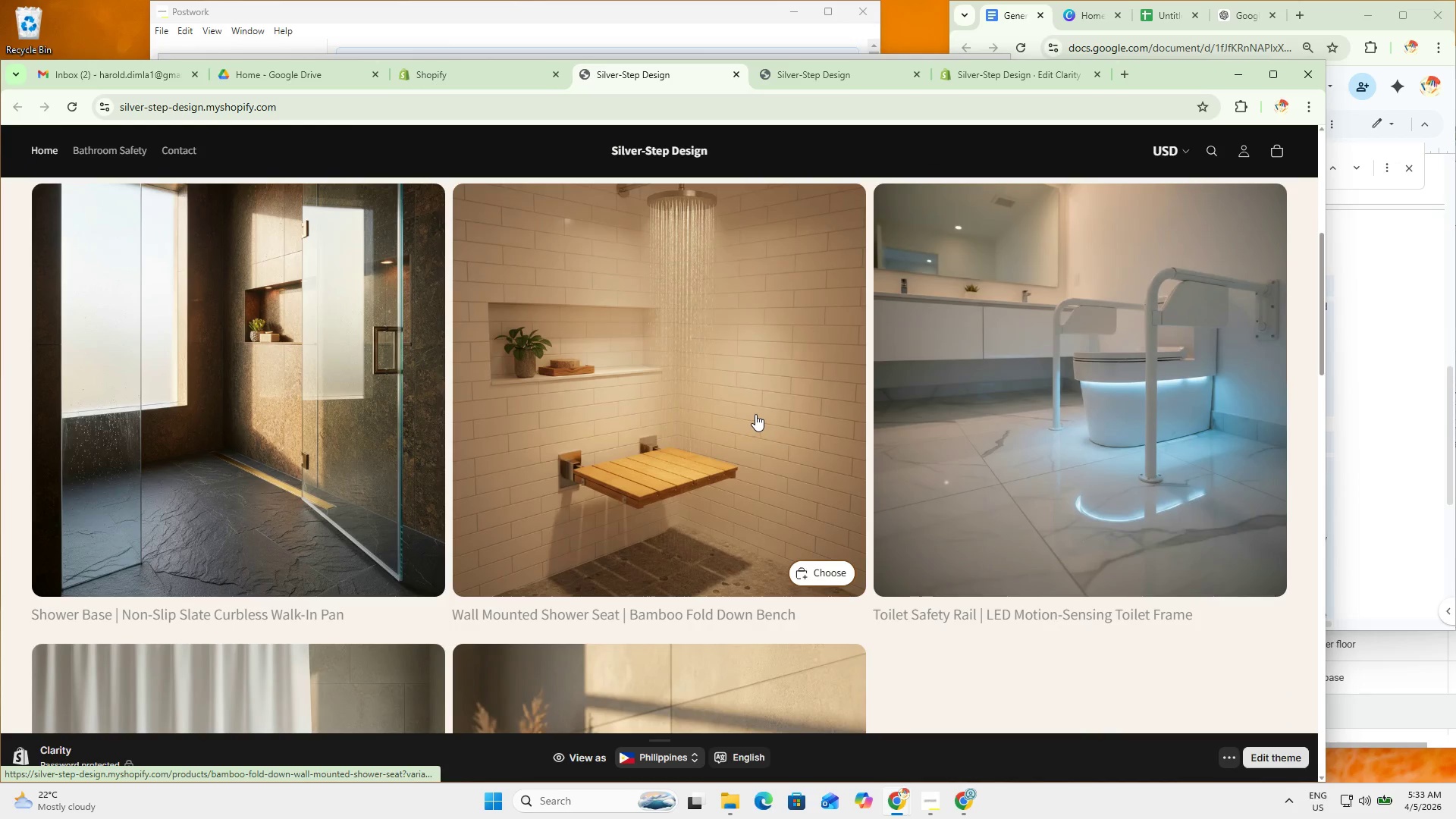 
scroll: coordinate [762, 421], scroll_direction: none, amount: 0.0
 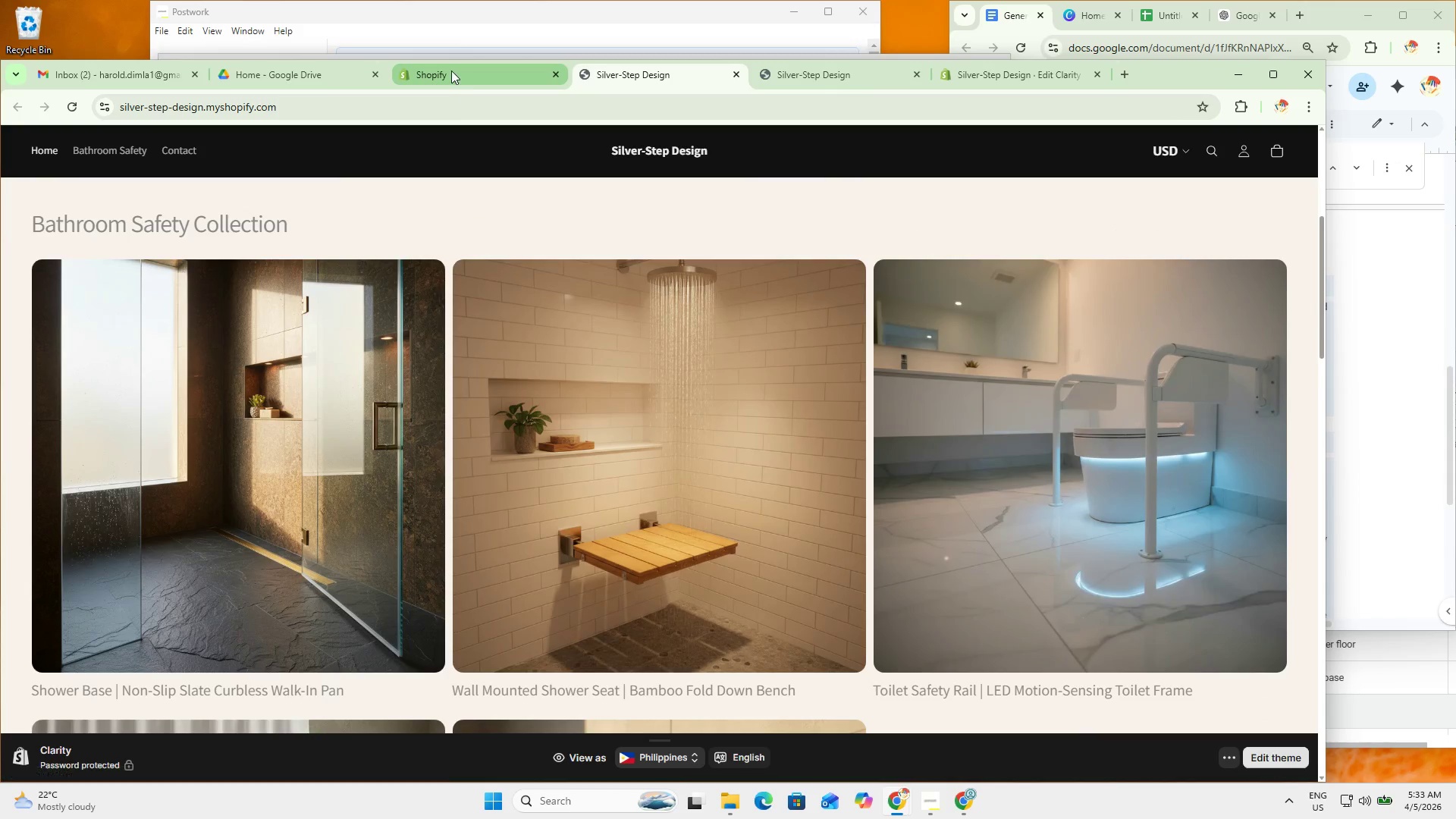 
left_click([450, 67])
 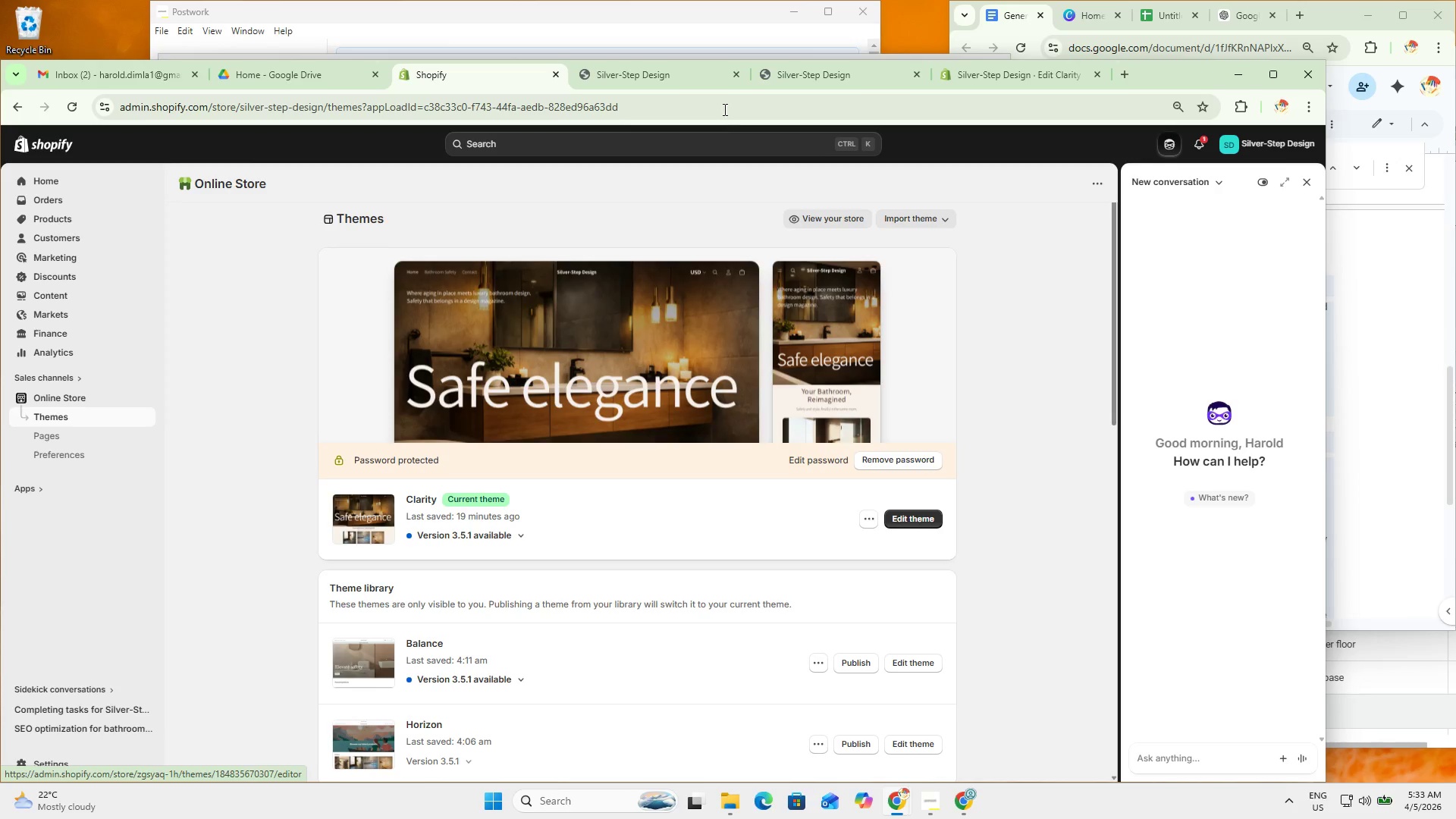 
left_click([793, 67])
 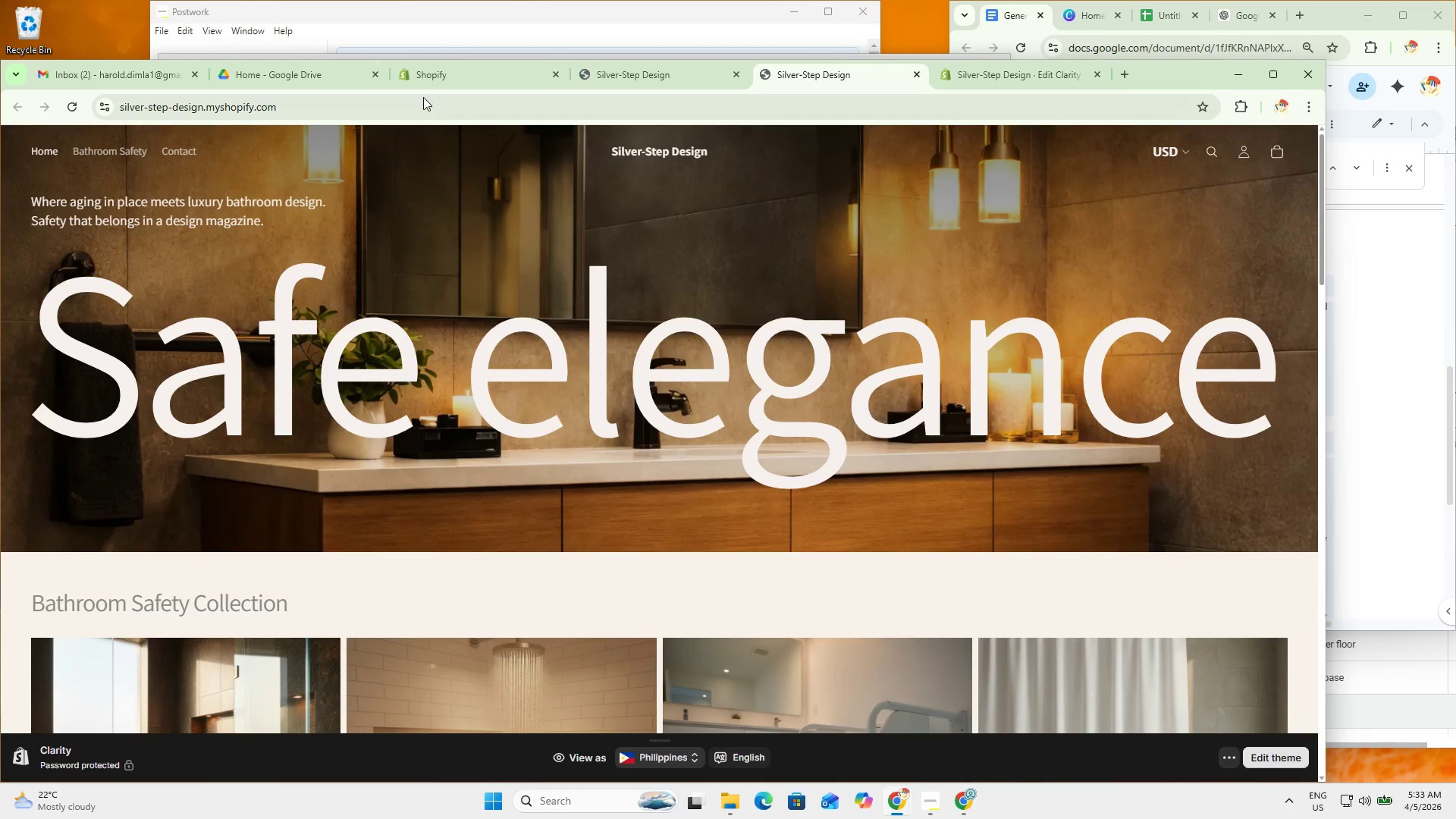 
left_click([427, 77])
 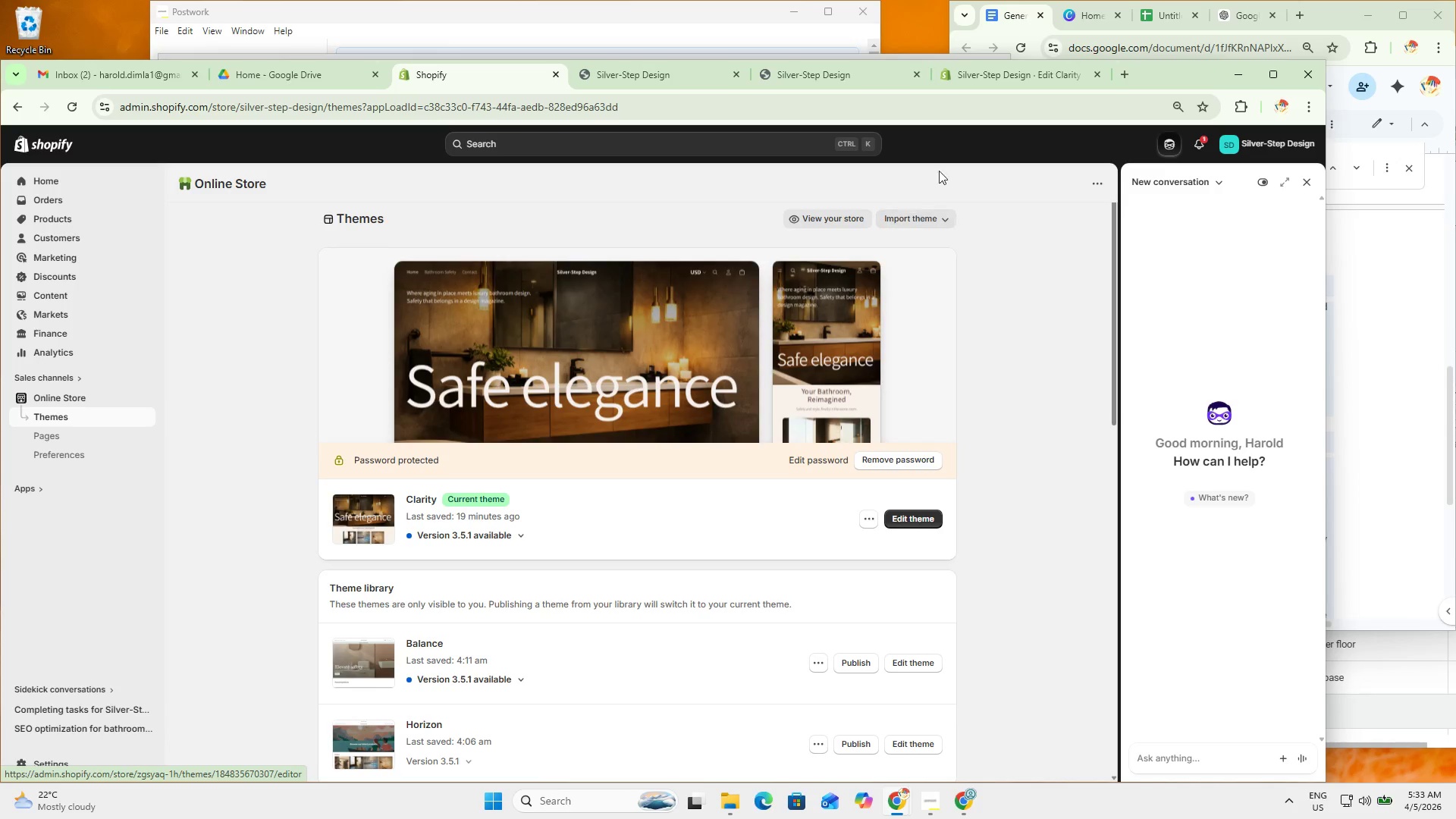 
left_click([991, 84])
 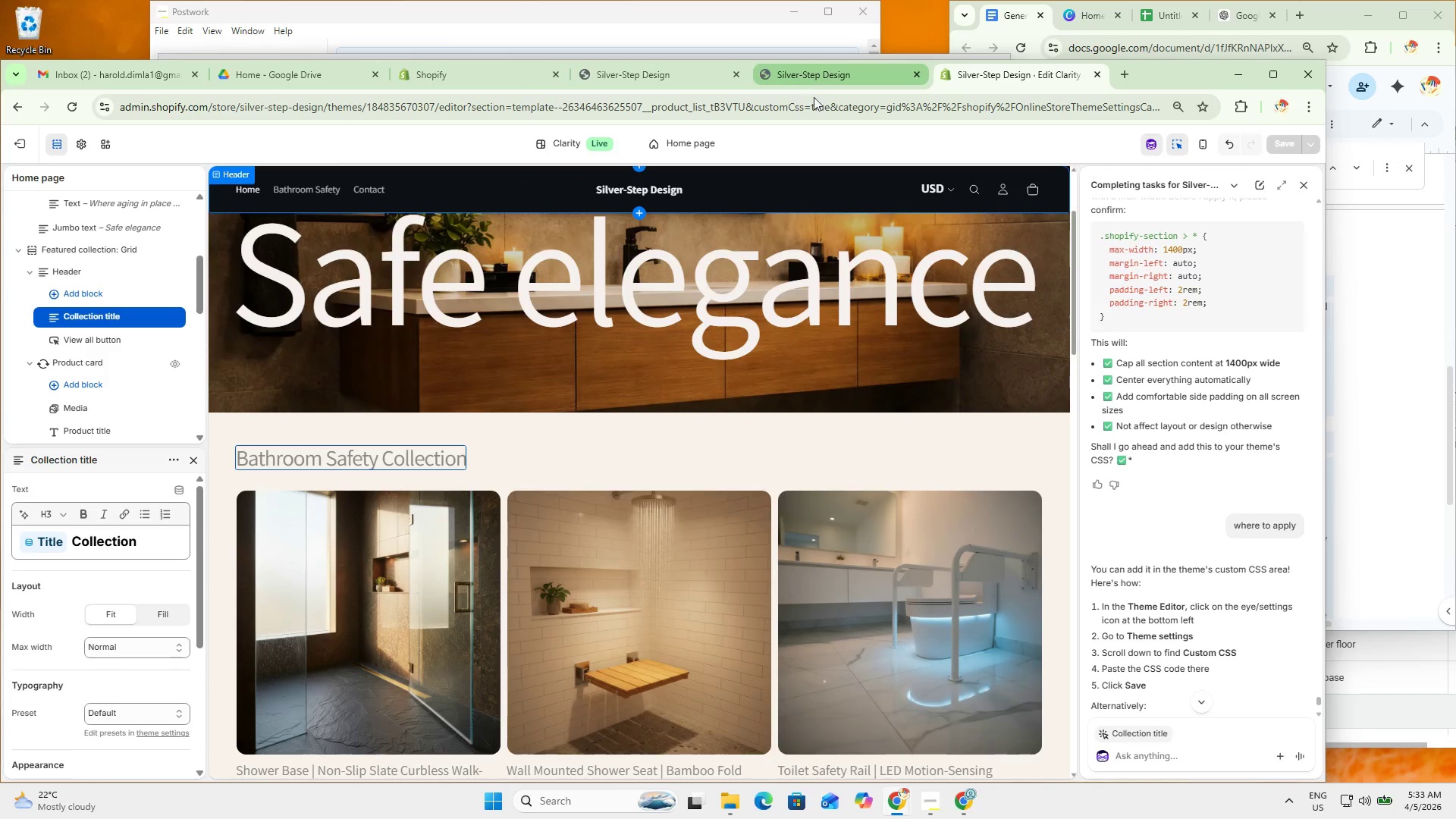 
scroll: coordinate [679, 499], scroll_direction: down, amount: 1.0
 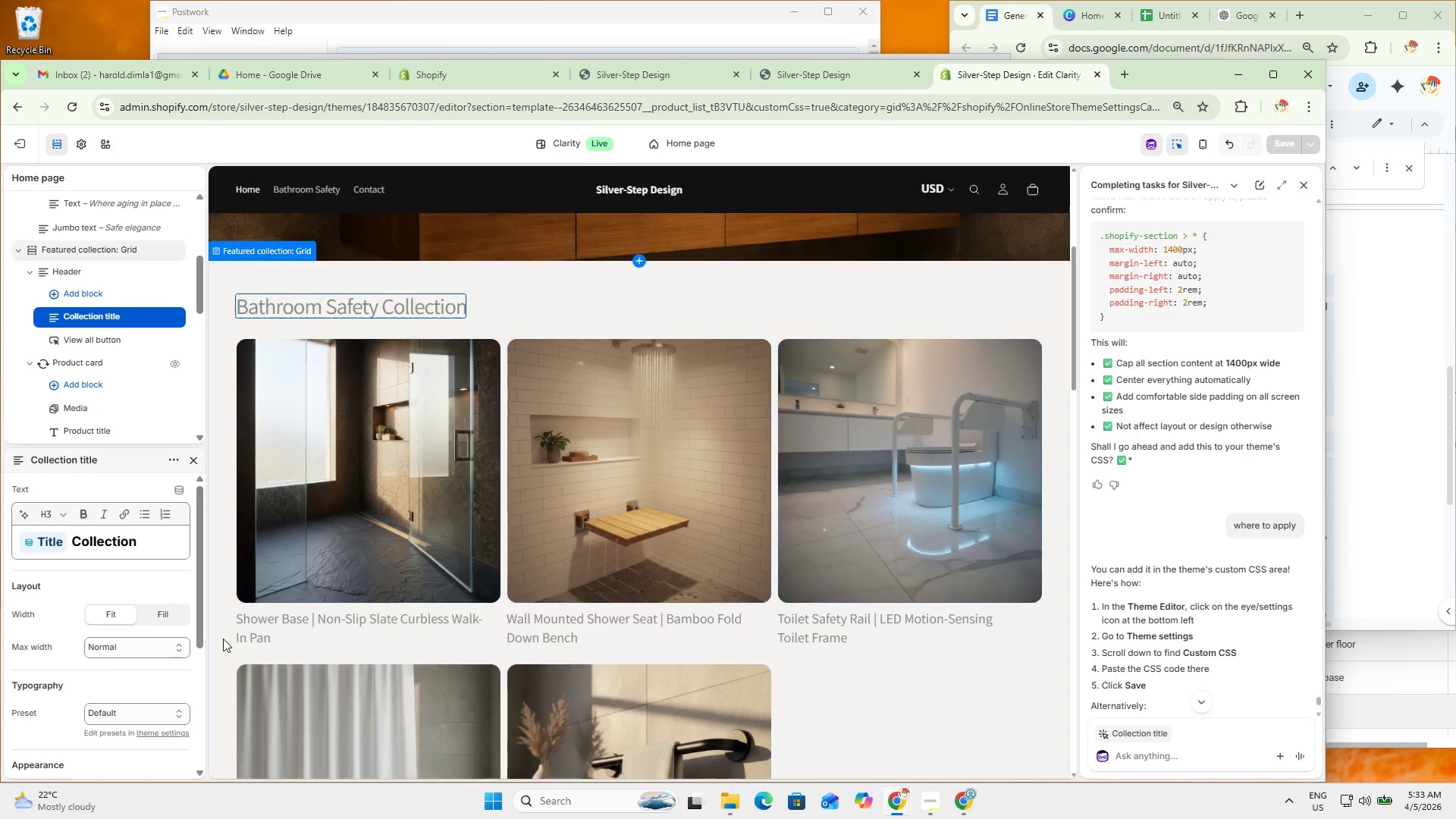 
left_click([224, 640])
 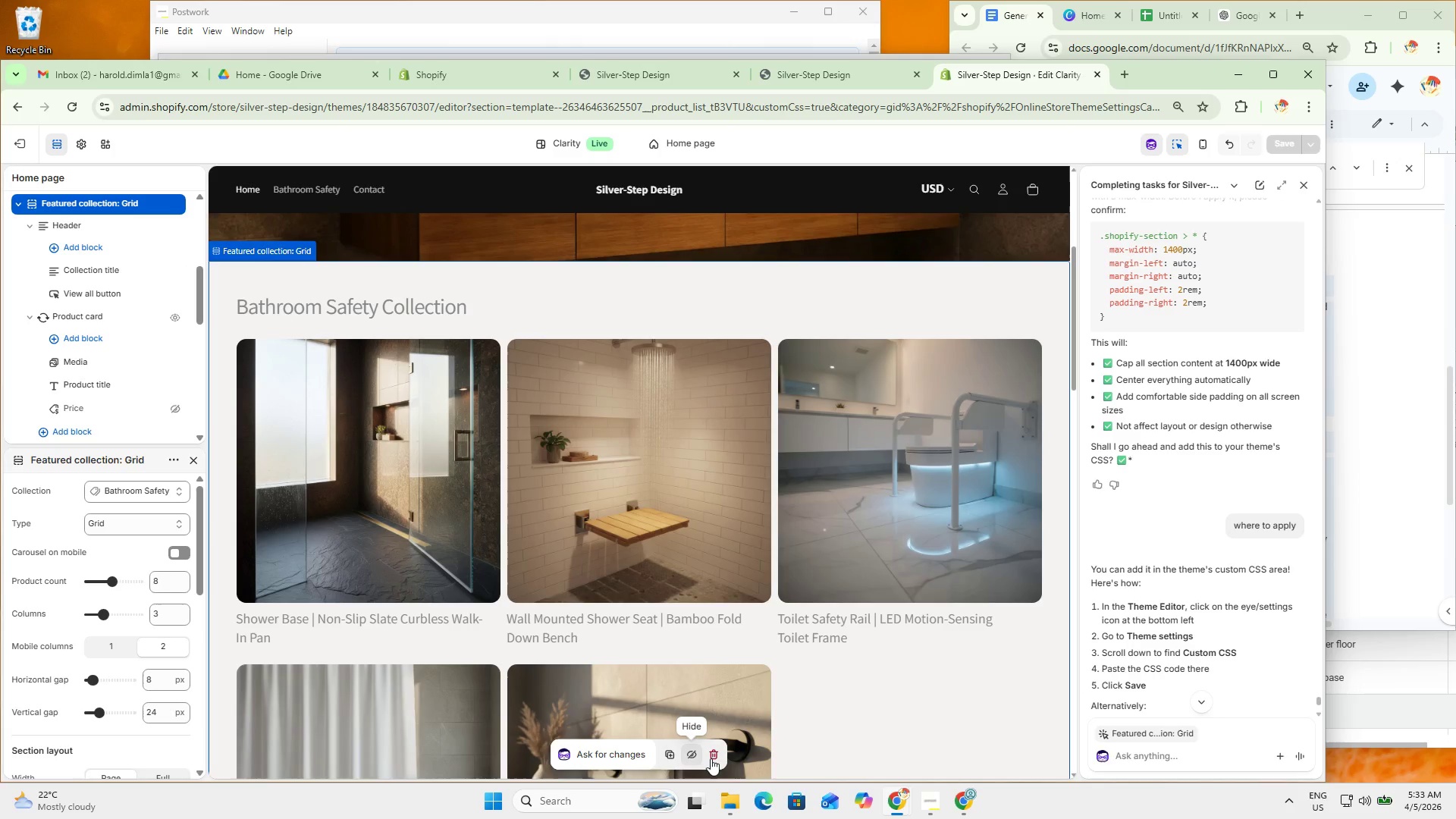 
left_click([714, 756])
 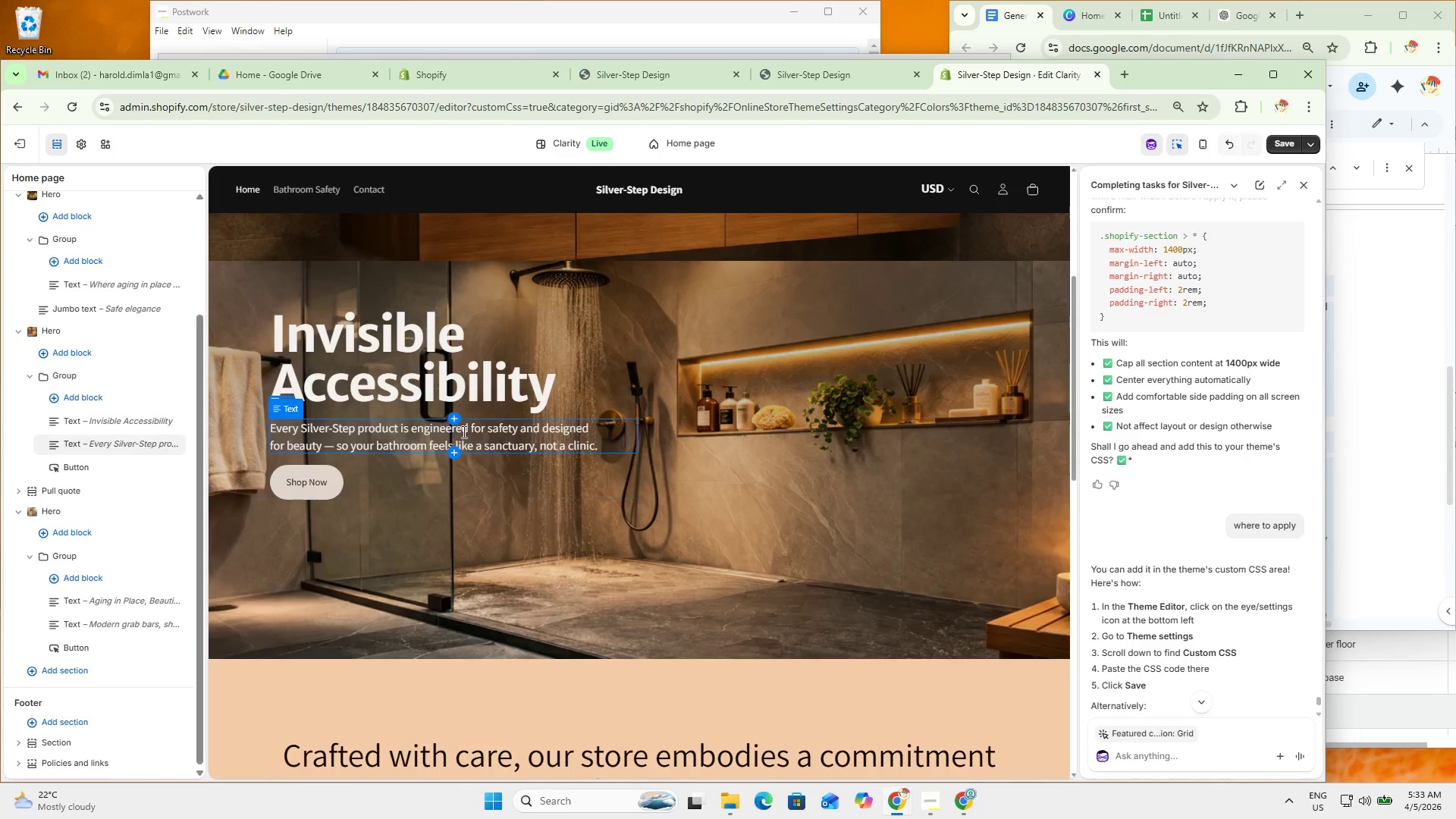 
scroll: coordinate [479, 452], scroll_direction: down, amount: 3.0
 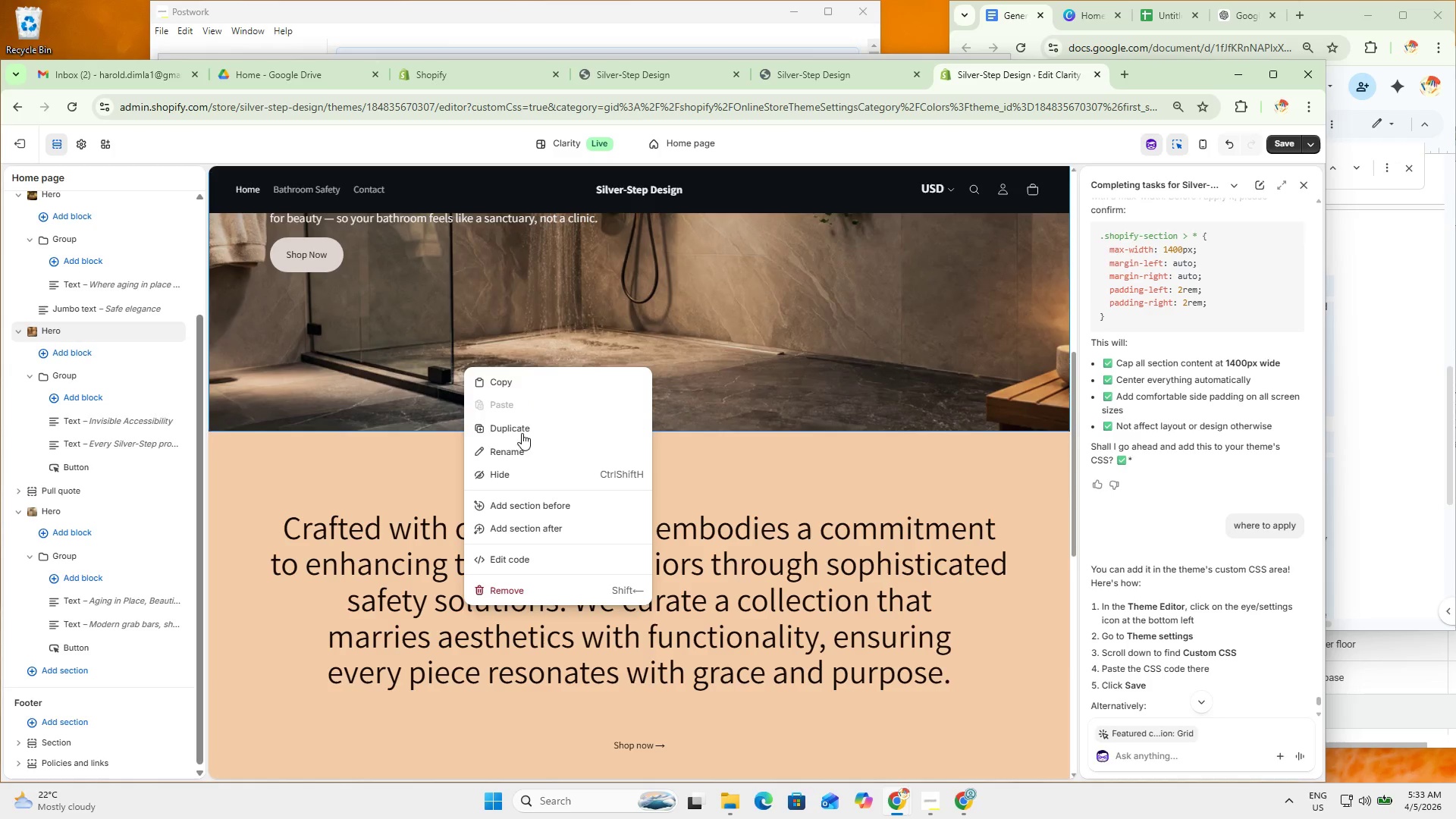 
left_click([537, 522])
 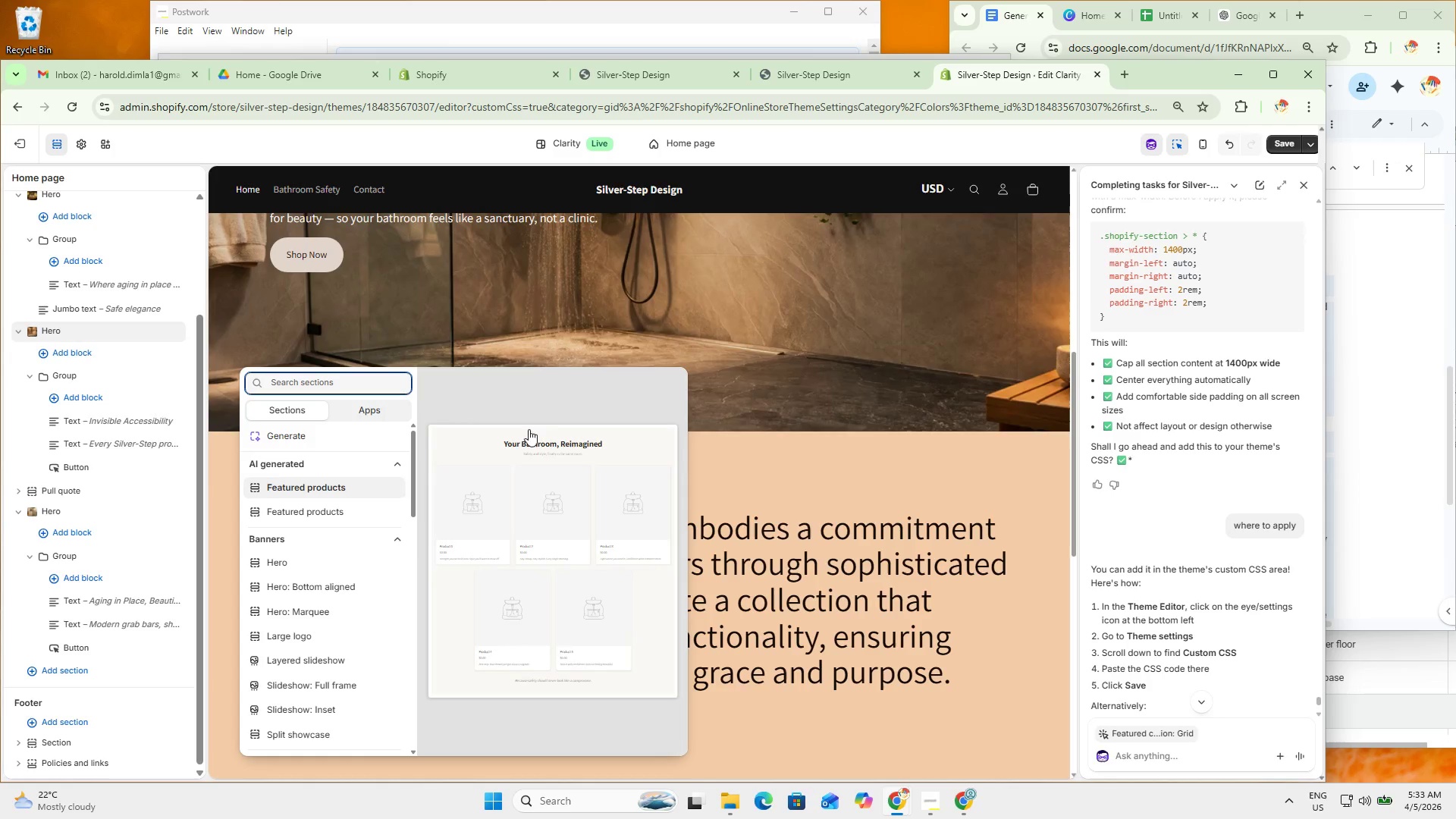 
scroll: coordinate [332, 624], scroll_direction: down, amount: 8.0
 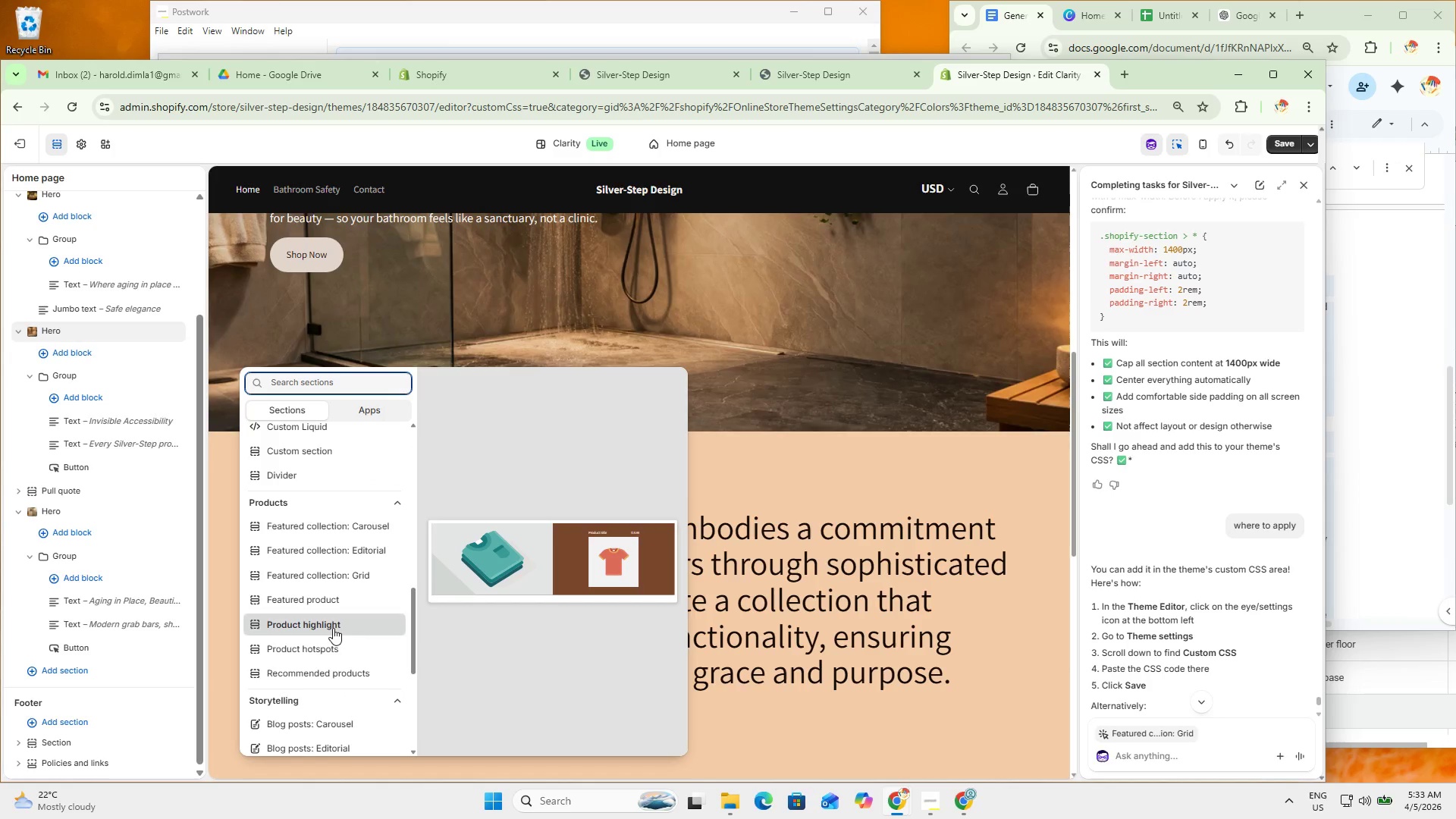 
mouse_move([336, 573])
 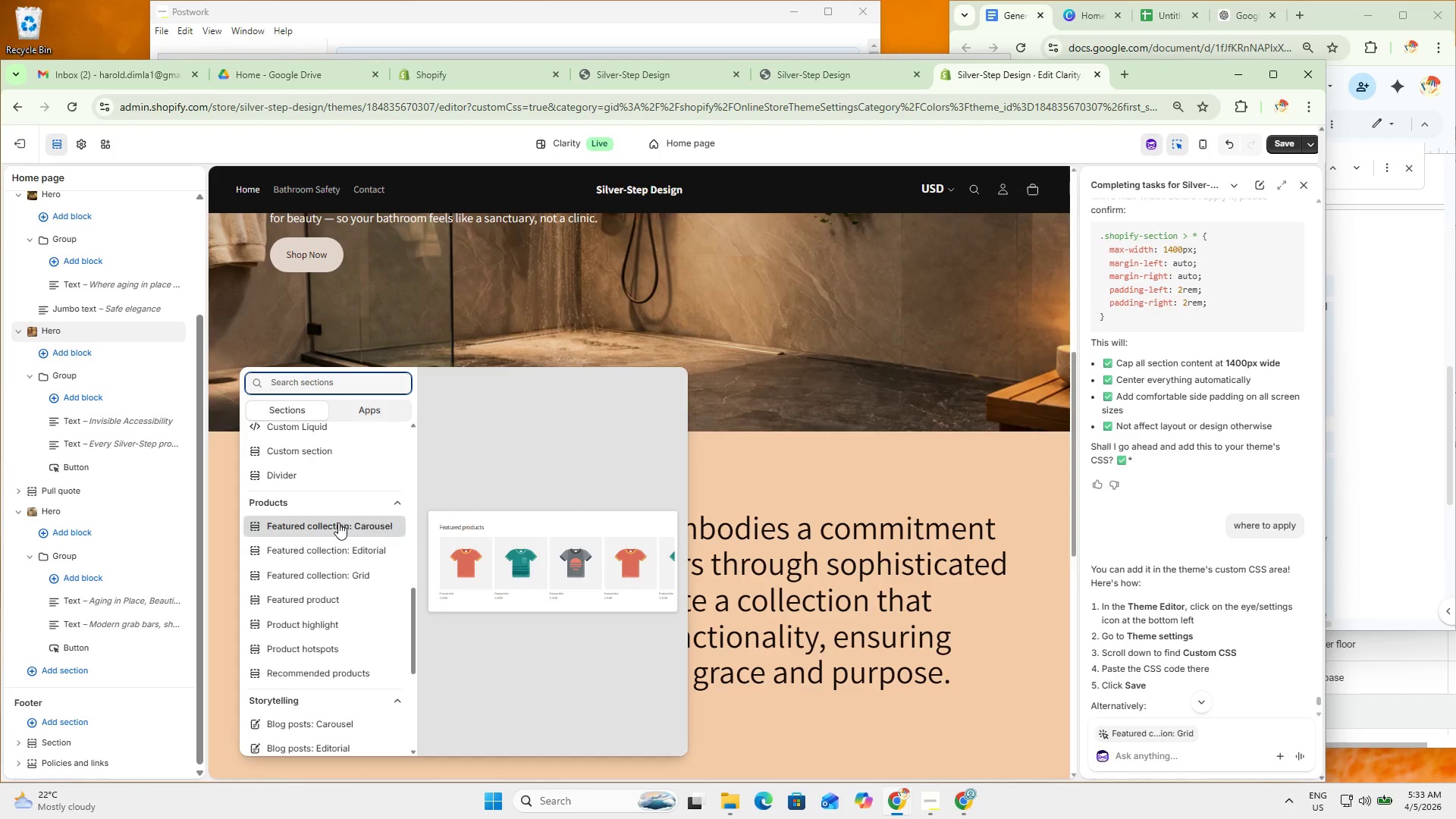 
wait(5.07)
 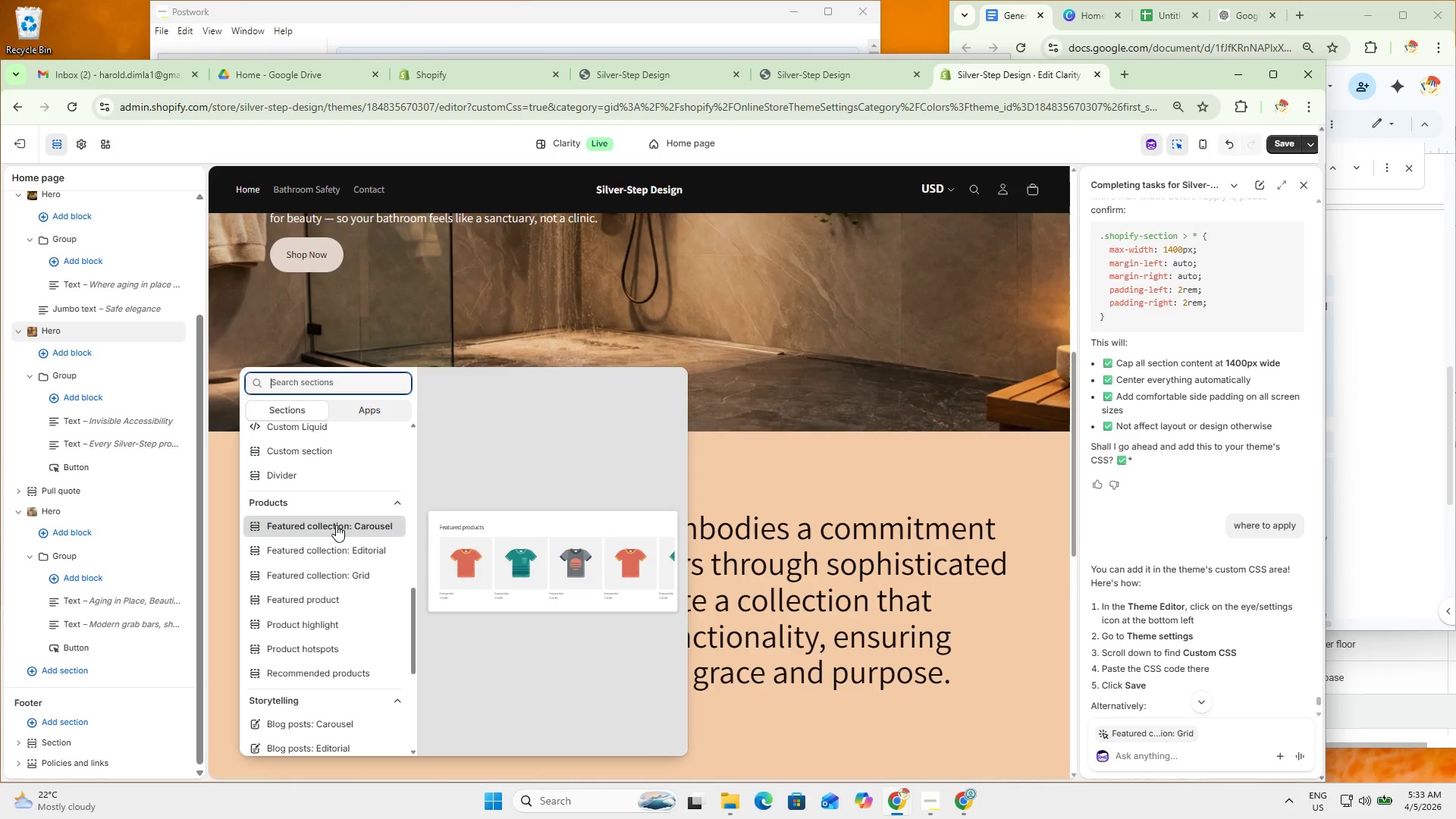 
left_click([338, 522])
 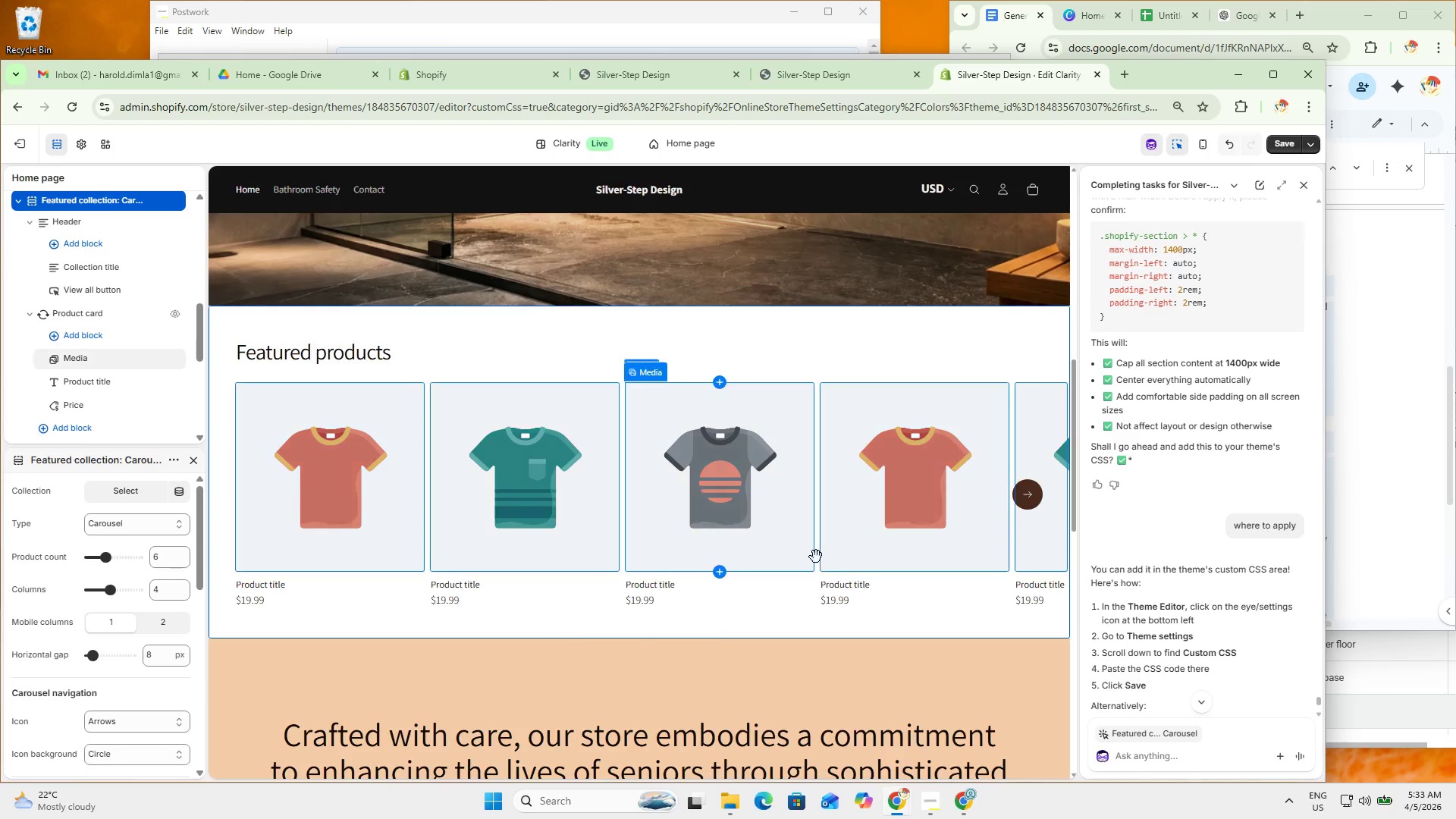 
left_click([1037, 497])
 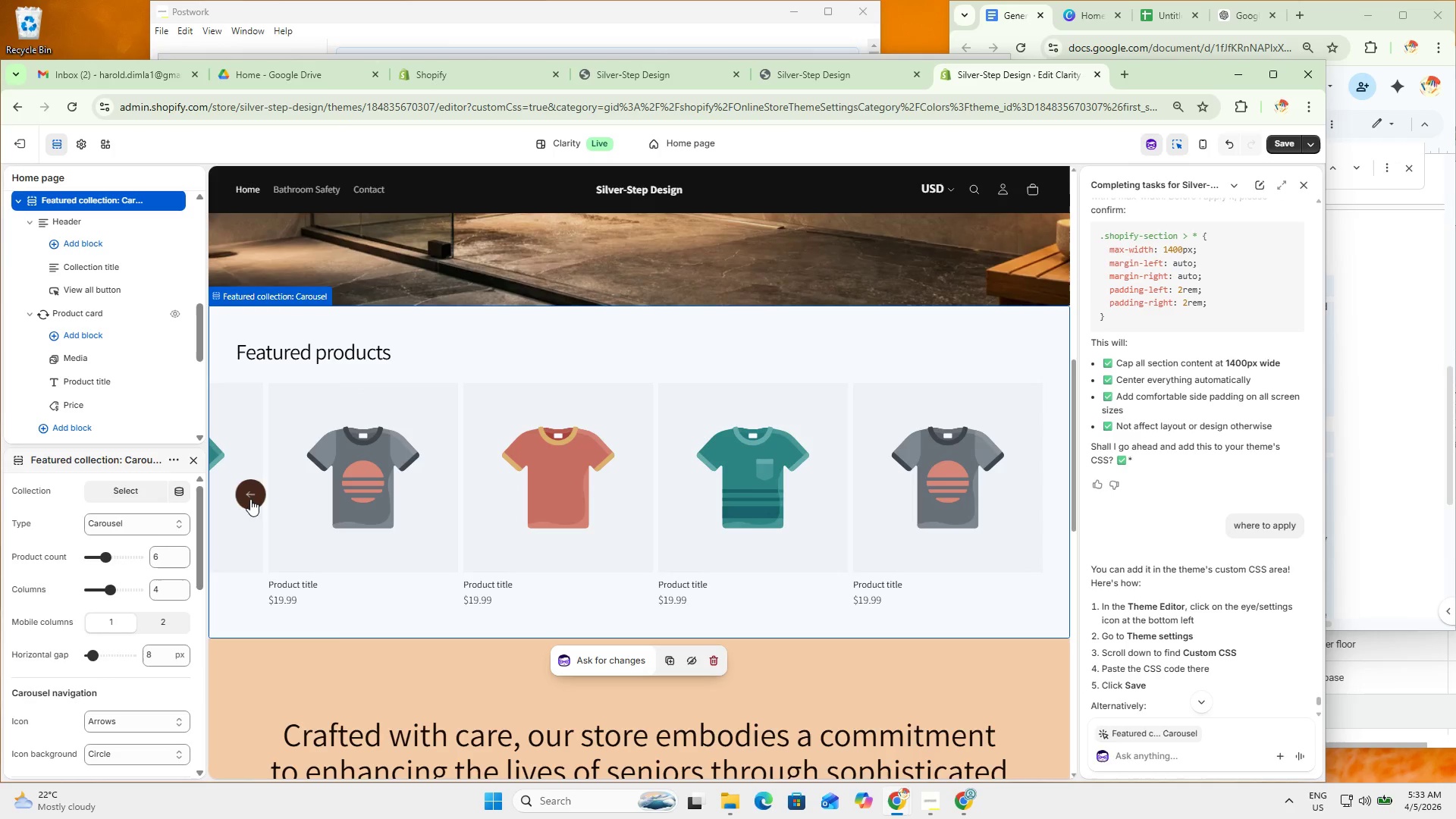 
left_click([246, 495])
 